 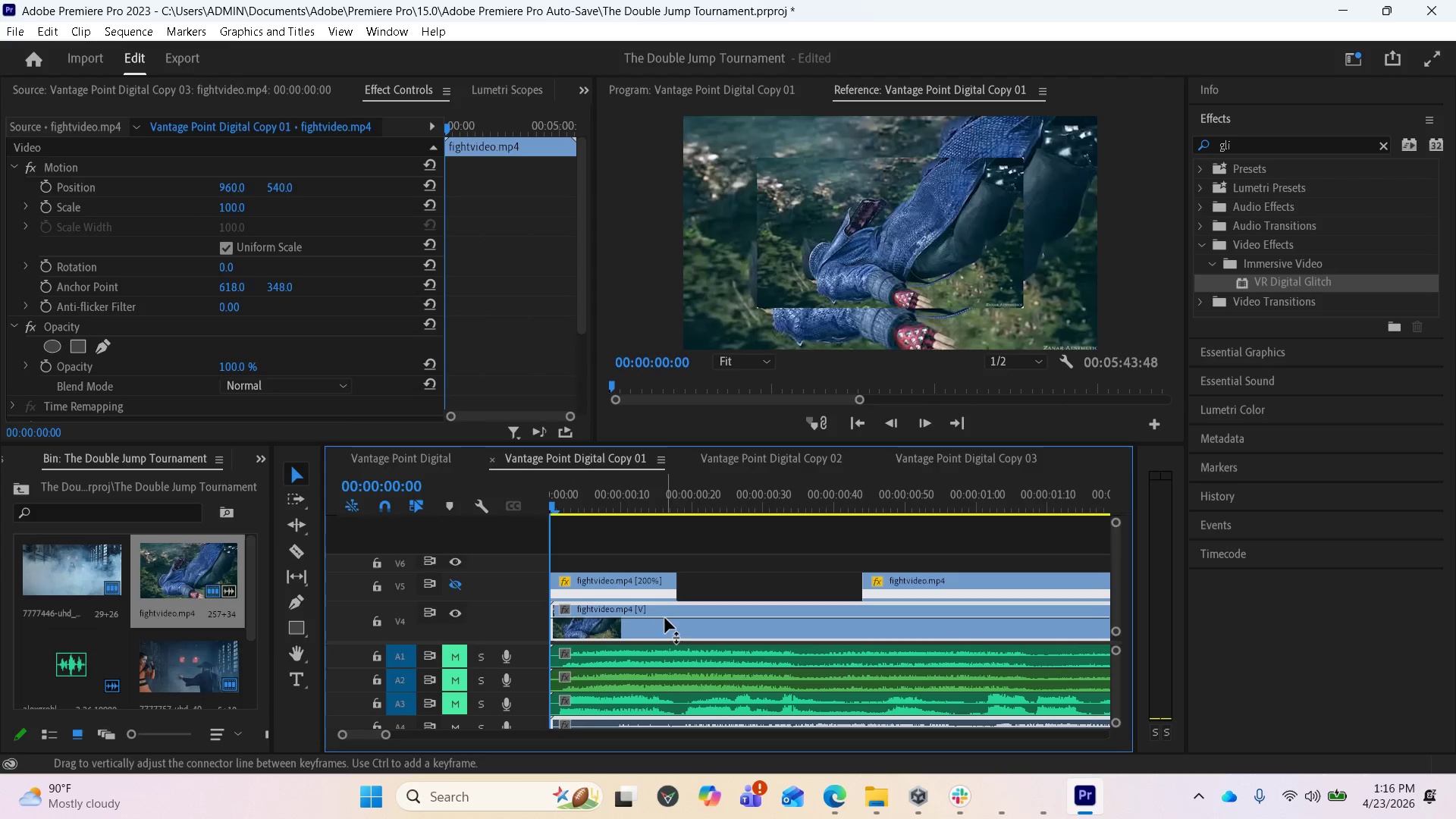 
left_click_drag(start_coordinate=[1118, 580], to_coordinate=[1119, 601])
 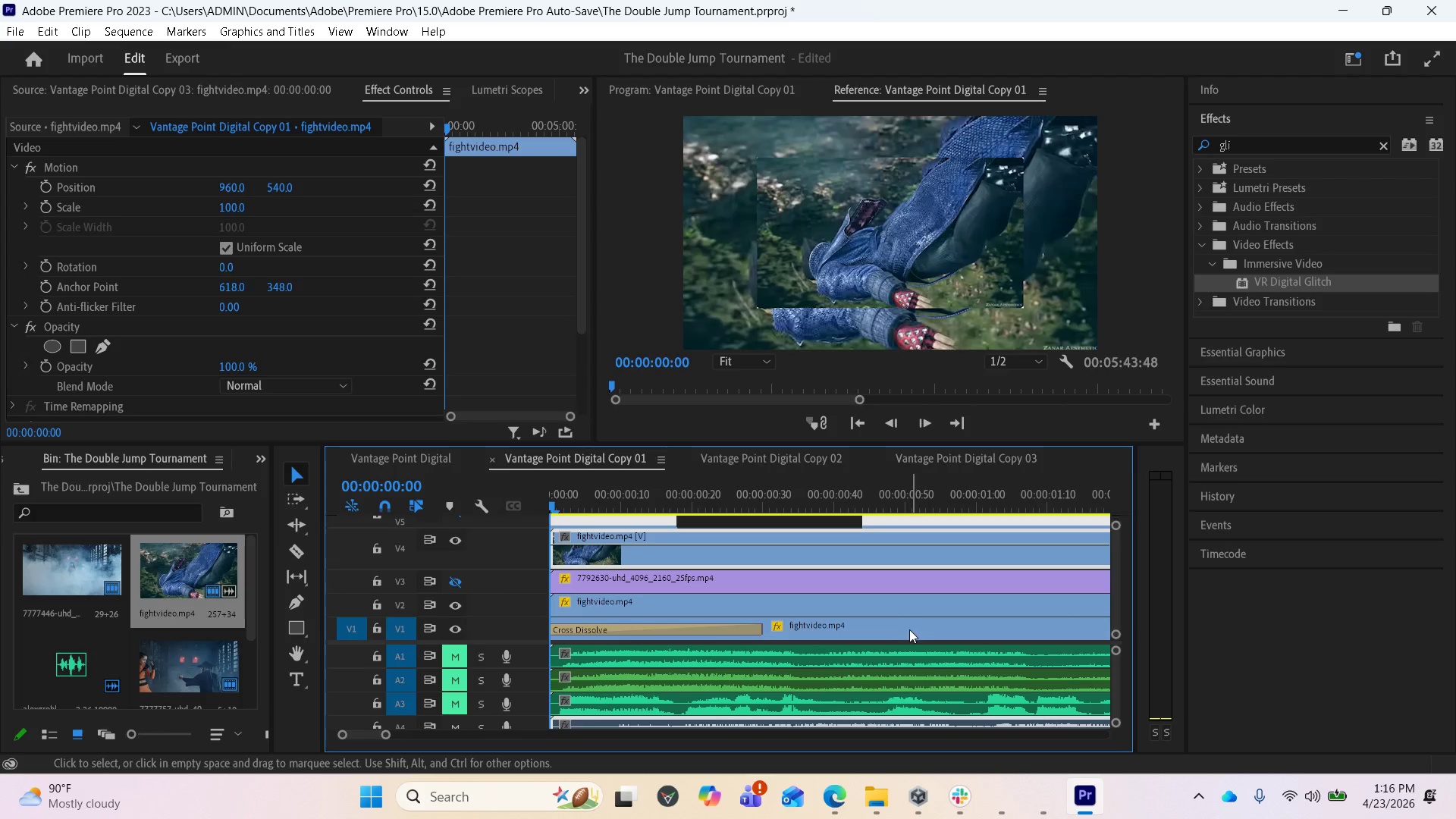 
left_click([906, 629])
 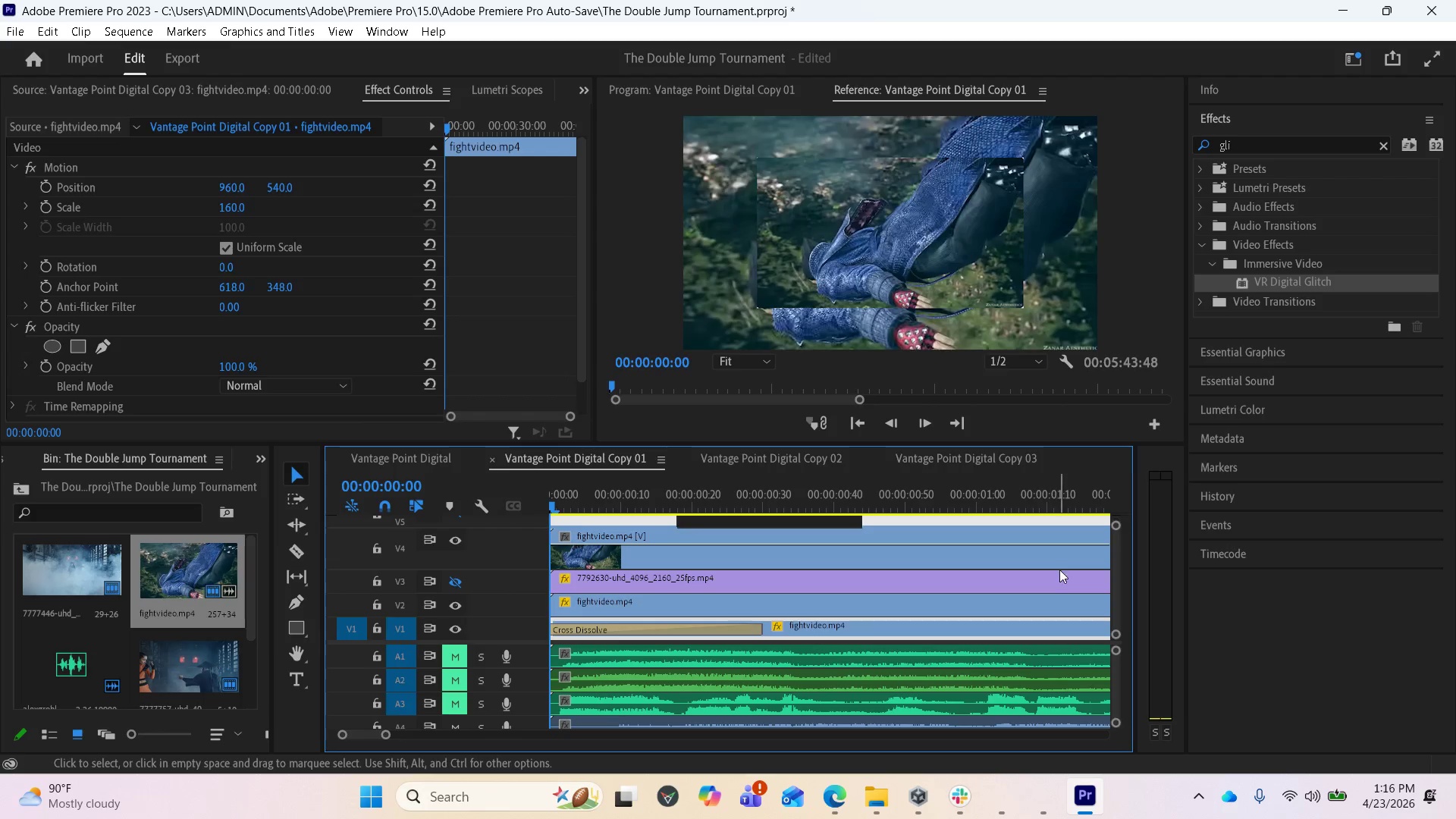 
left_click_drag(start_coordinate=[1119, 563], to_coordinate=[1120, 540])
 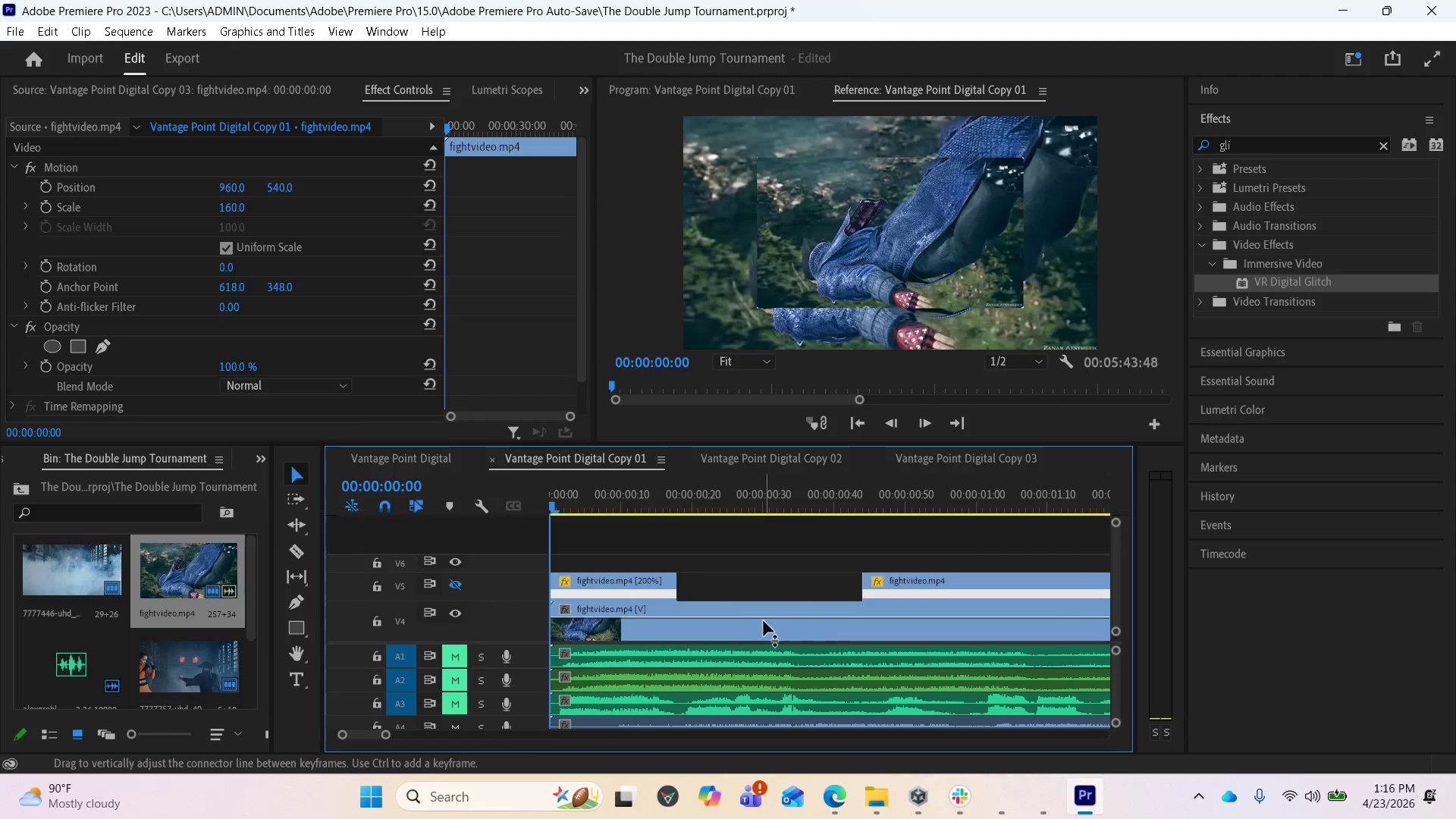 
left_click([764, 621])
 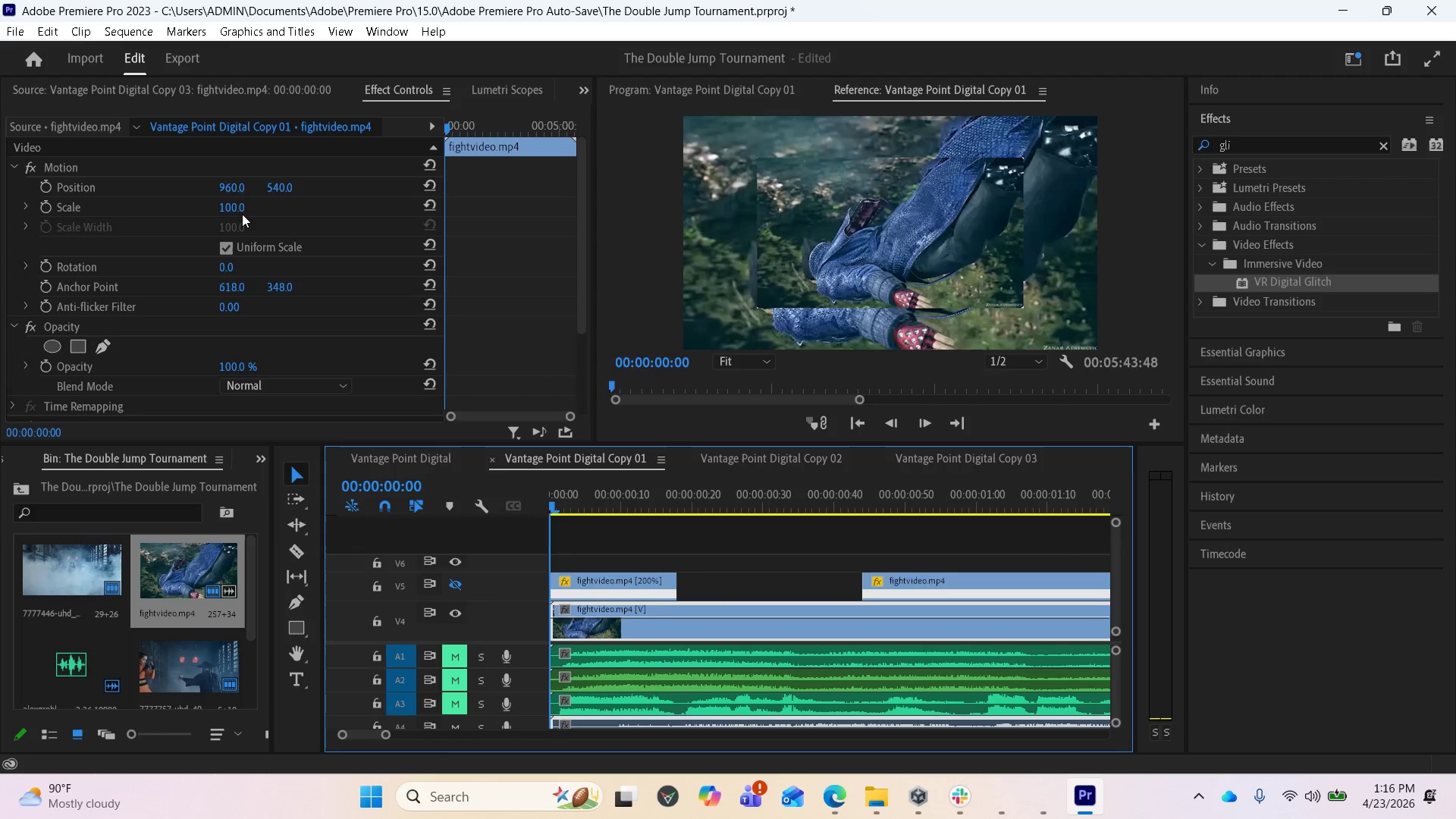 
left_click([239, 209])
 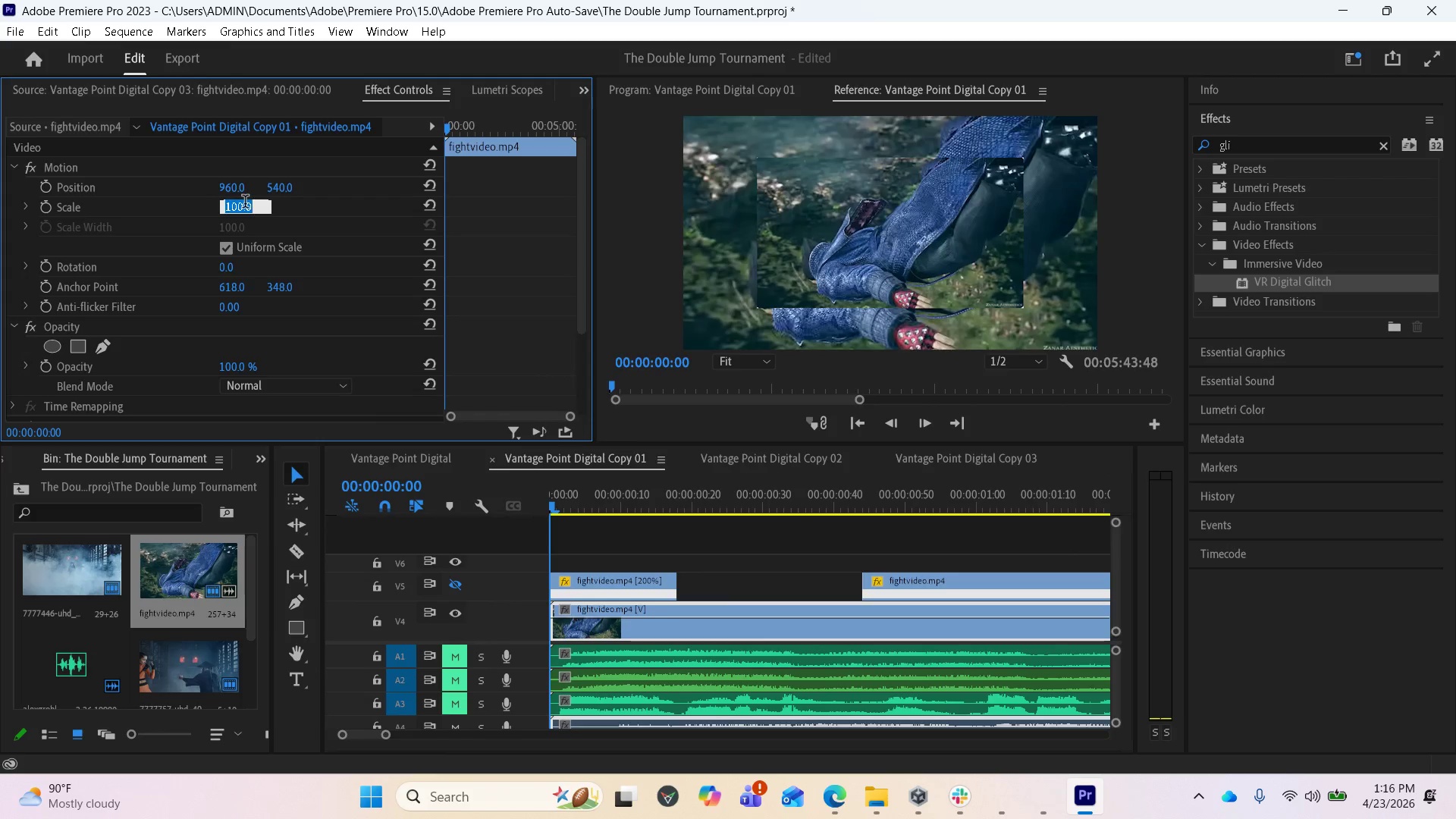 
type(160)
 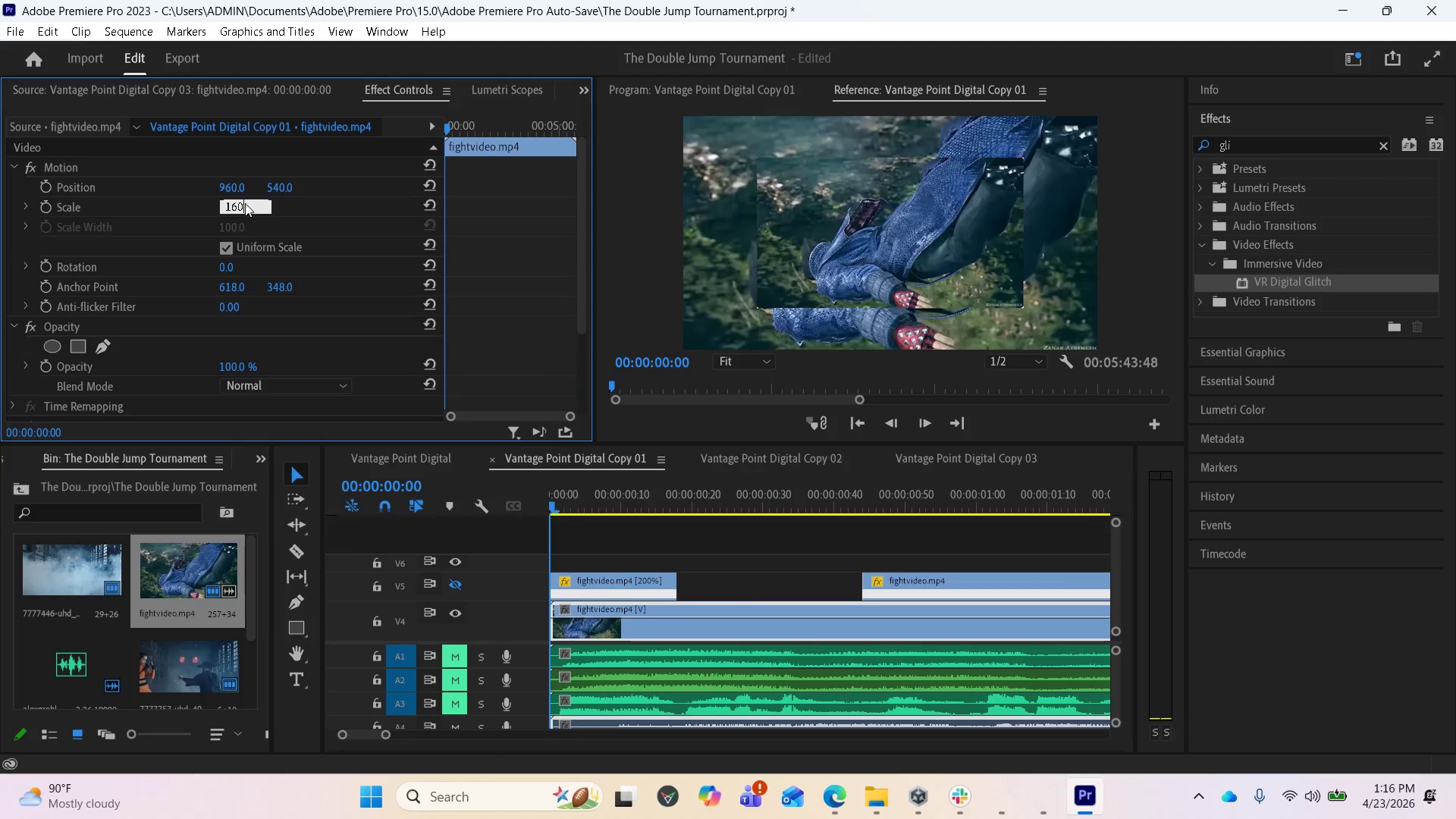 
key(Enter)
 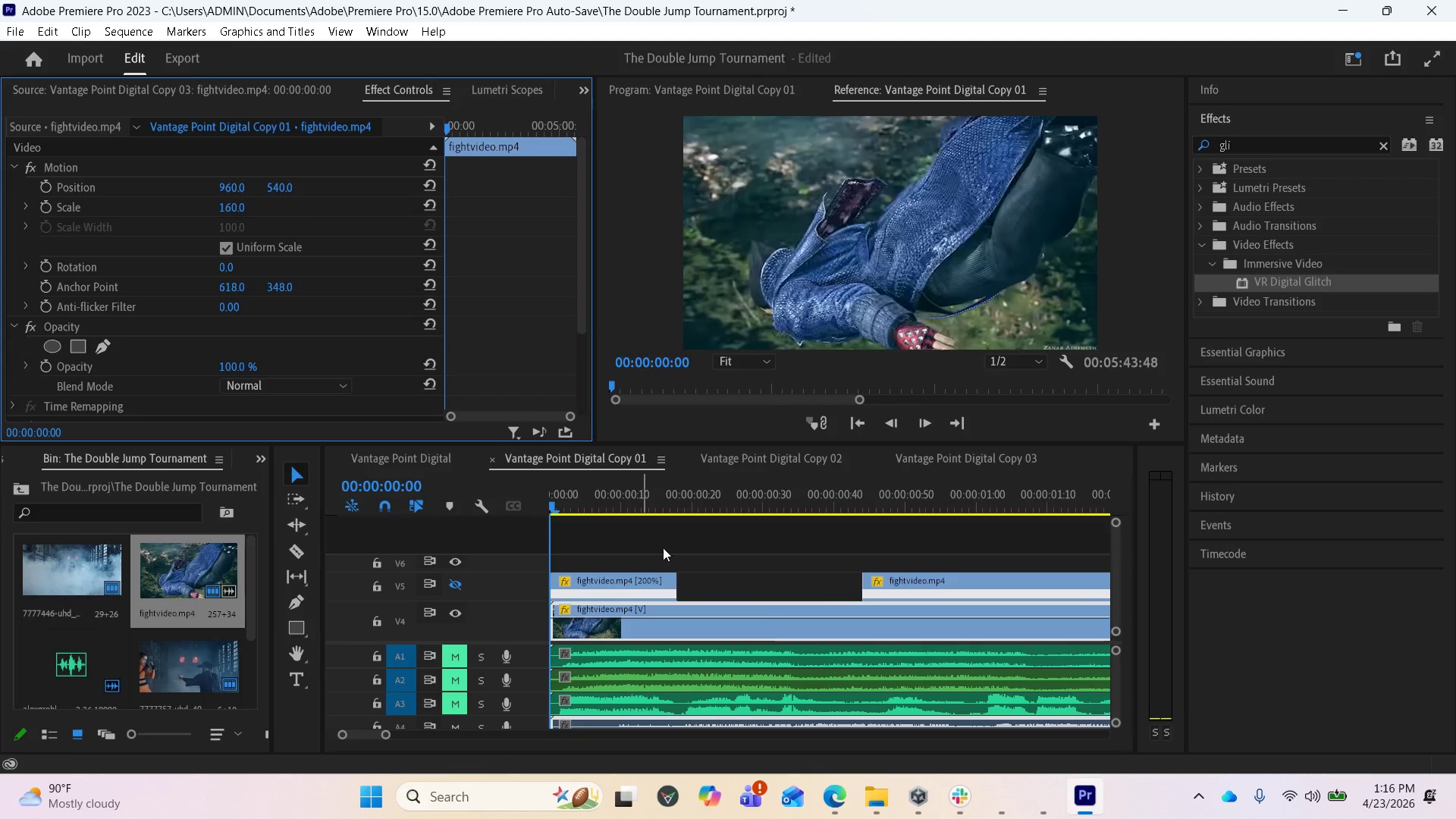 
scroll: coordinate [758, 617], scroll_direction: up, amount: 5.0
 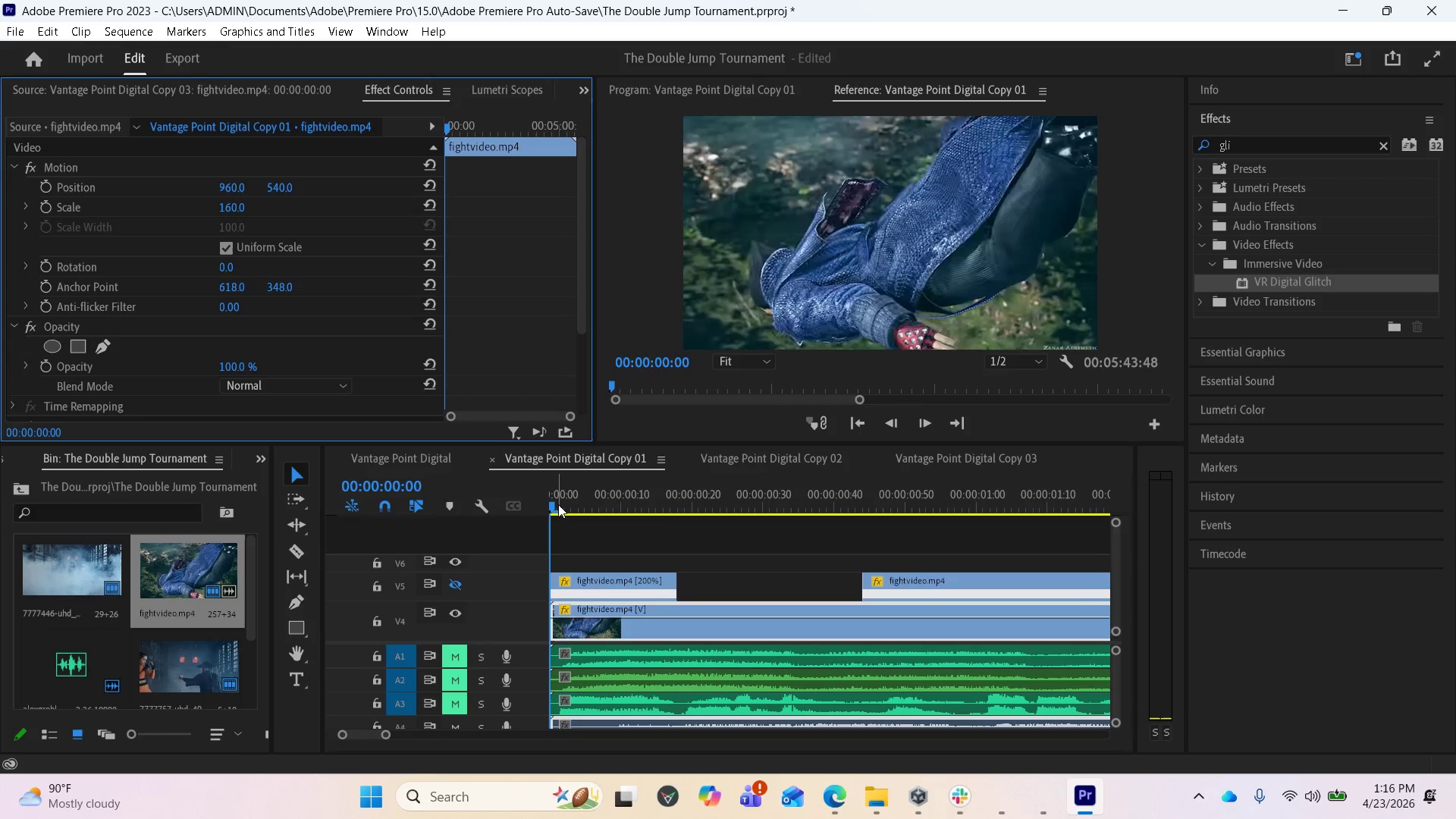 
left_click_drag(start_coordinate=[552, 502], to_coordinate=[796, 479])
 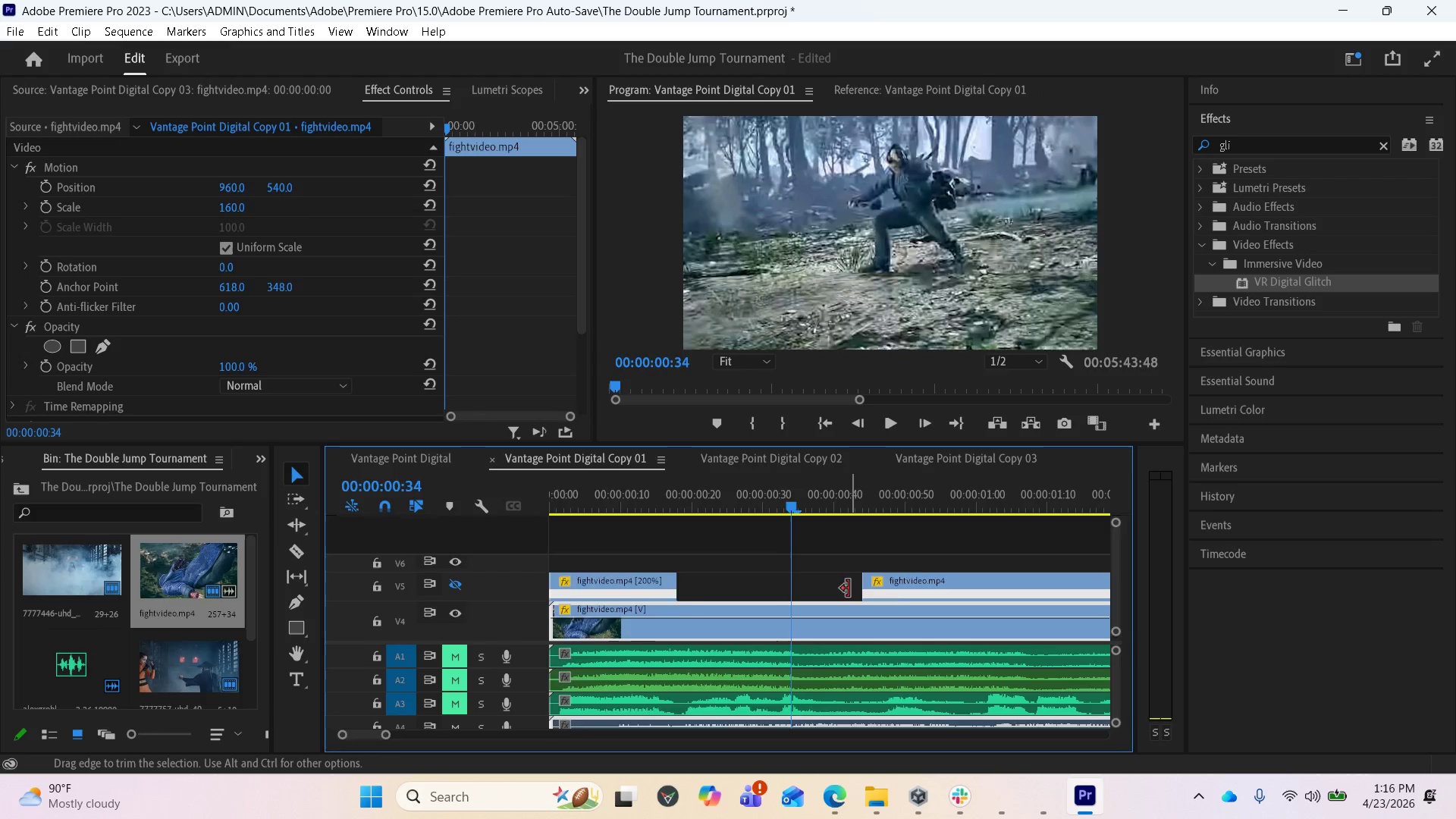 
scroll: coordinate [846, 601], scroll_direction: down, amount: 5.0
 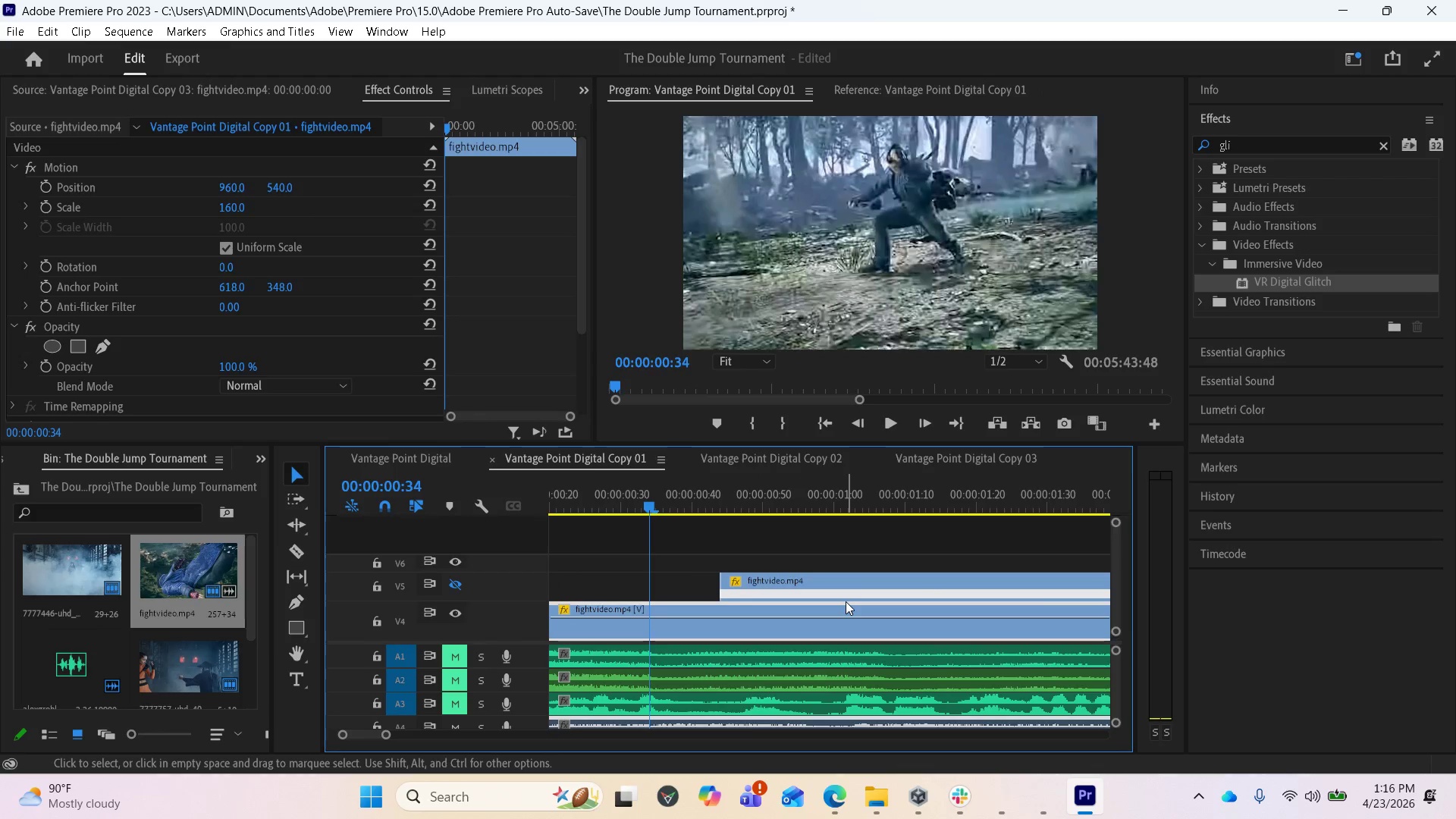 
key(Minus)
 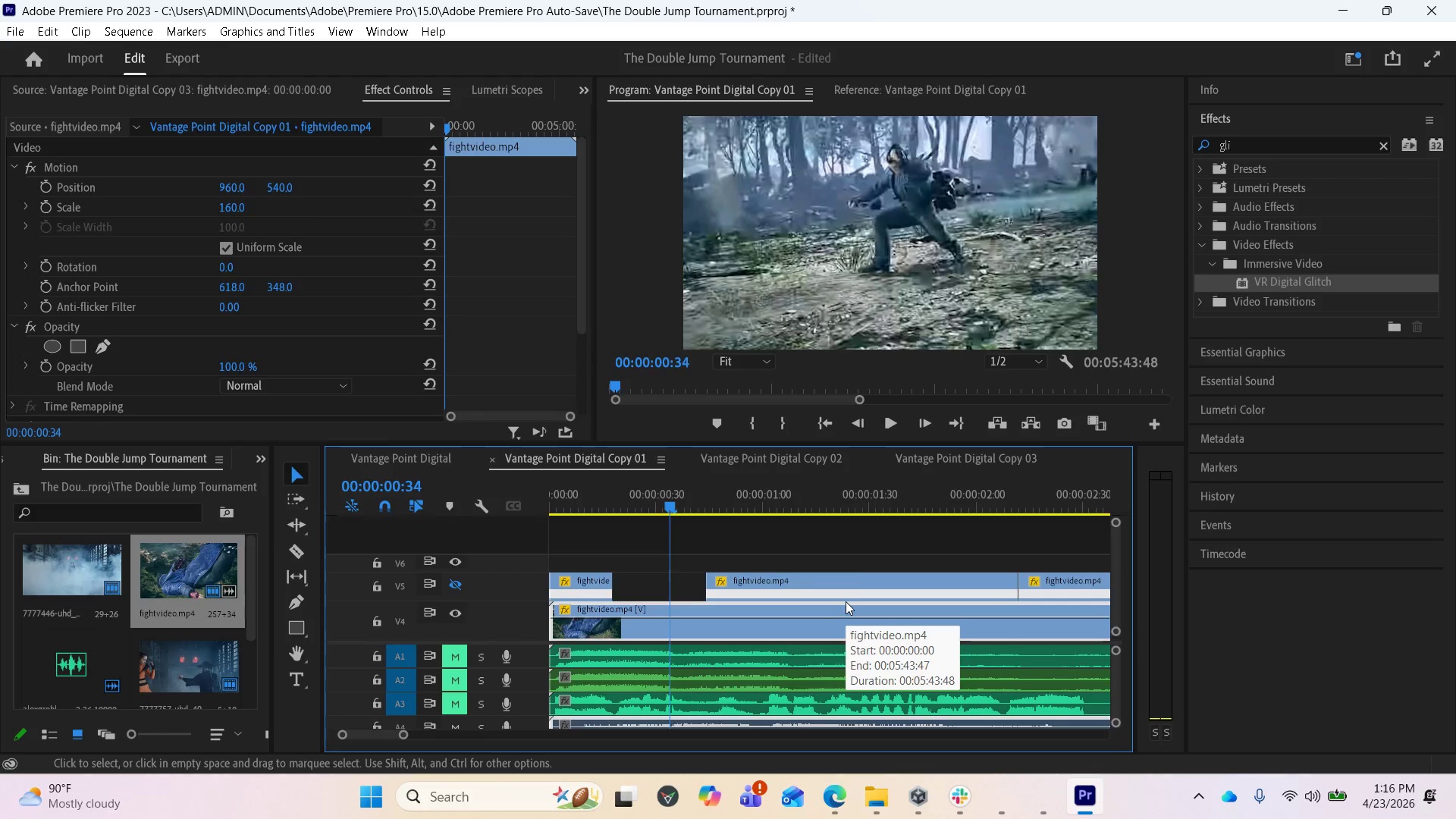 
key(Minus)
 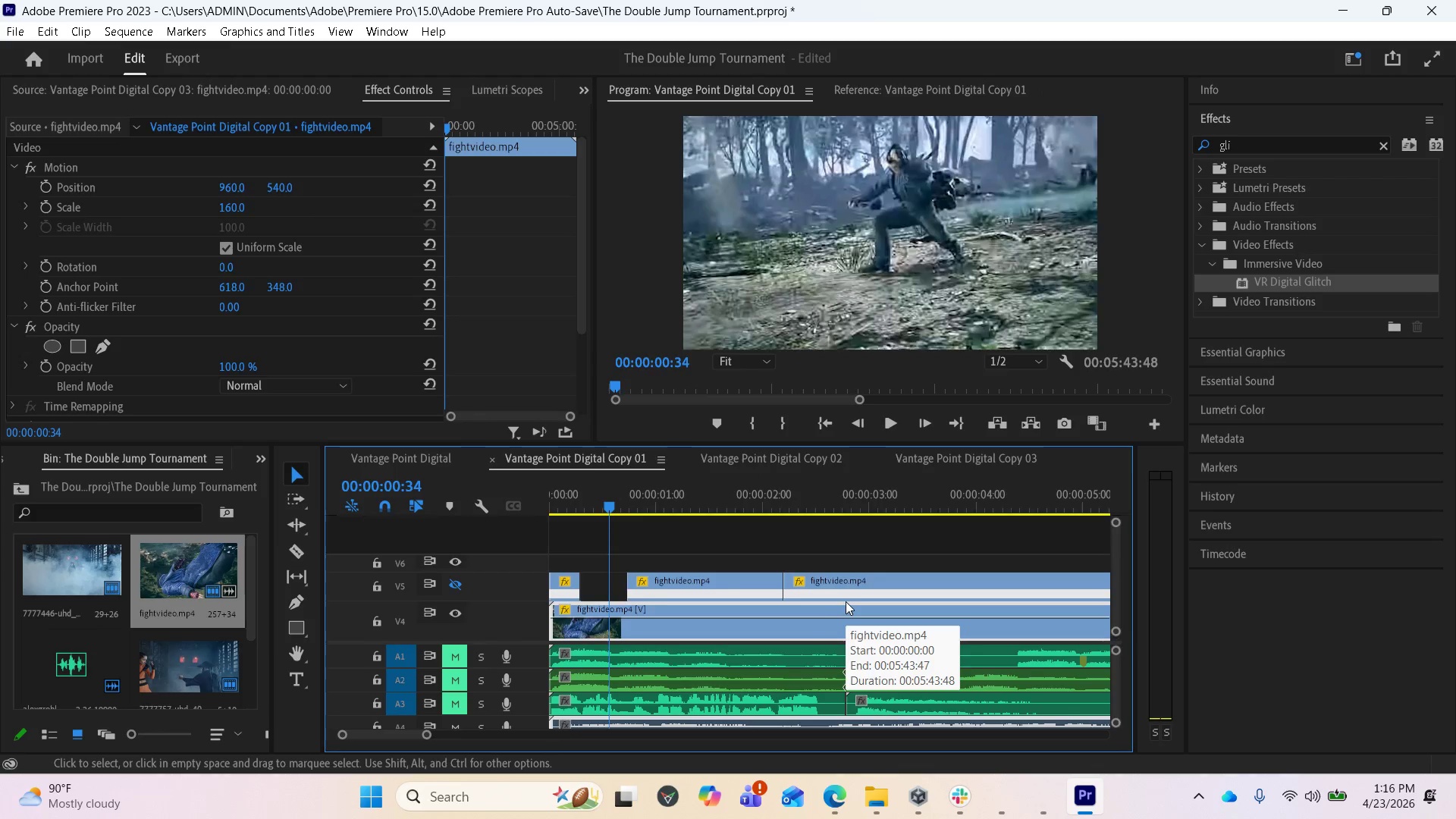 
key(Minus)
 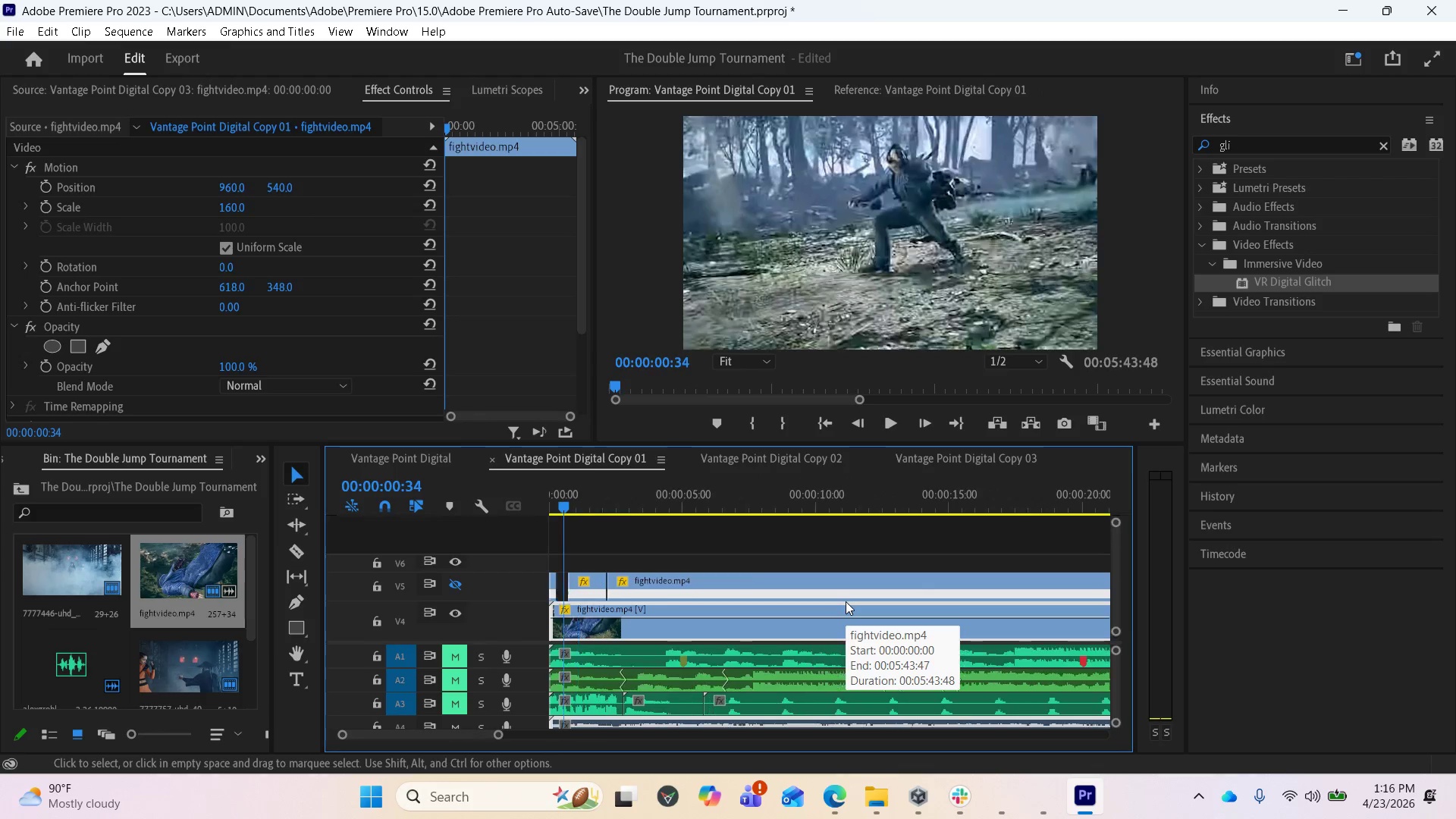 
key(Minus)
 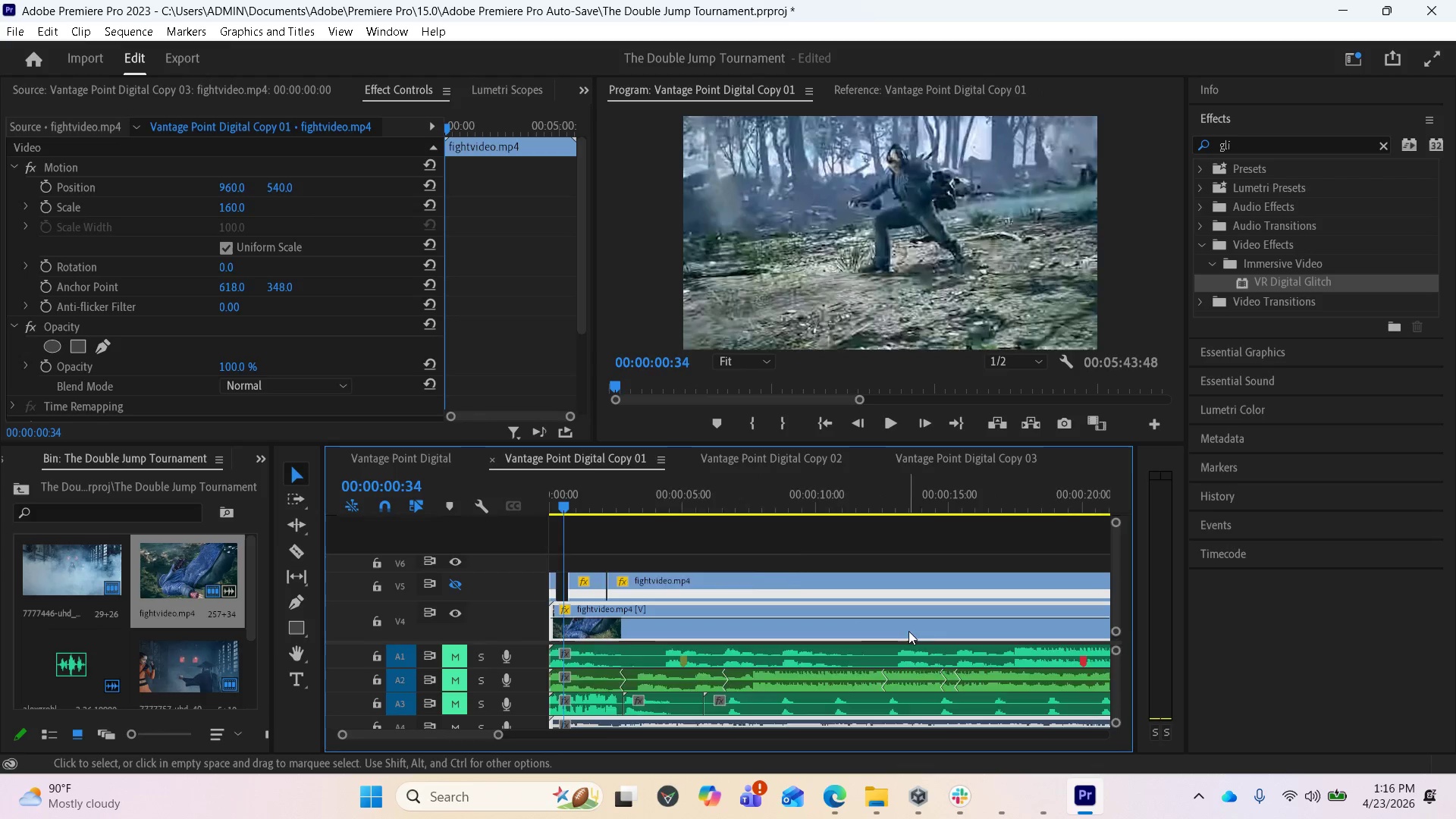 
key(Minus)
 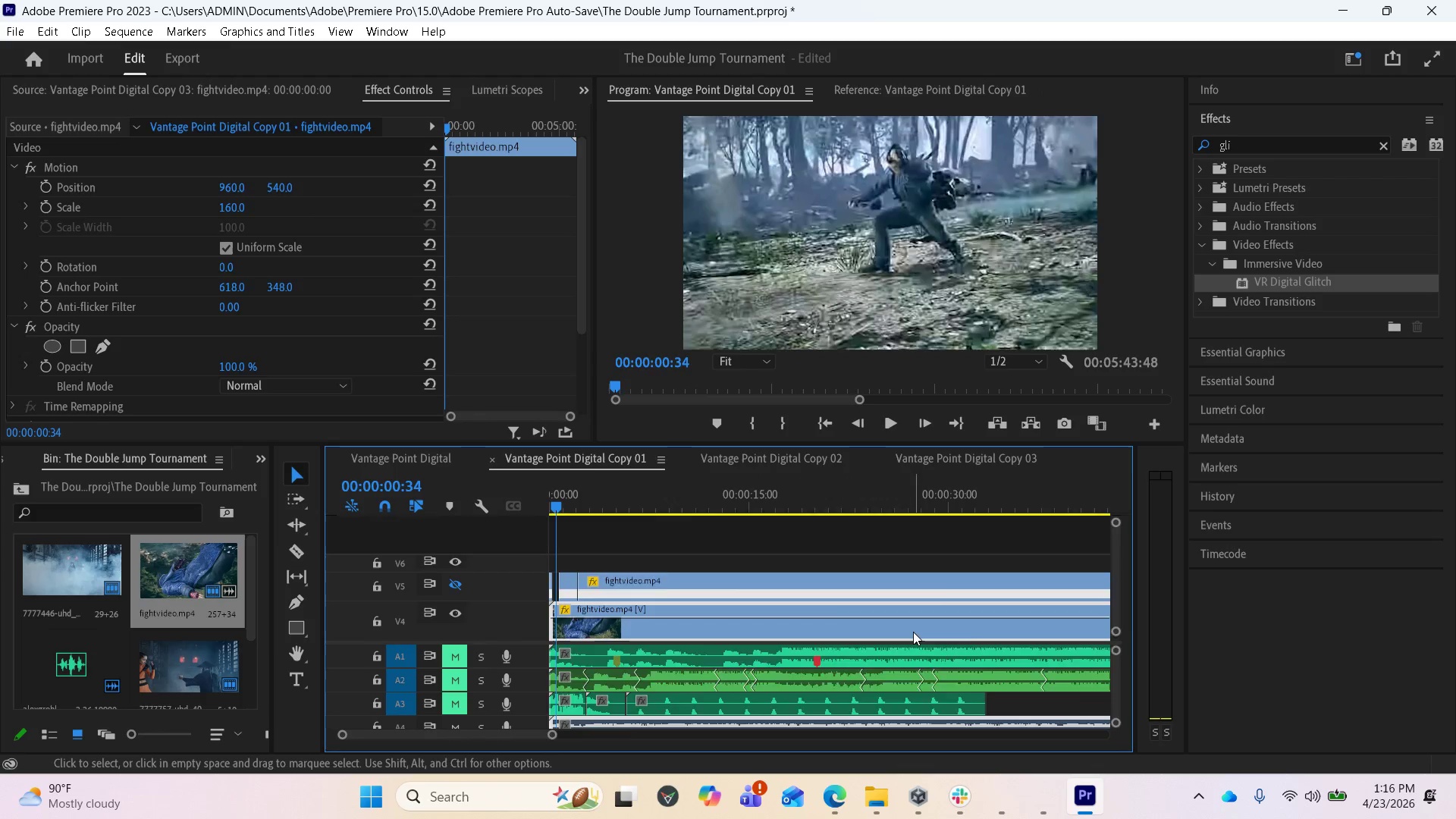 
key(Minus)
 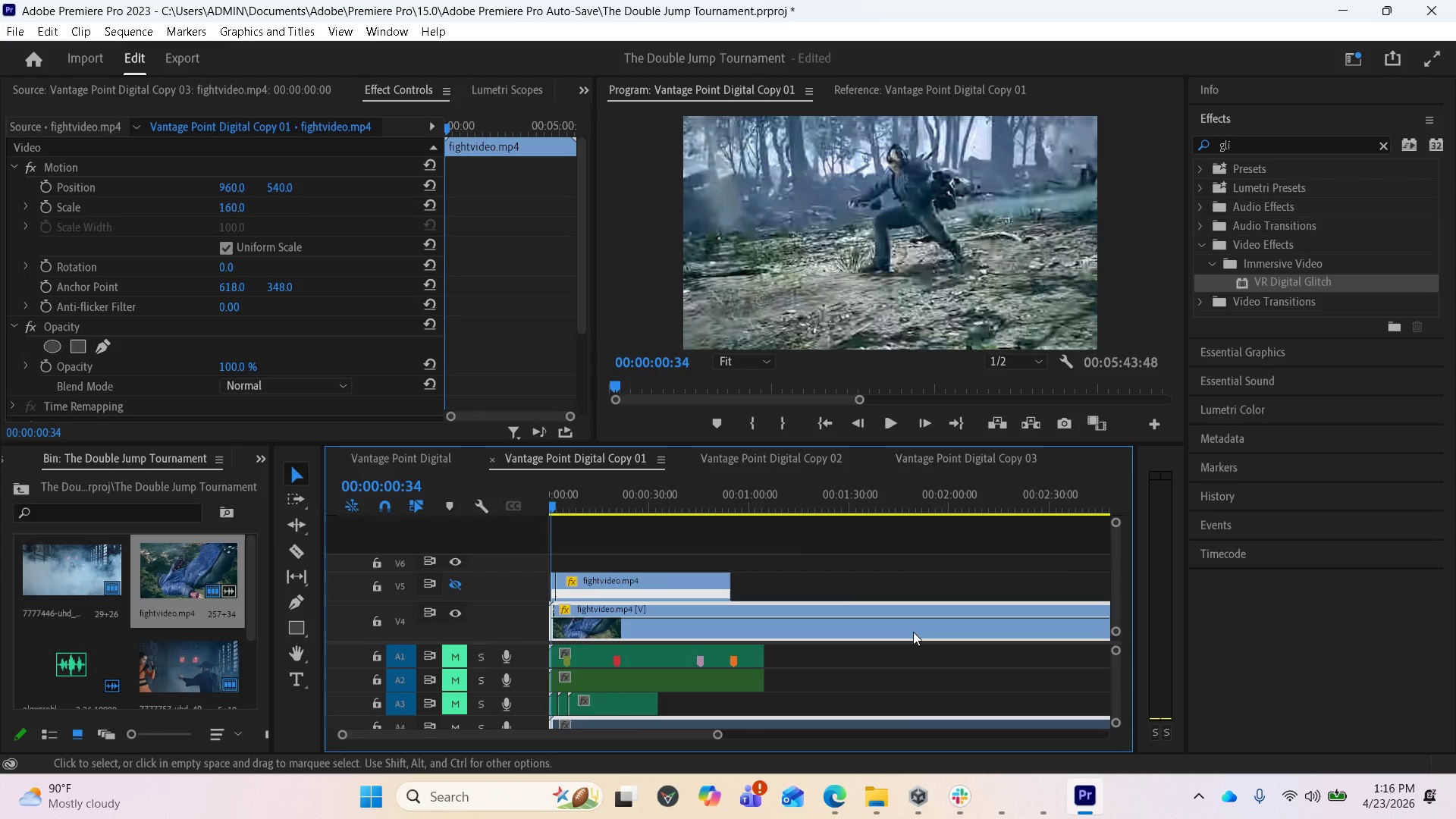 
key(Minus)
 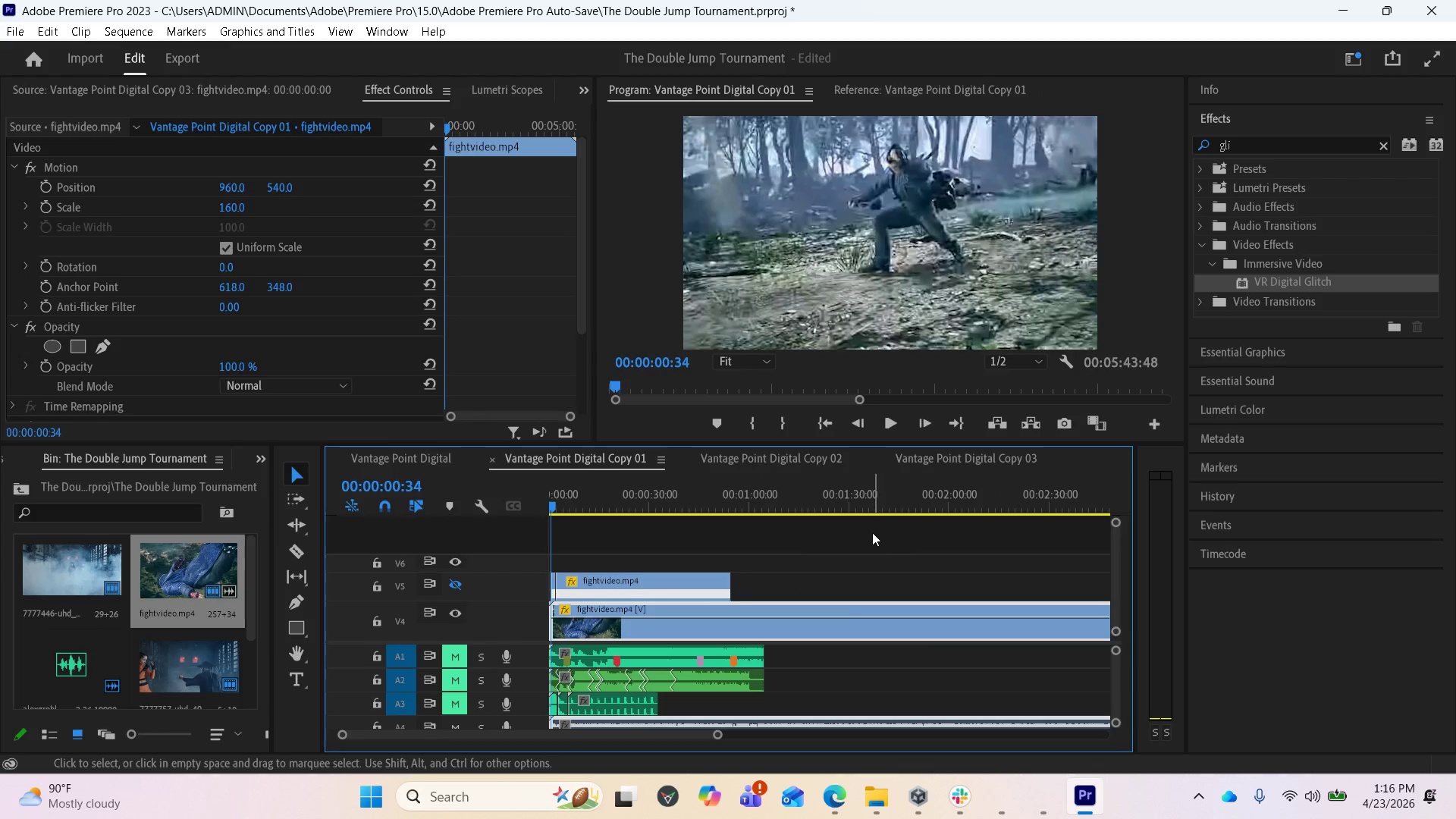 
left_click([867, 501])
 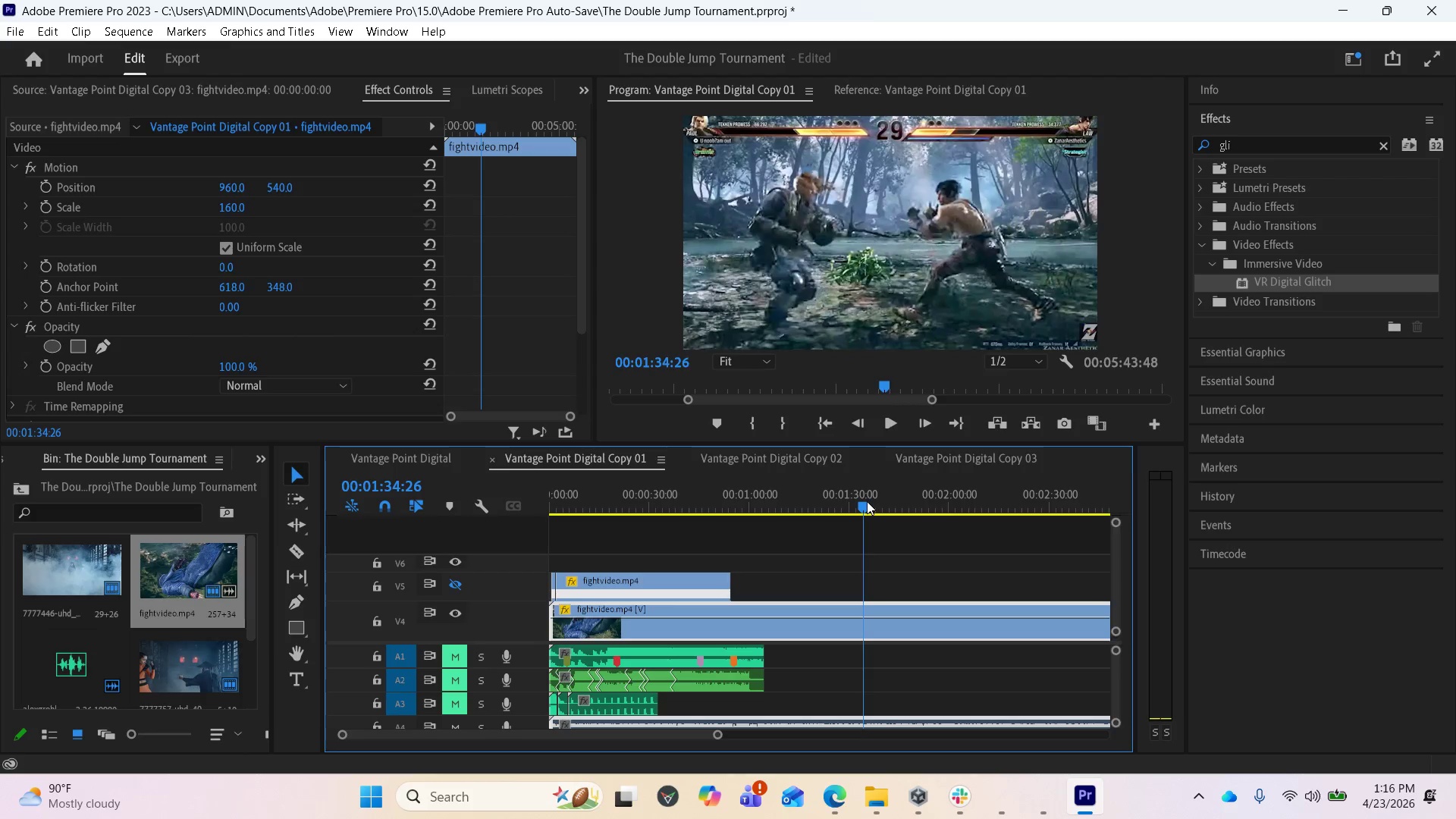 
left_click_drag(start_coordinate=[867, 501], to_coordinate=[1030, 497])
 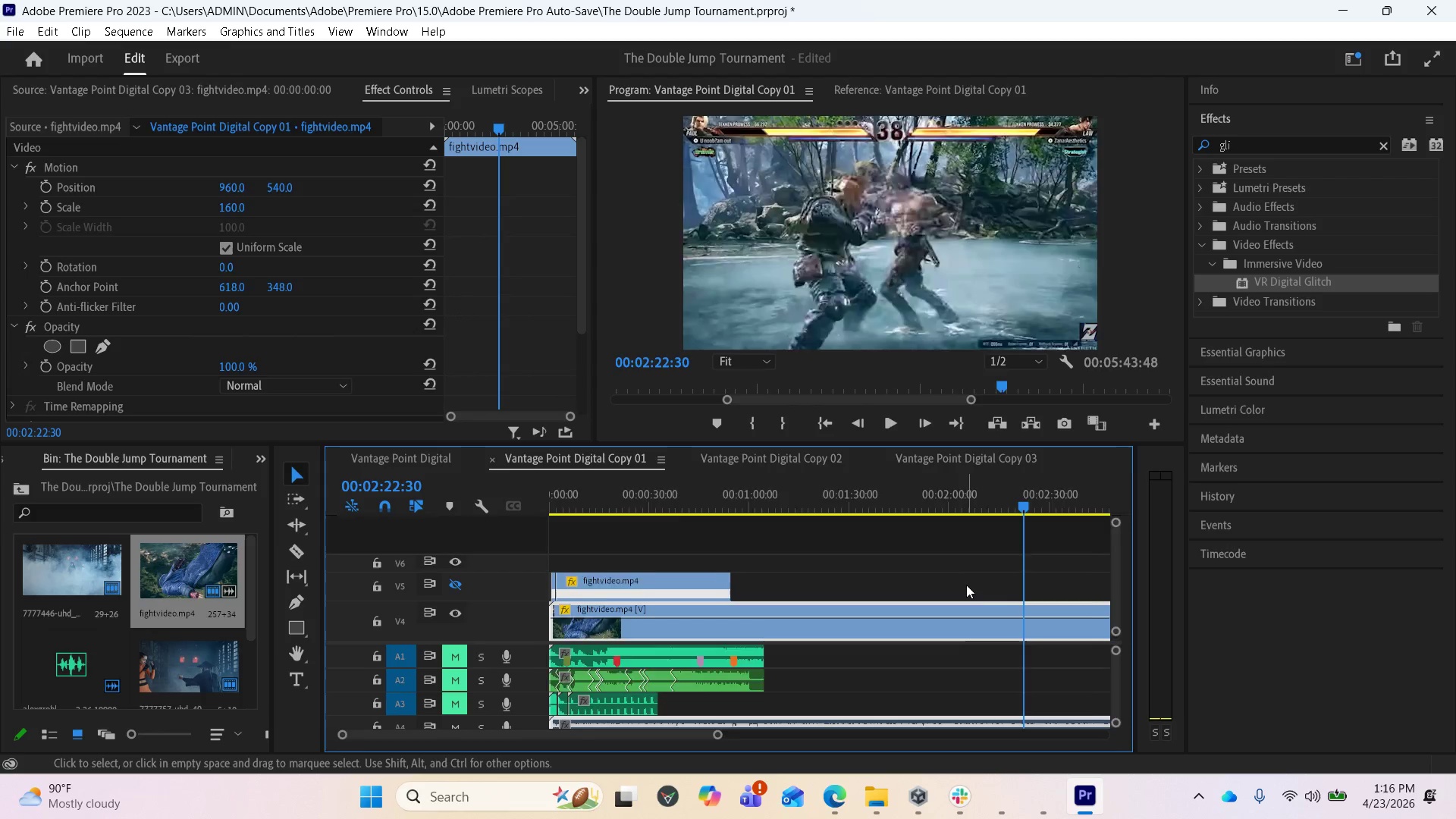 
scroll: coordinate [941, 597], scroll_direction: down, amount: 15.0
 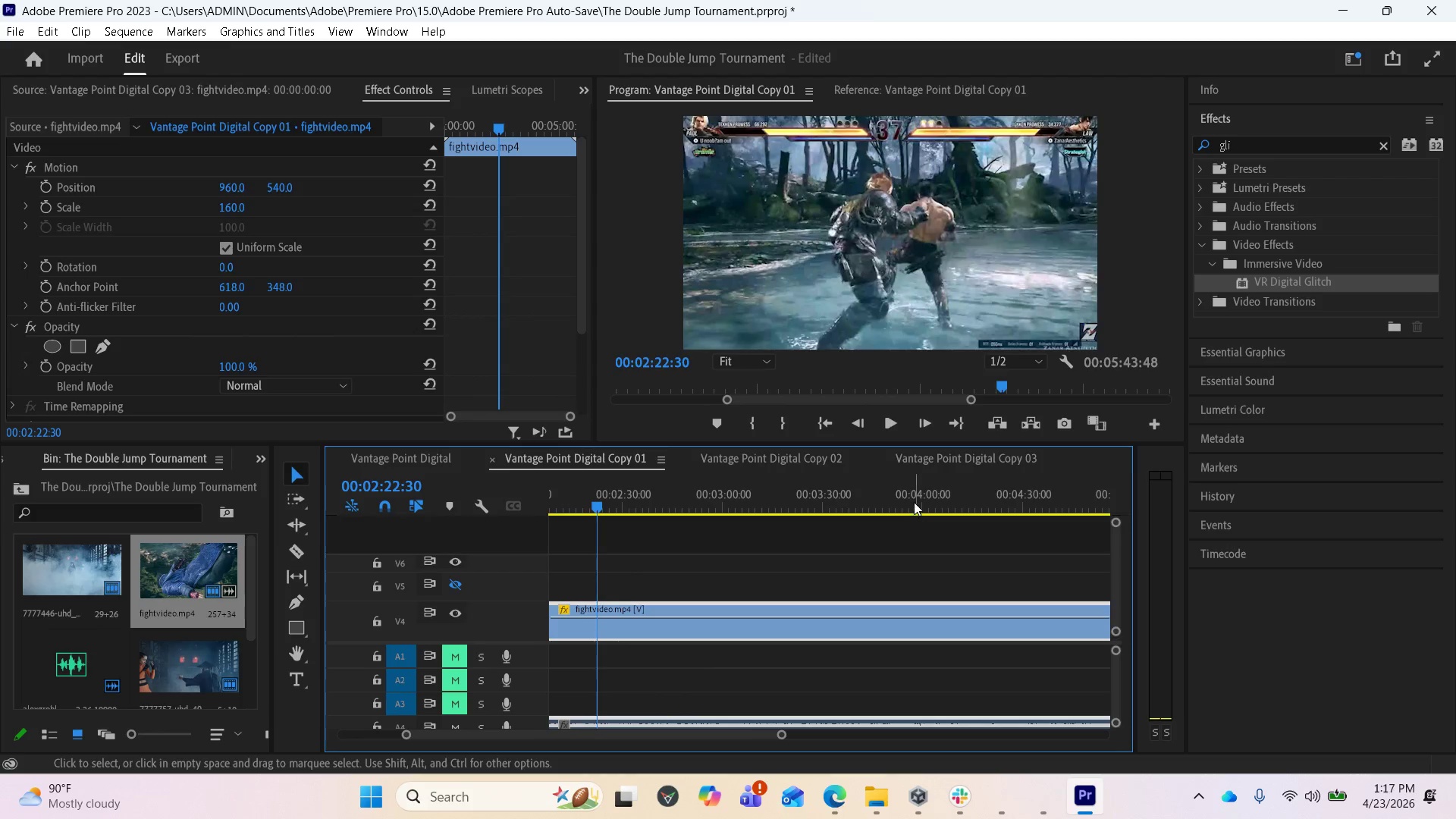 
left_click([912, 497])
 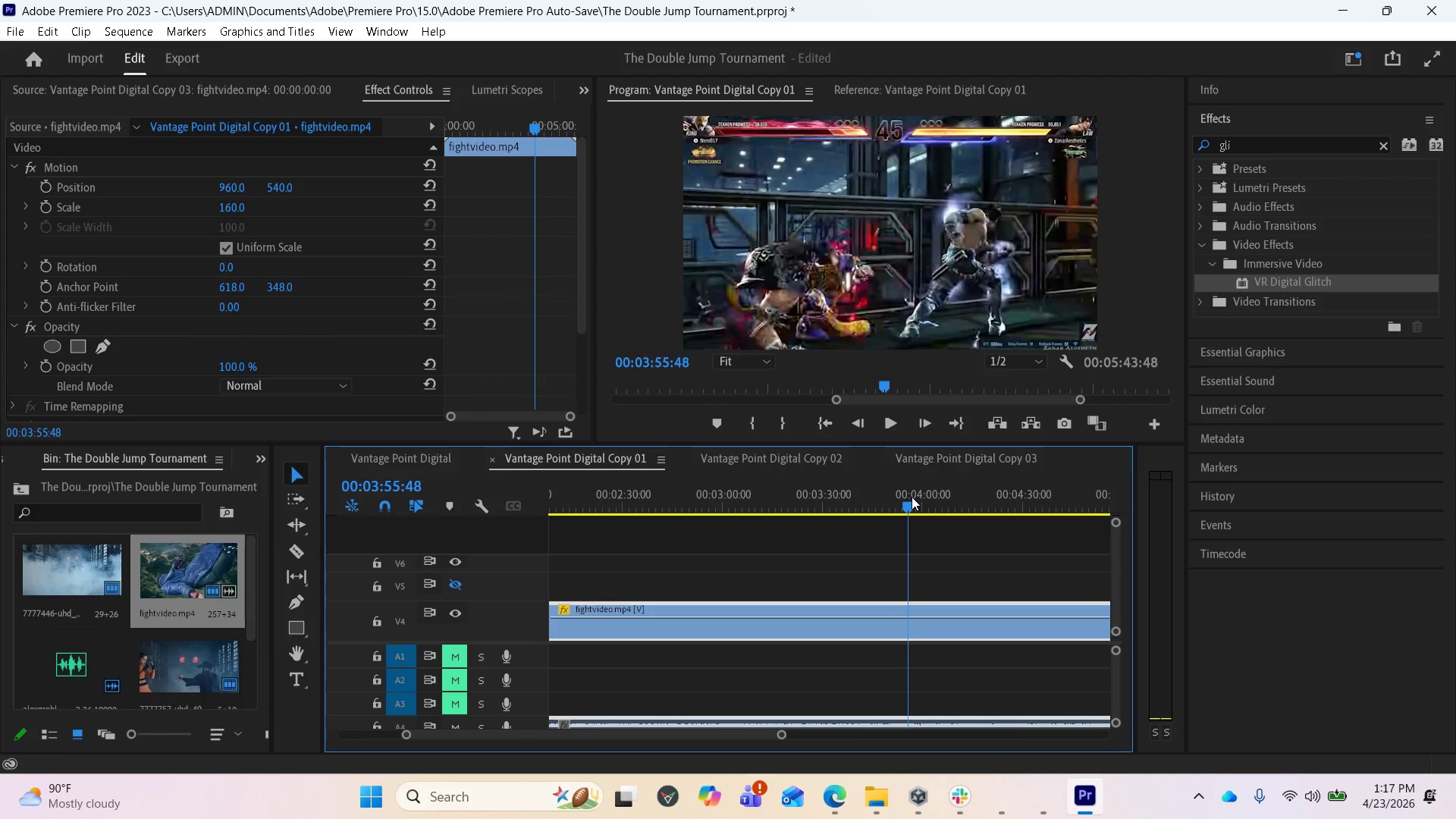 
left_click_drag(start_coordinate=[912, 497], to_coordinate=[1002, 489])
 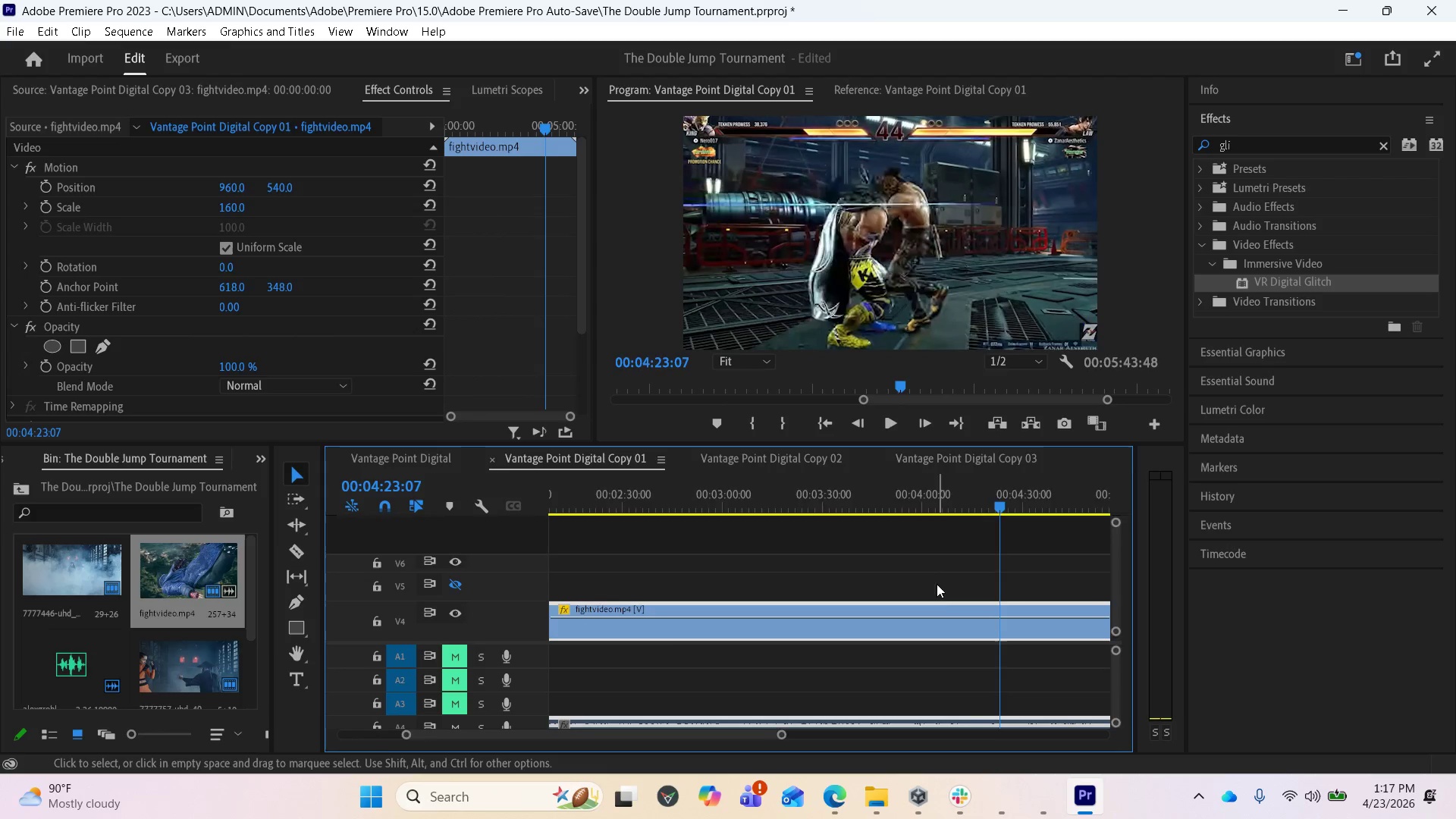 
scroll: coordinate [924, 595], scroll_direction: down, amount: 10.0
 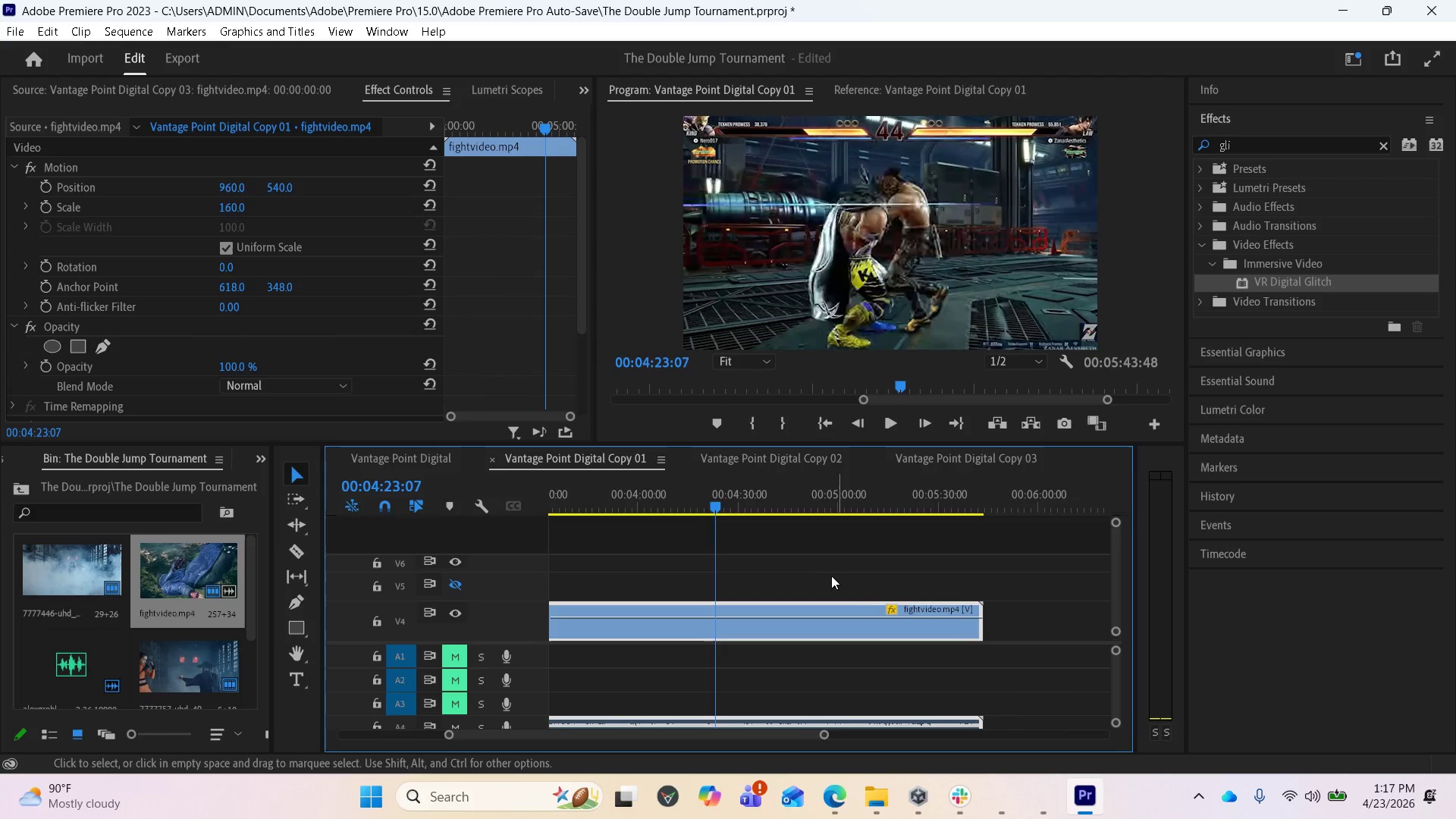 
scroll: coordinate [821, 574], scroll_direction: up, amount: 6.0
 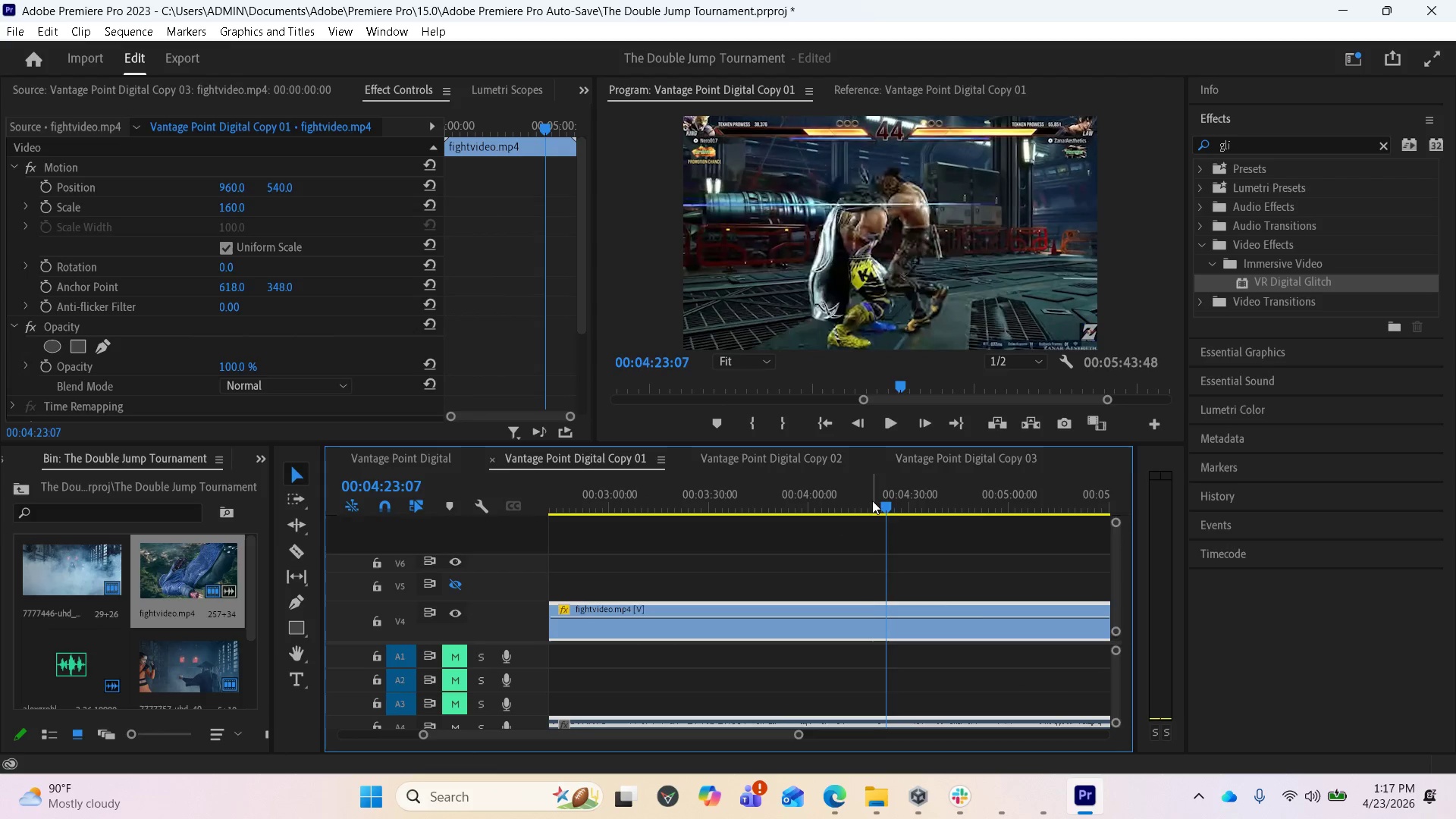 
left_click_drag(start_coordinate=[873, 500], to_coordinate=[636, 509])
 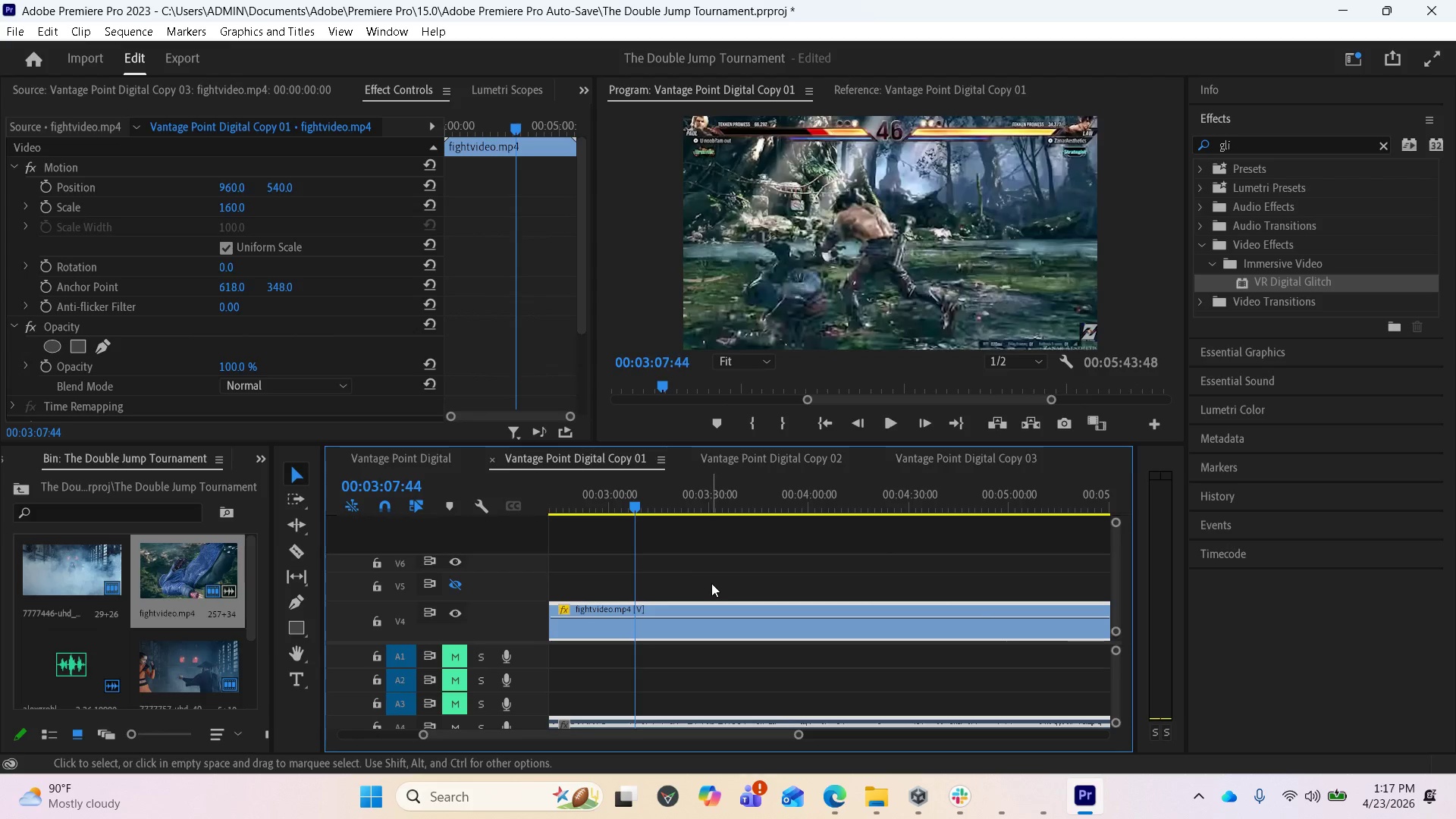 
scroll: coordinate [723, 575], scroll_direction: up, amount: 9.0
 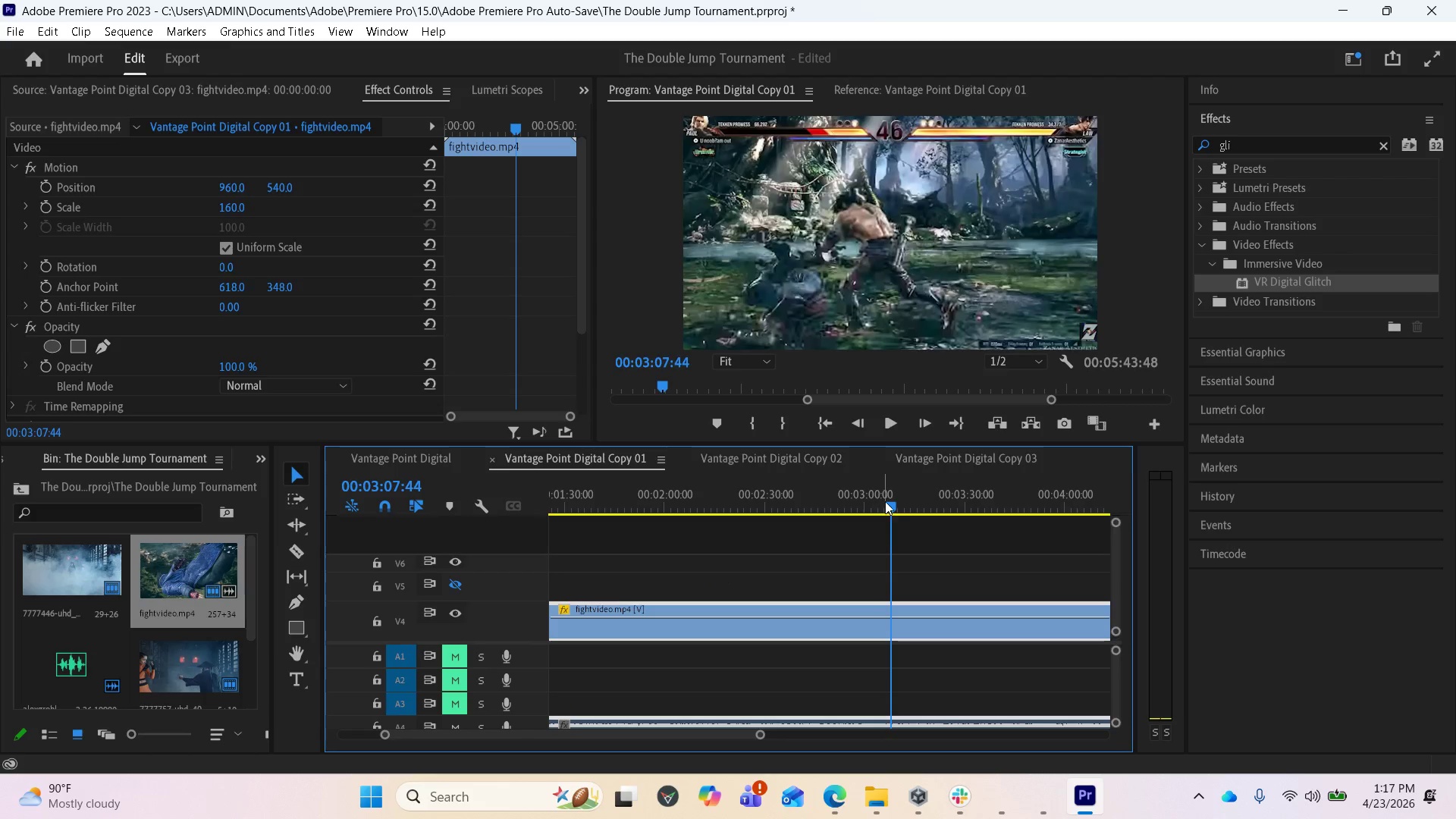 
left_click_drag(start_coordinate=[886, 501], to_coordinate=[595, 470])
 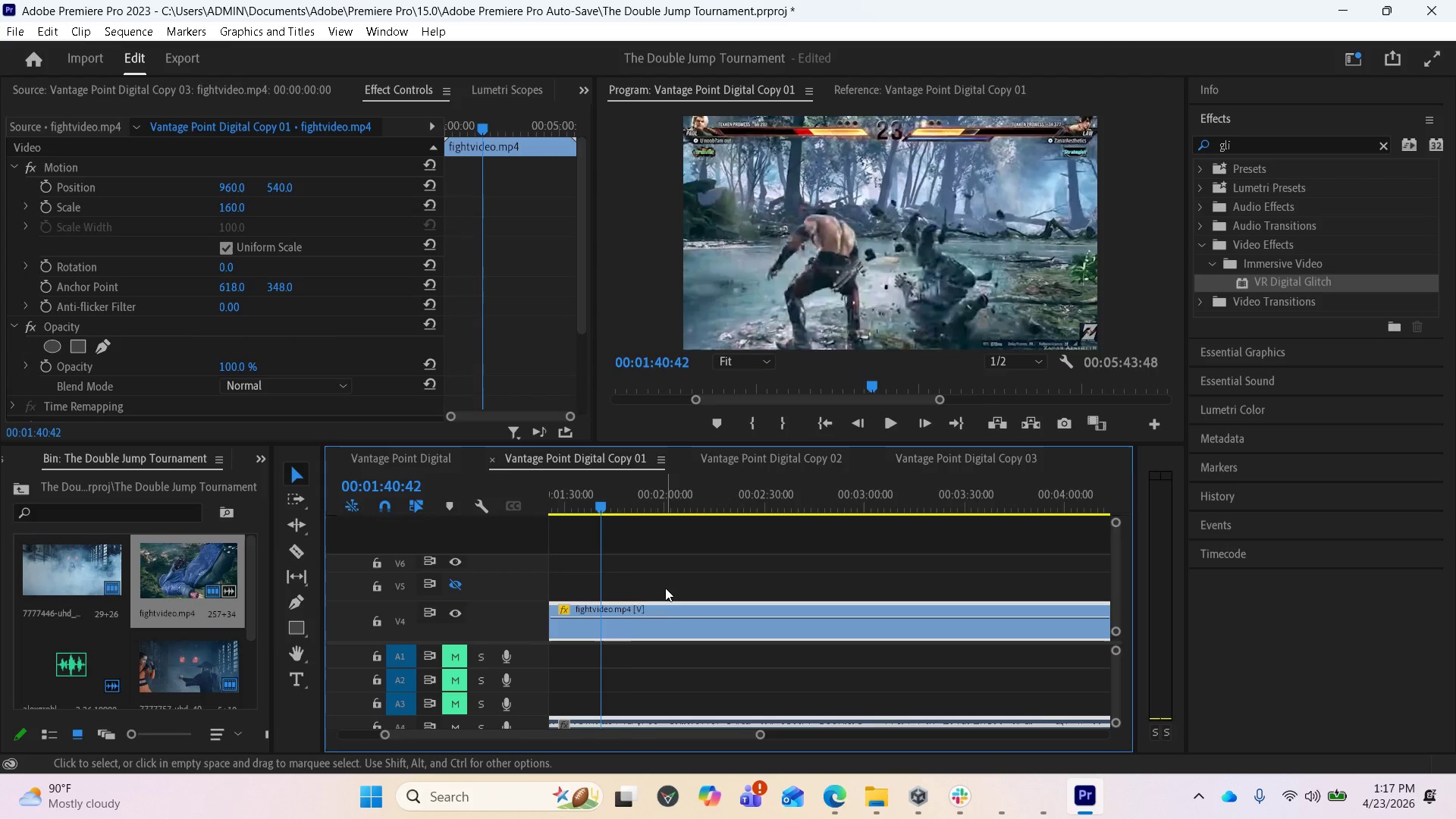 
scroll: coordinate [669, 584], scroll_direction: up, amount: 4.0
 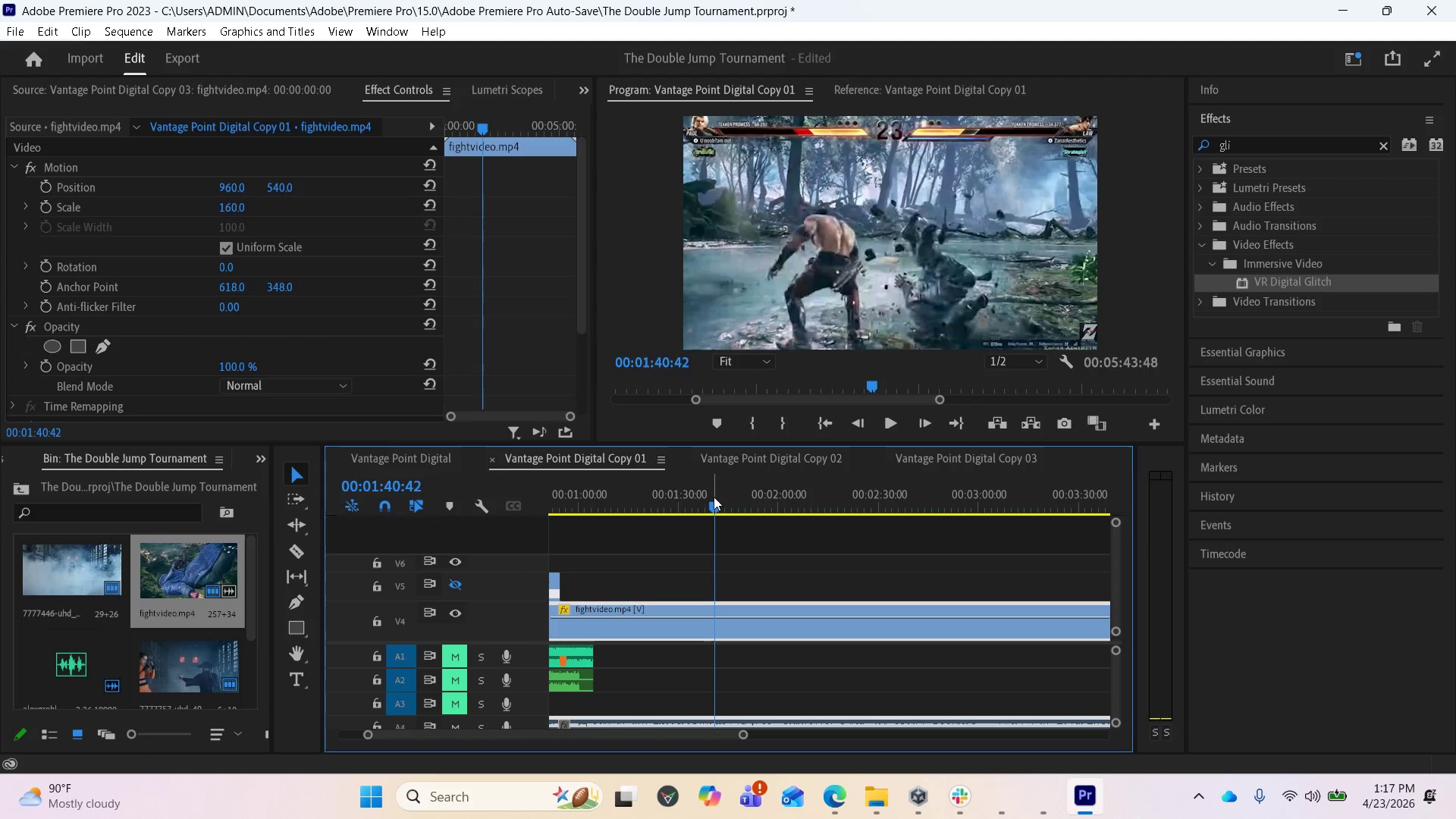 
left_click_drag(start_coordinate=[714, 497], to_coordinate=[836, 481])
 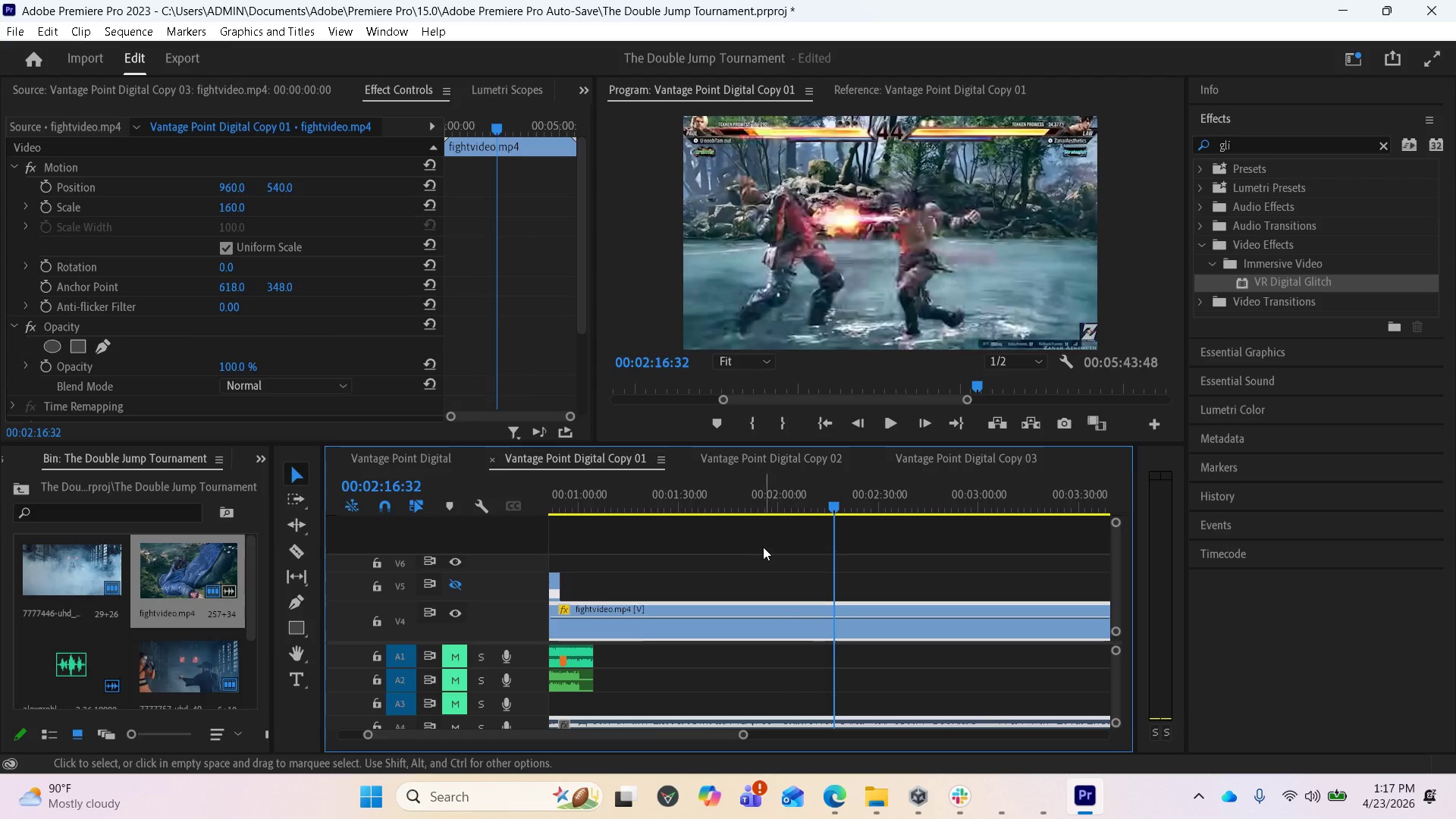 
scroll: coordinate [762, 550], scroll_direction: down, amount: 3.0
 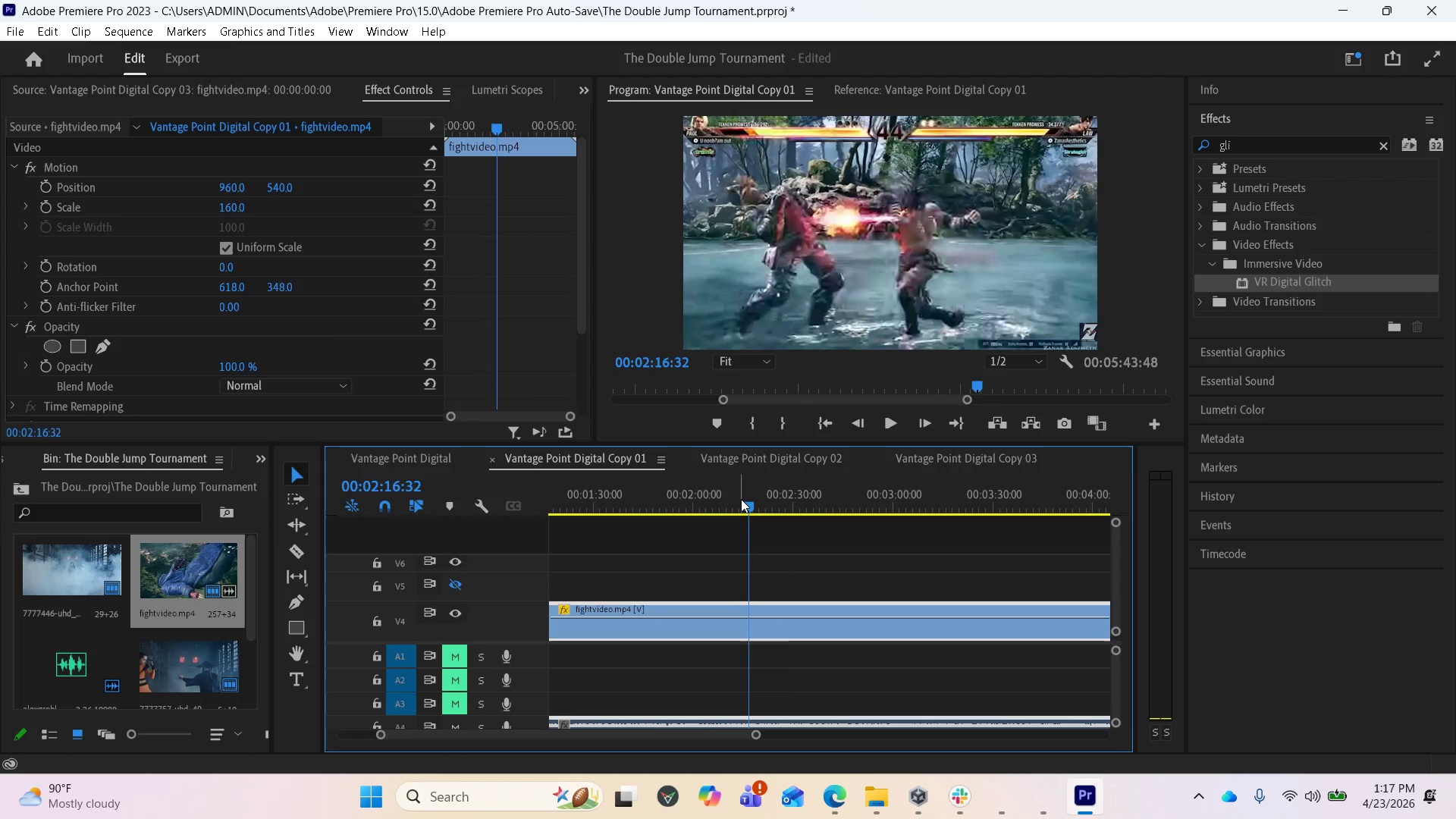 
left_click_drag(start_coordinate=[746, 503], to_coordinate=[843, 506])
 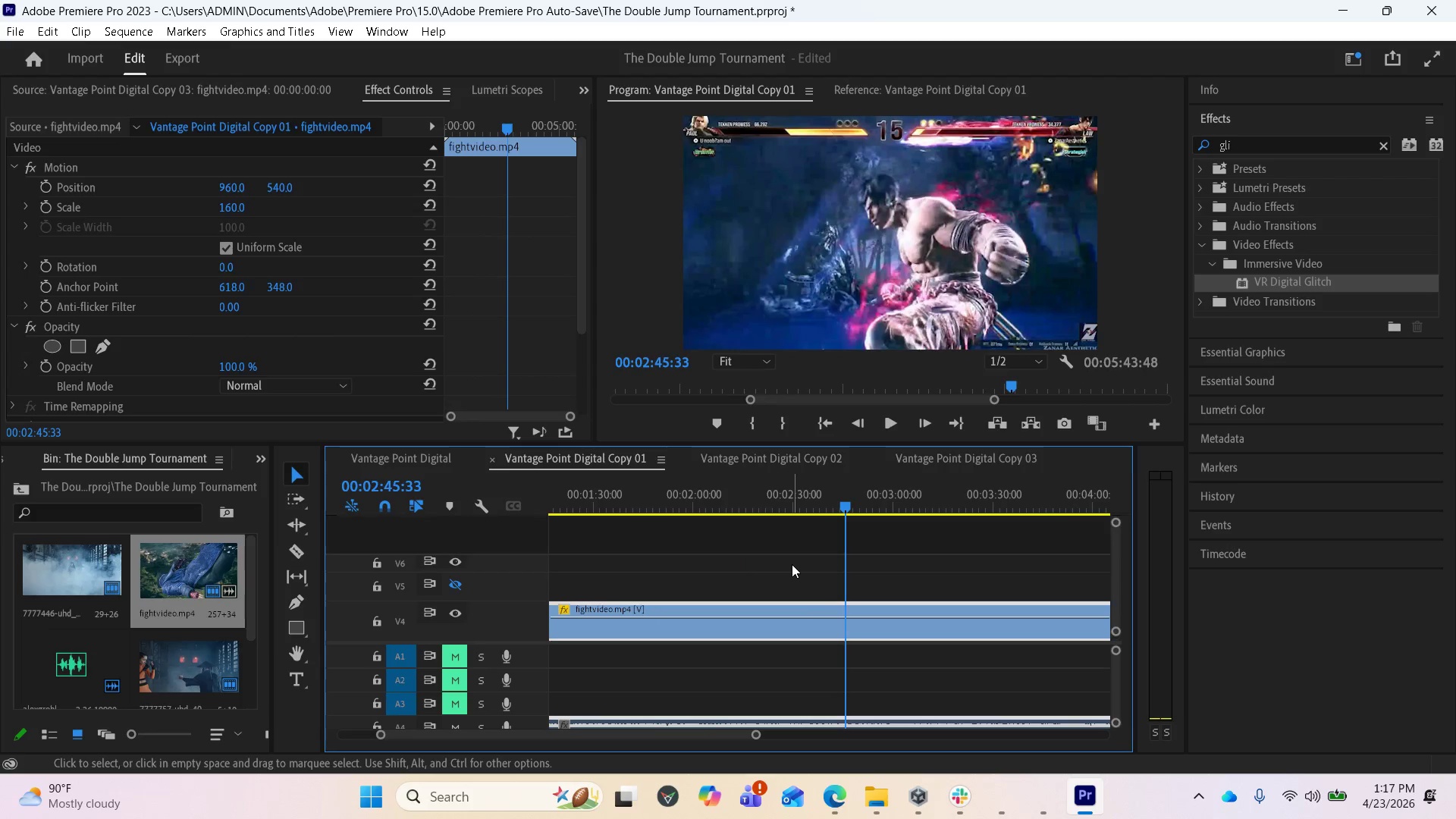 
scroll: coordinate [792, 566], scroll_direction: down, amount: 1.0
 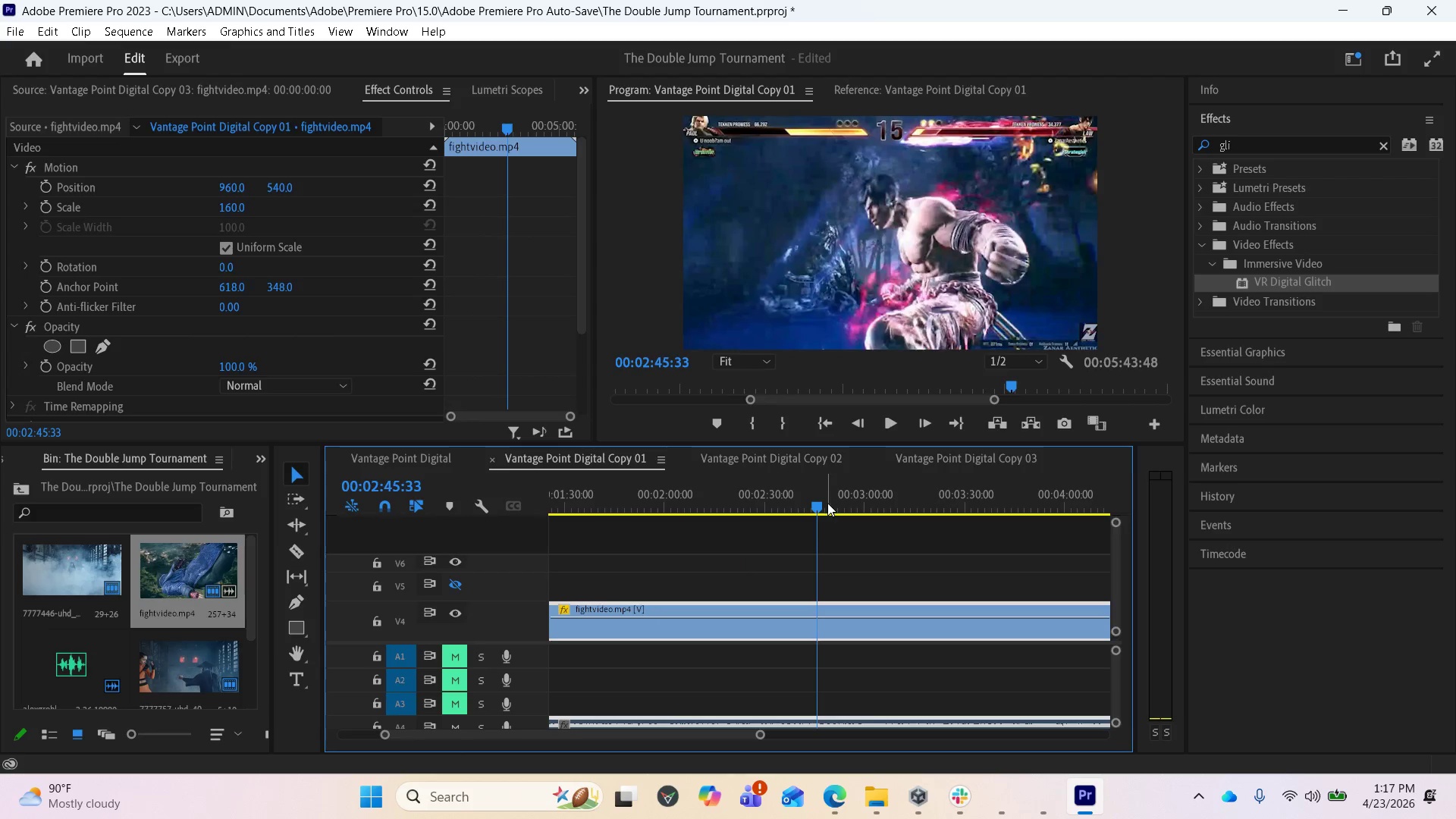 
left_click_drag(start_coordinate=[823, 504], to_coordinate=[884, 504])
 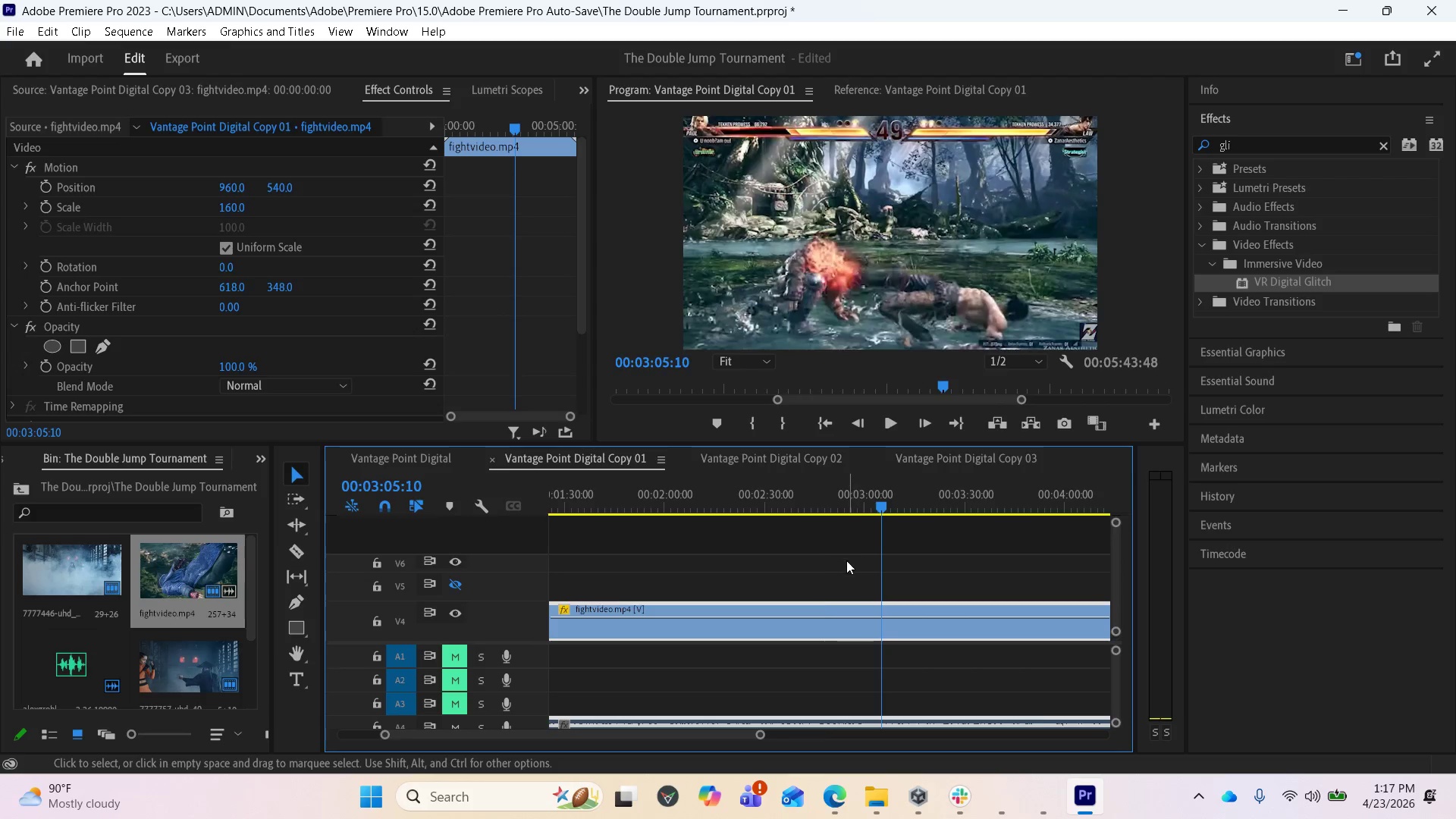 
scroll: coordinate [839, 570], scroll_direction: down, amount: 6.0
 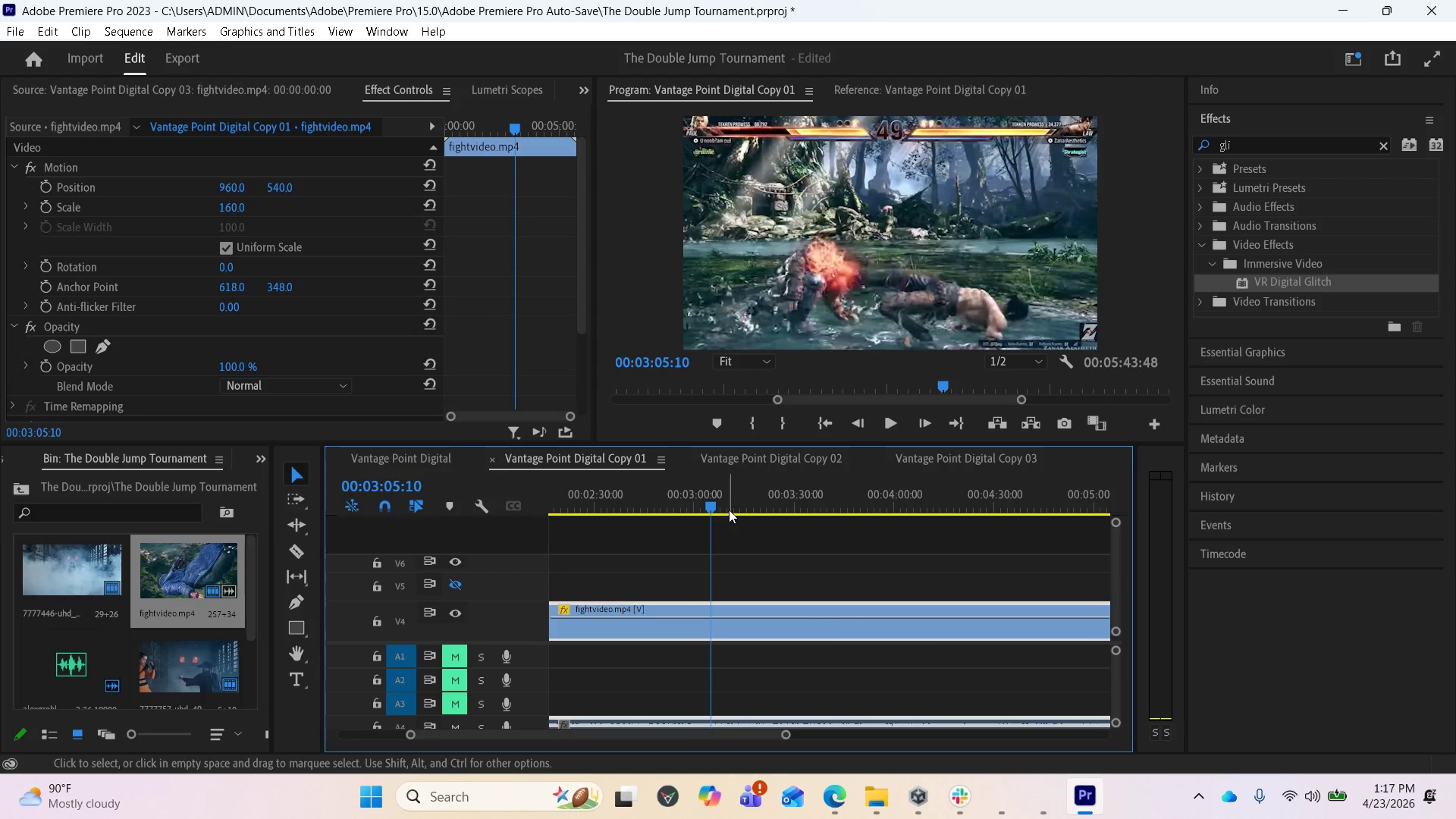 
left_click_drag(start_coordinate=[714, 501], to_coordinate=[805, 487])
 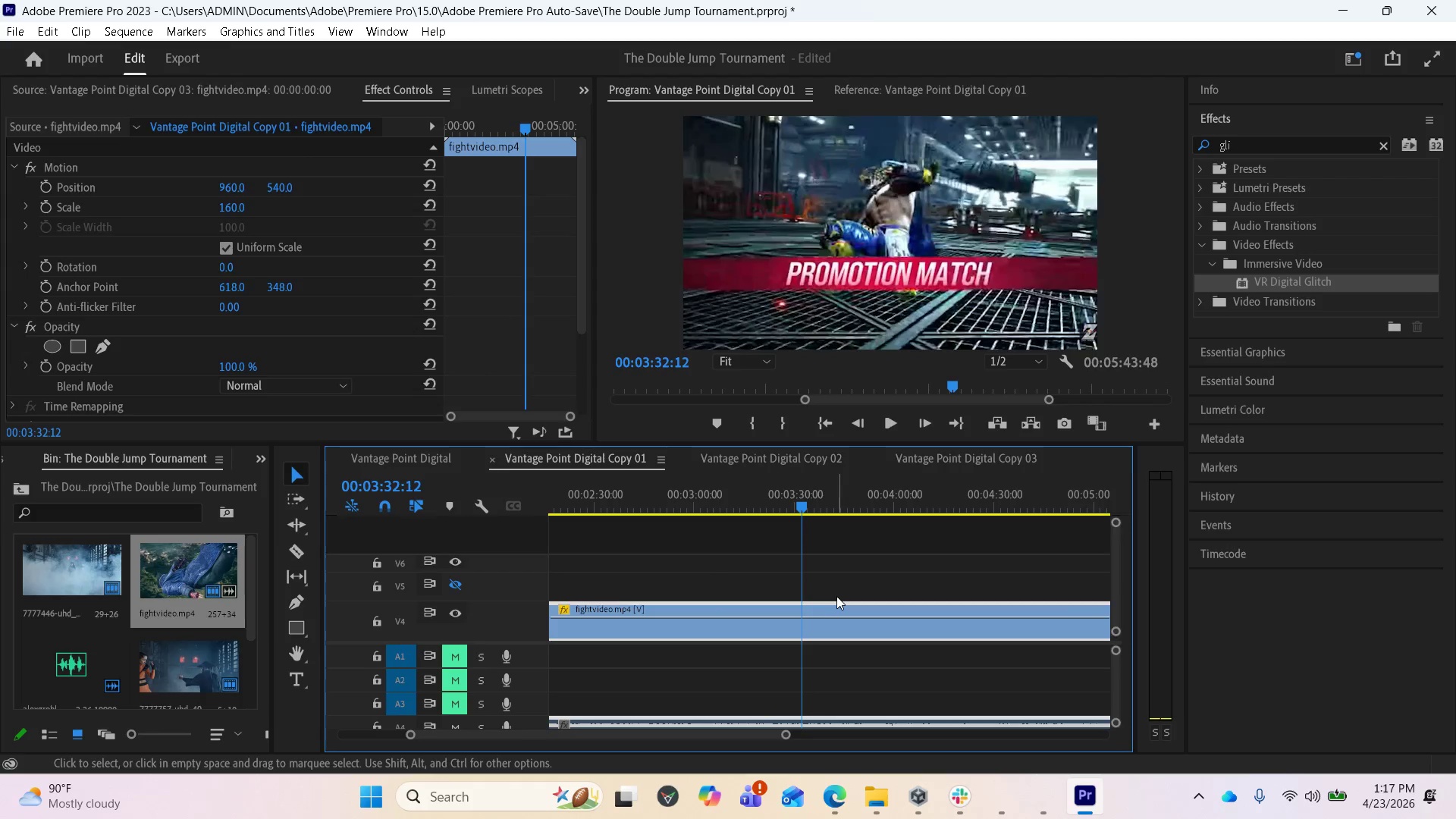 
key(Equal)
 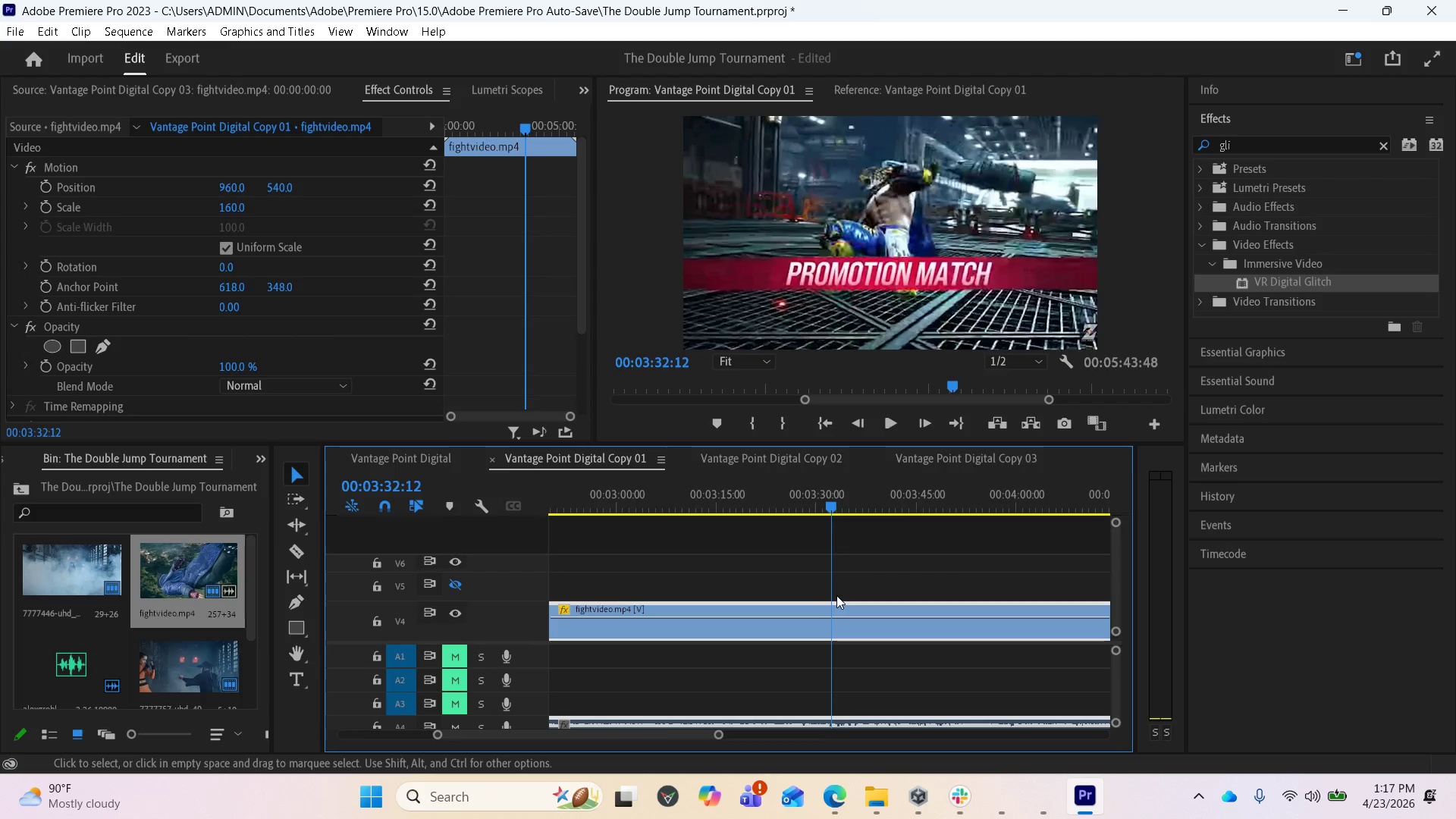 
key(Equal)
 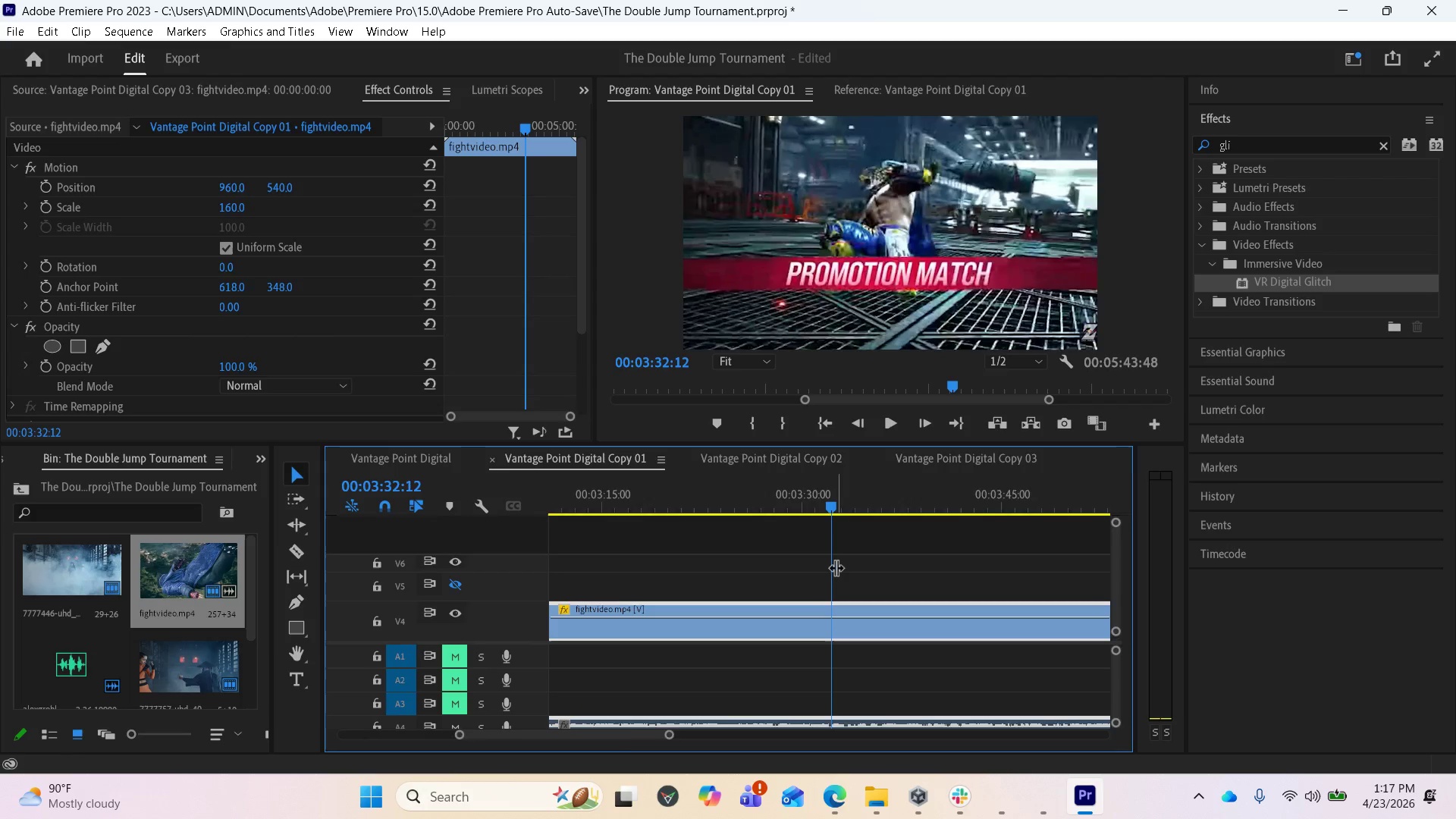 
key(Equal)
 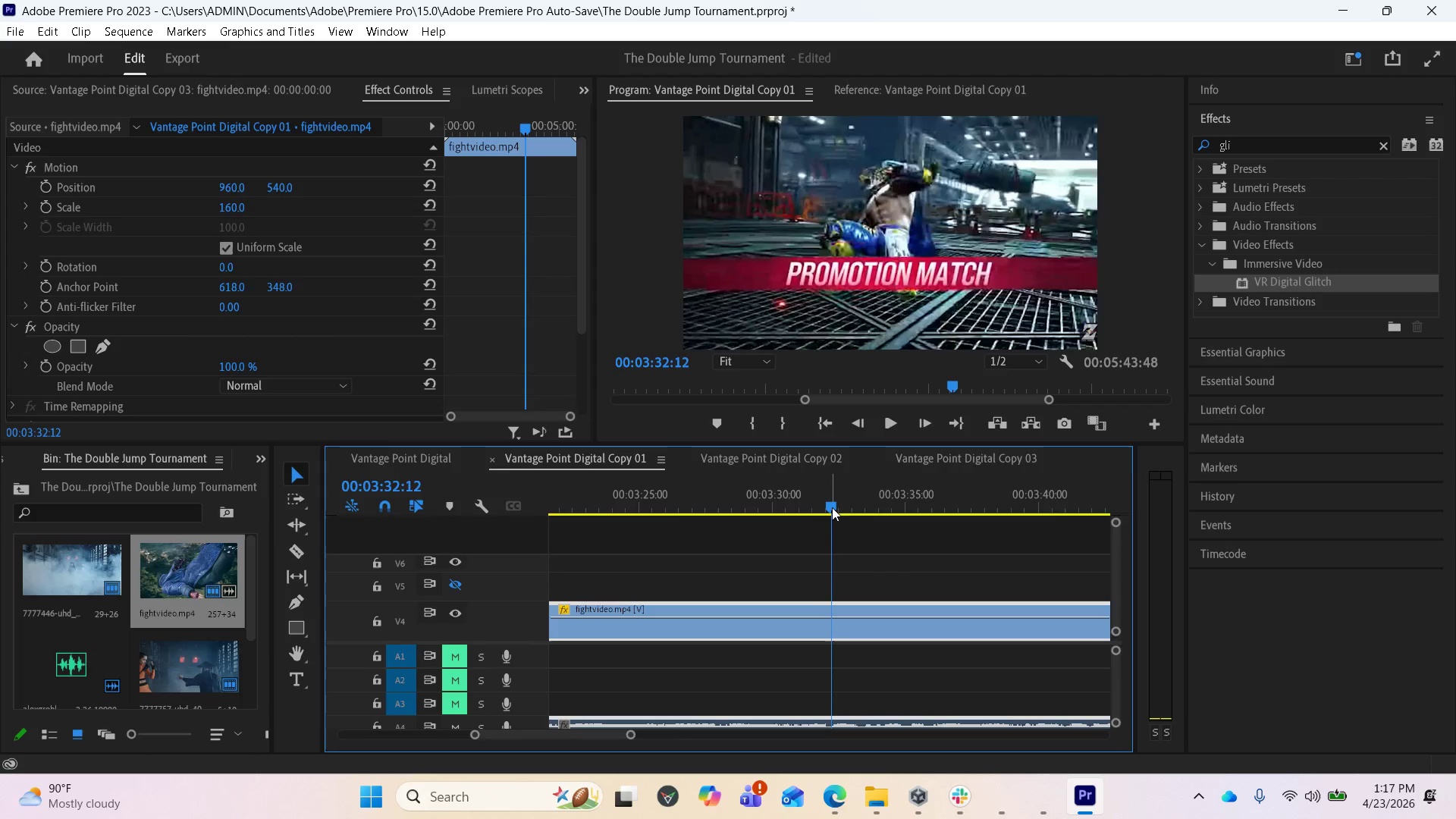 
left_click_drag(start_coordinate=[831, 506], to_coordinate=[850, 492])
 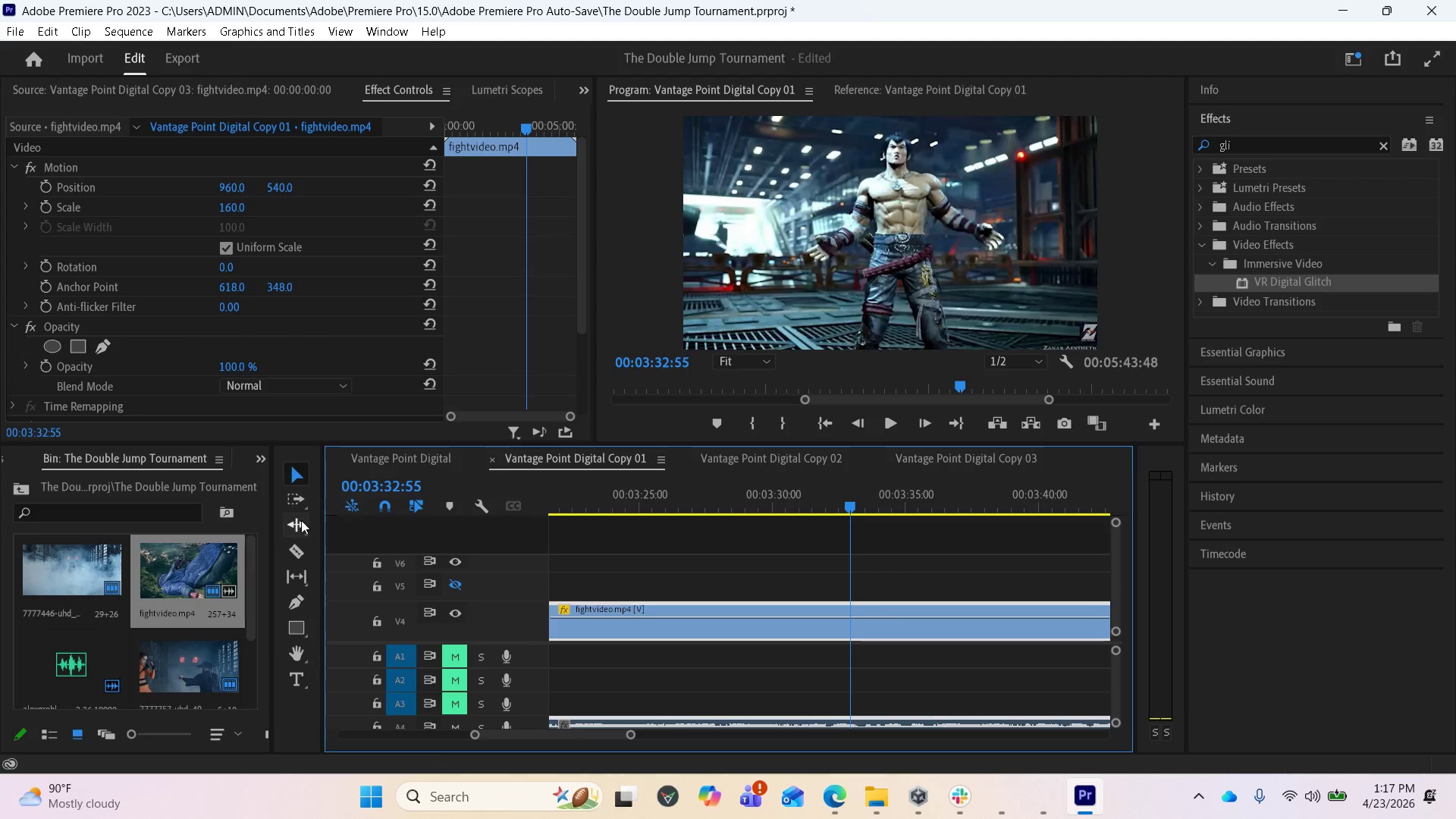 
left_click([293, 545])
 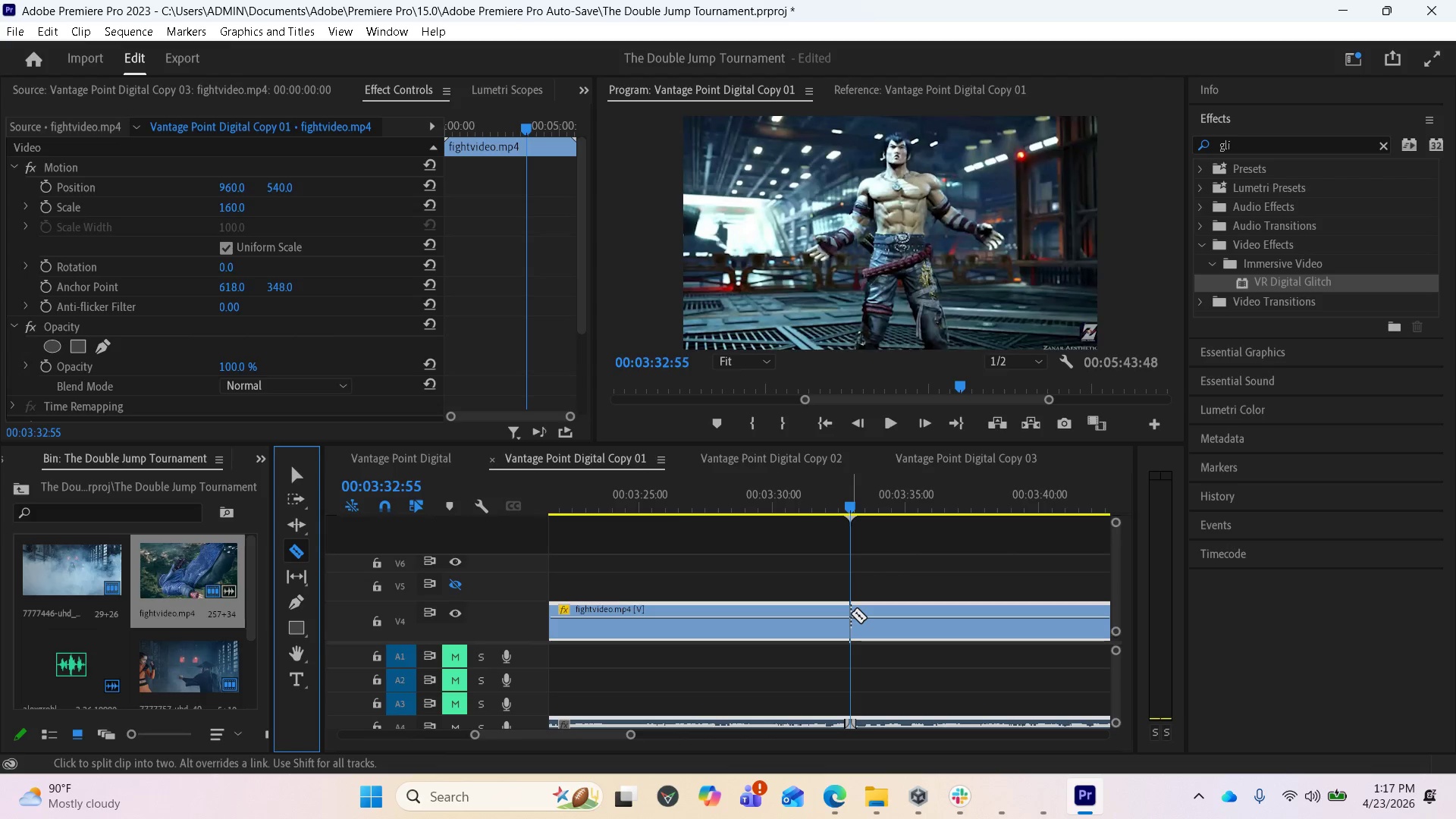 
left_click([851, 613])
 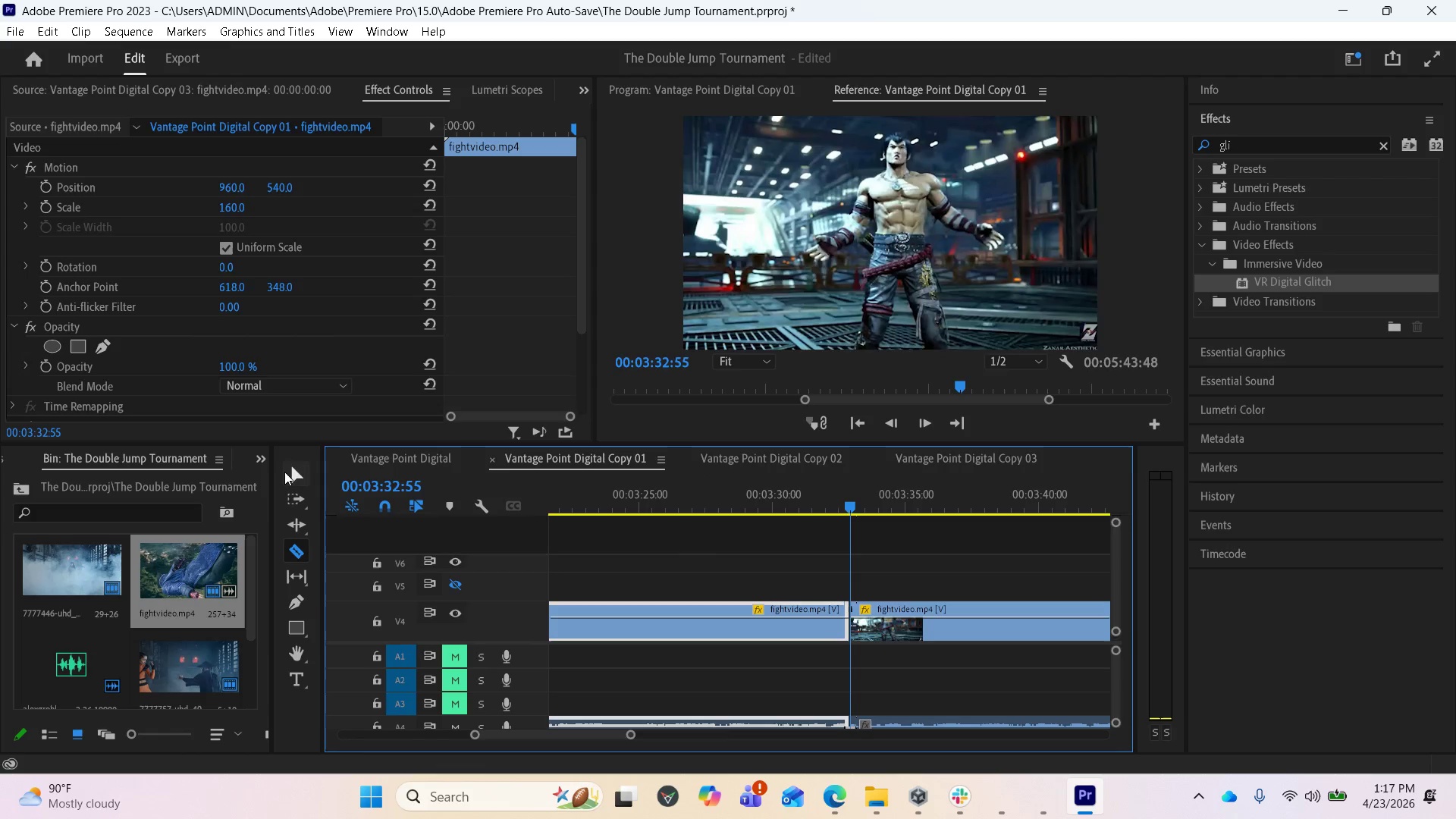 
left_click([290, 473])
 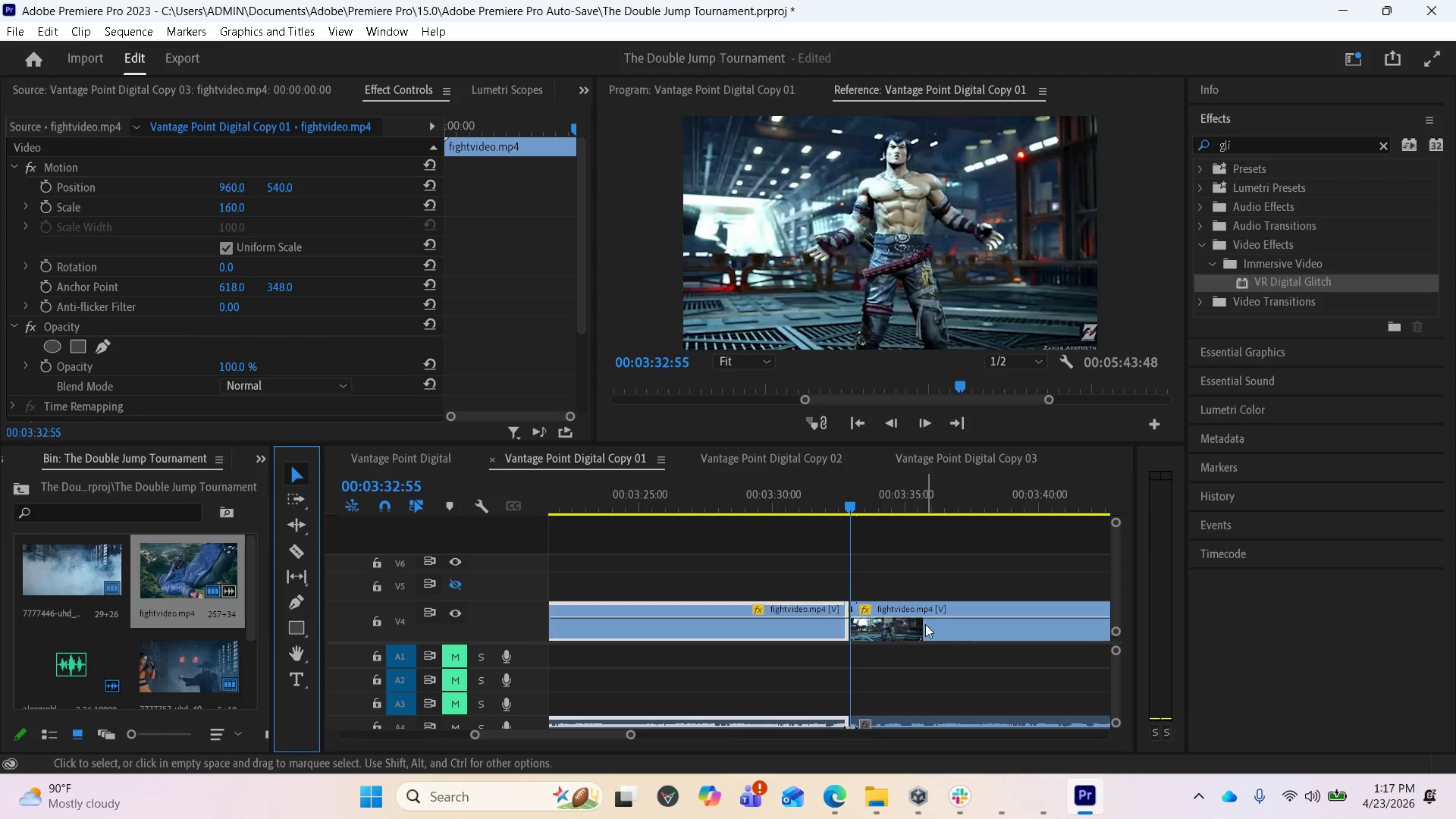 
left_click_drag(start_coordinate=[925, 624], to_coordinate=[905, 570])
 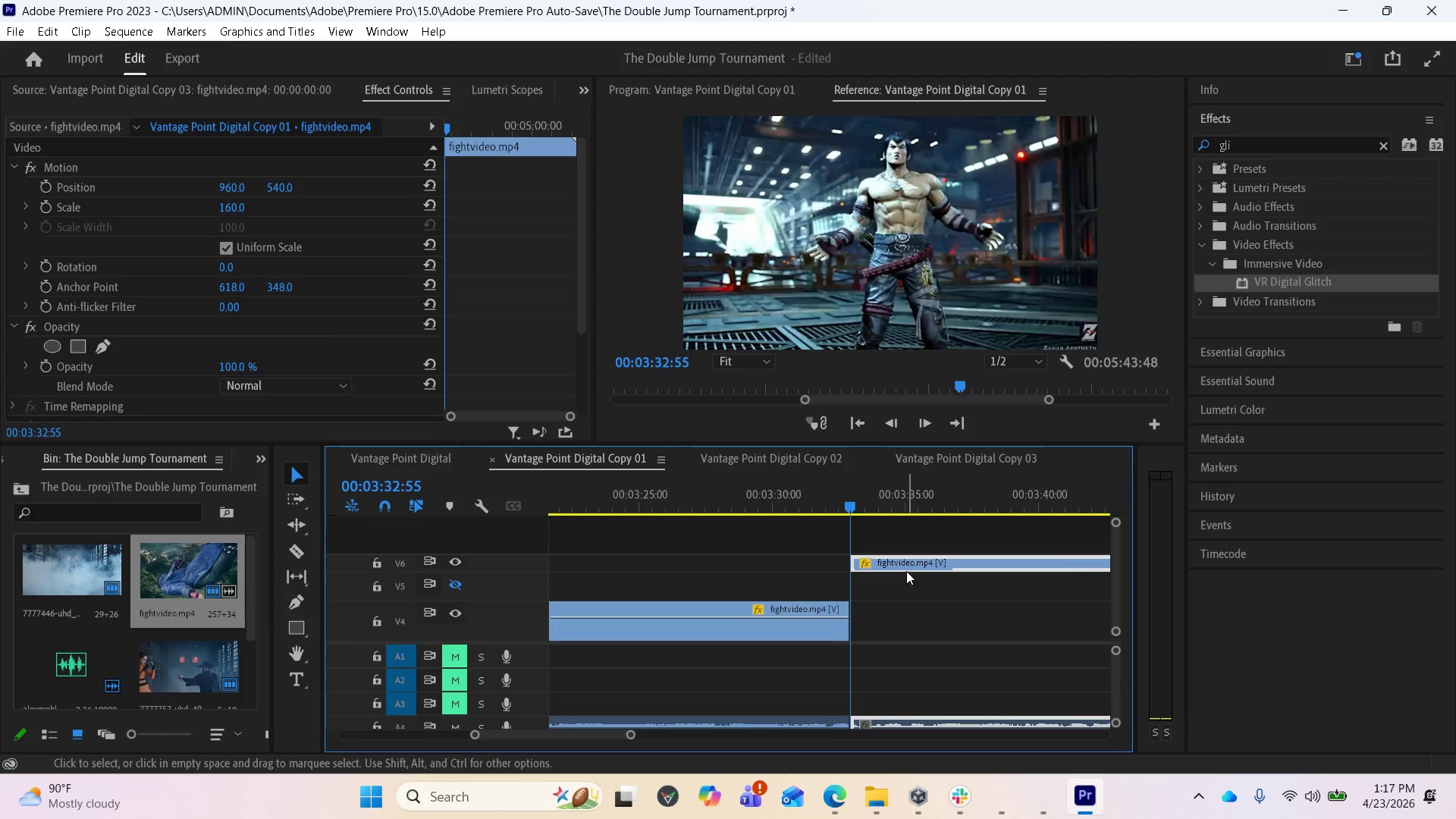 
left_click_drag(start_coordinate=[905, 567], to_coordinate=[903, 581])
 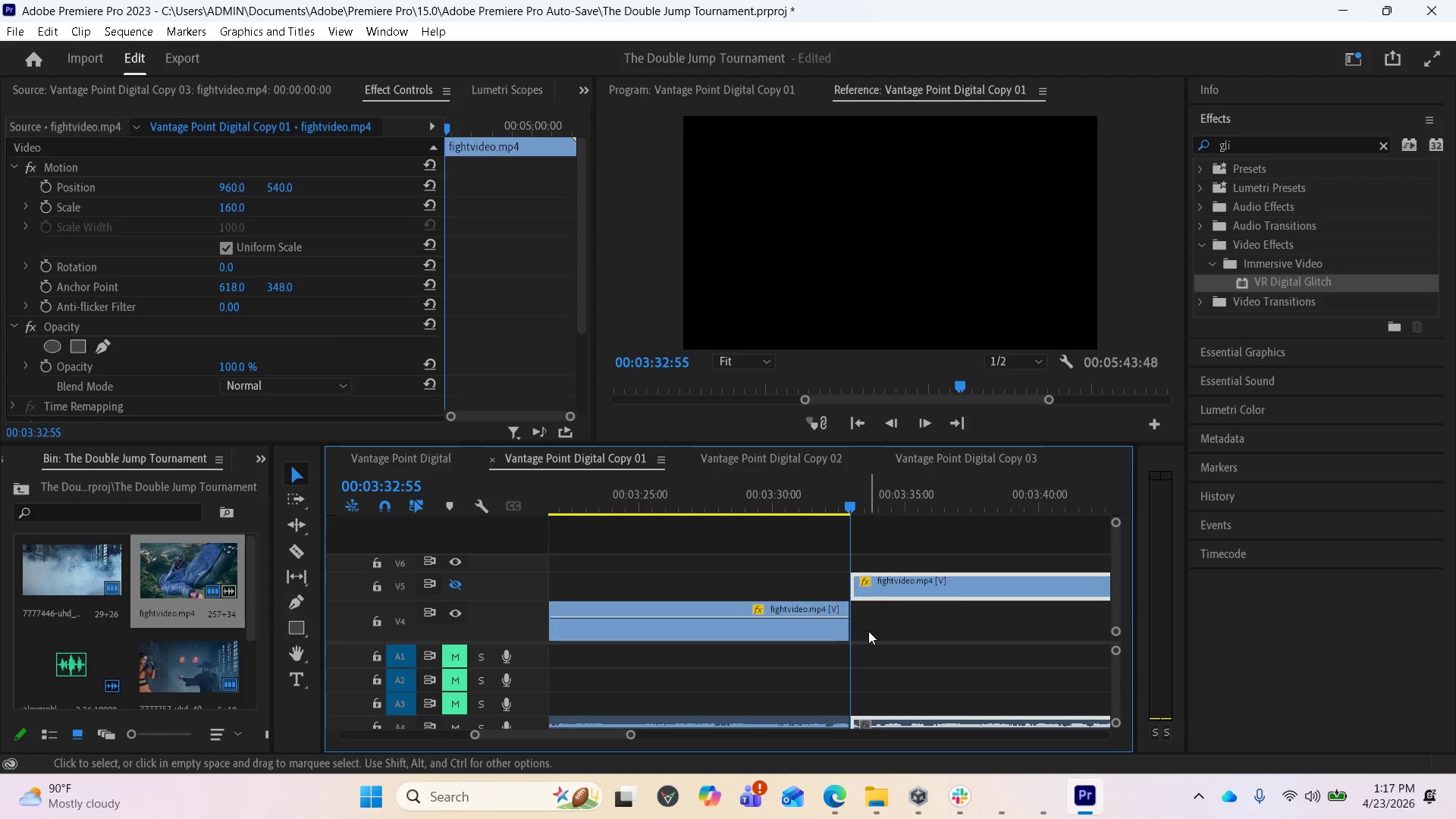 
scroll: coordinate [874, 631], scroll_direction: up, amount: 3.0
 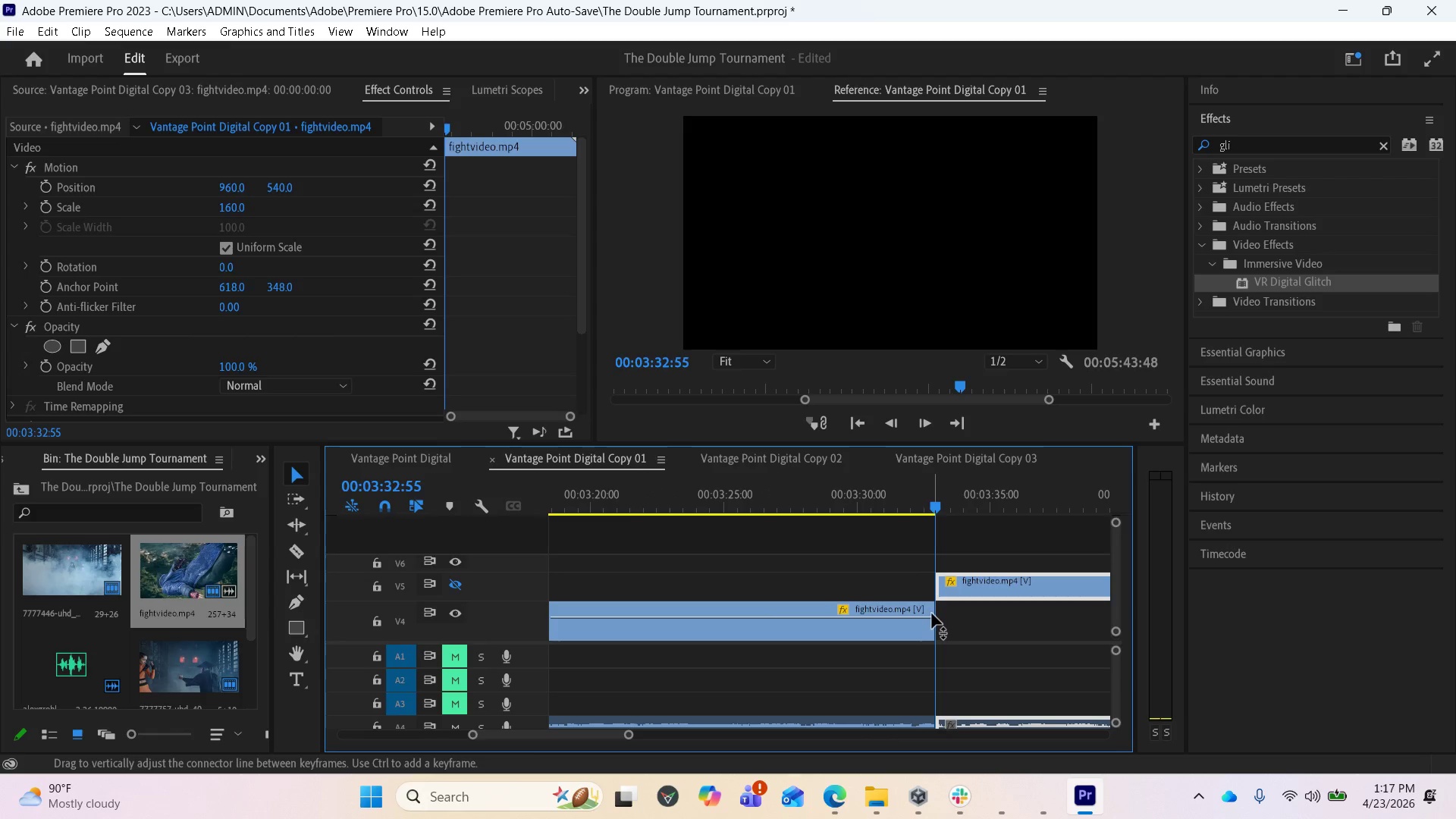 
left_click_drag(start_coordinate=[933, 613], to_coordinate=[773, 610])
 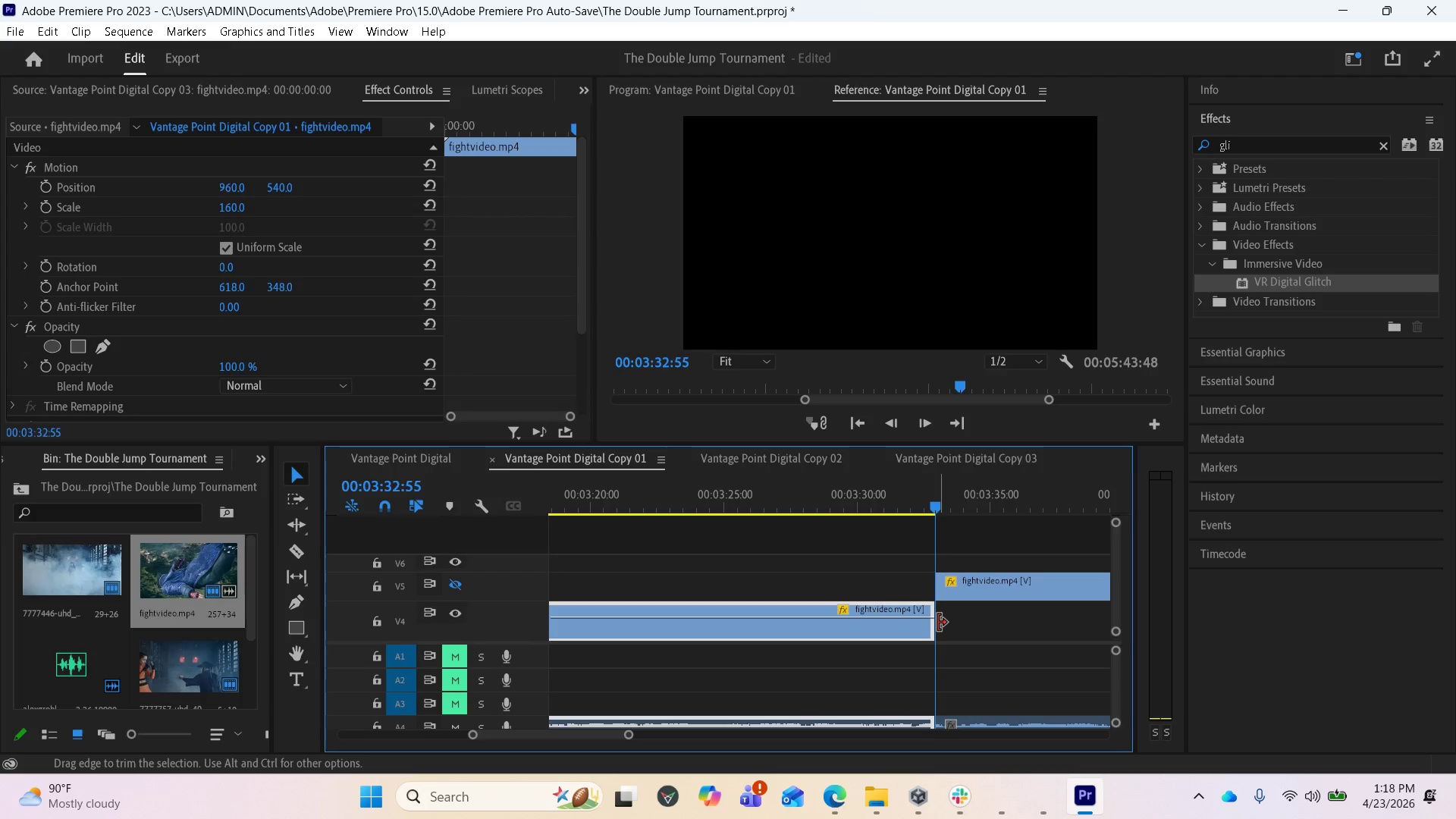 
left_click_drag(start_coordinate=[938, 623], to_coordinate=[642, 623])
 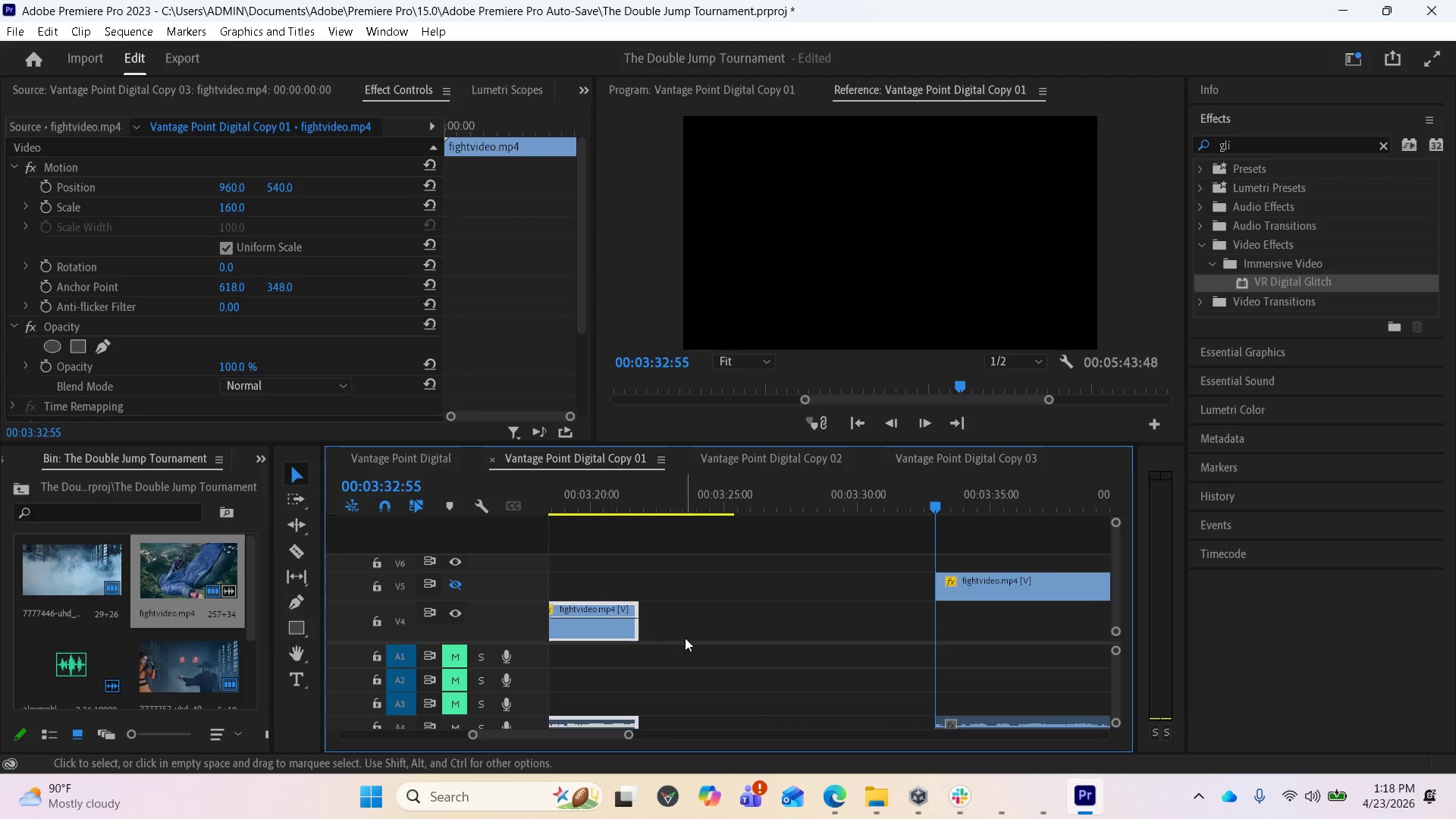 
scroll: coordinate [755, 623], scroll_direction: up, amount: 7.0
 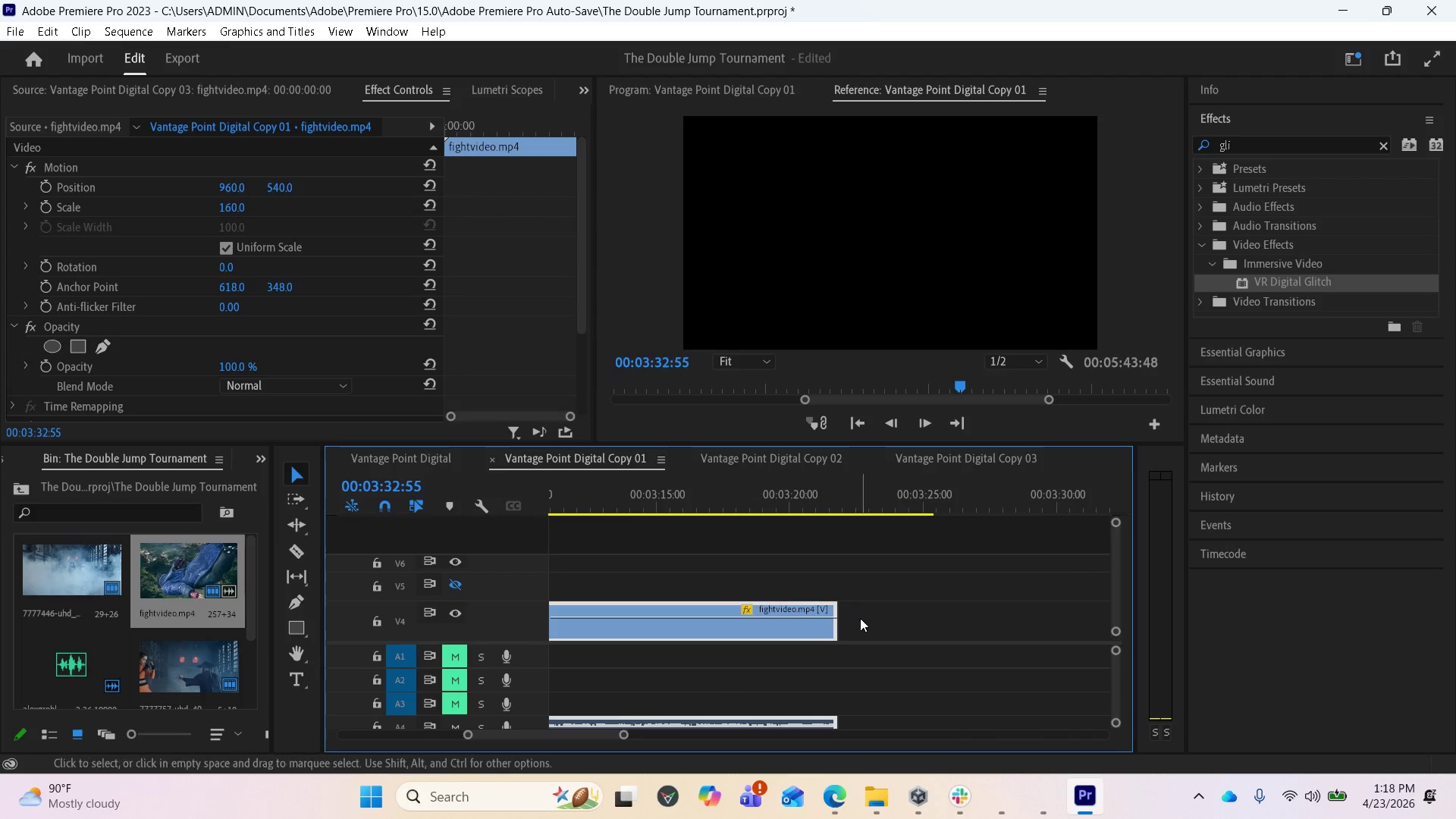 
key(Control+Z)
 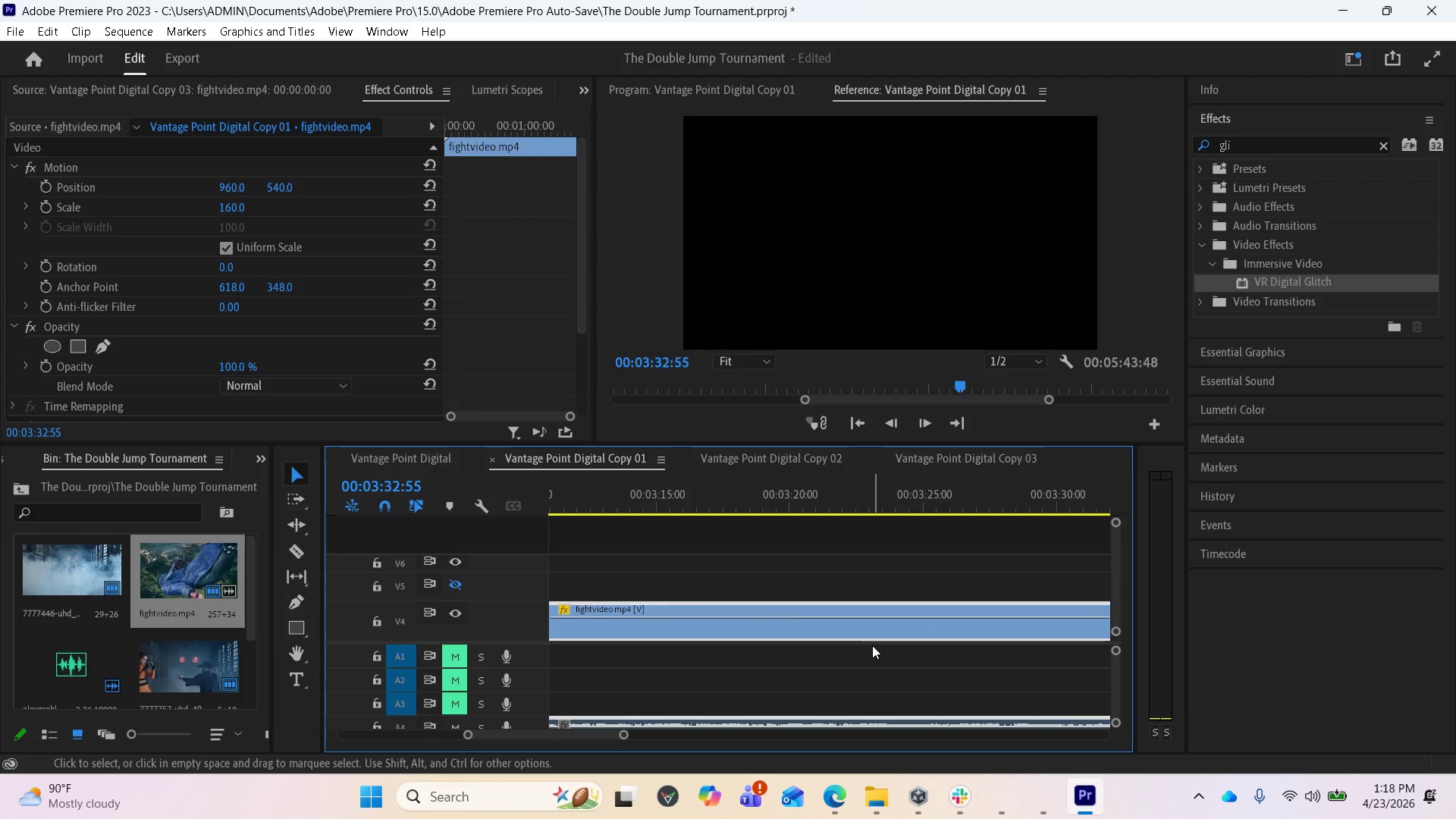 
key(Control+Z)
 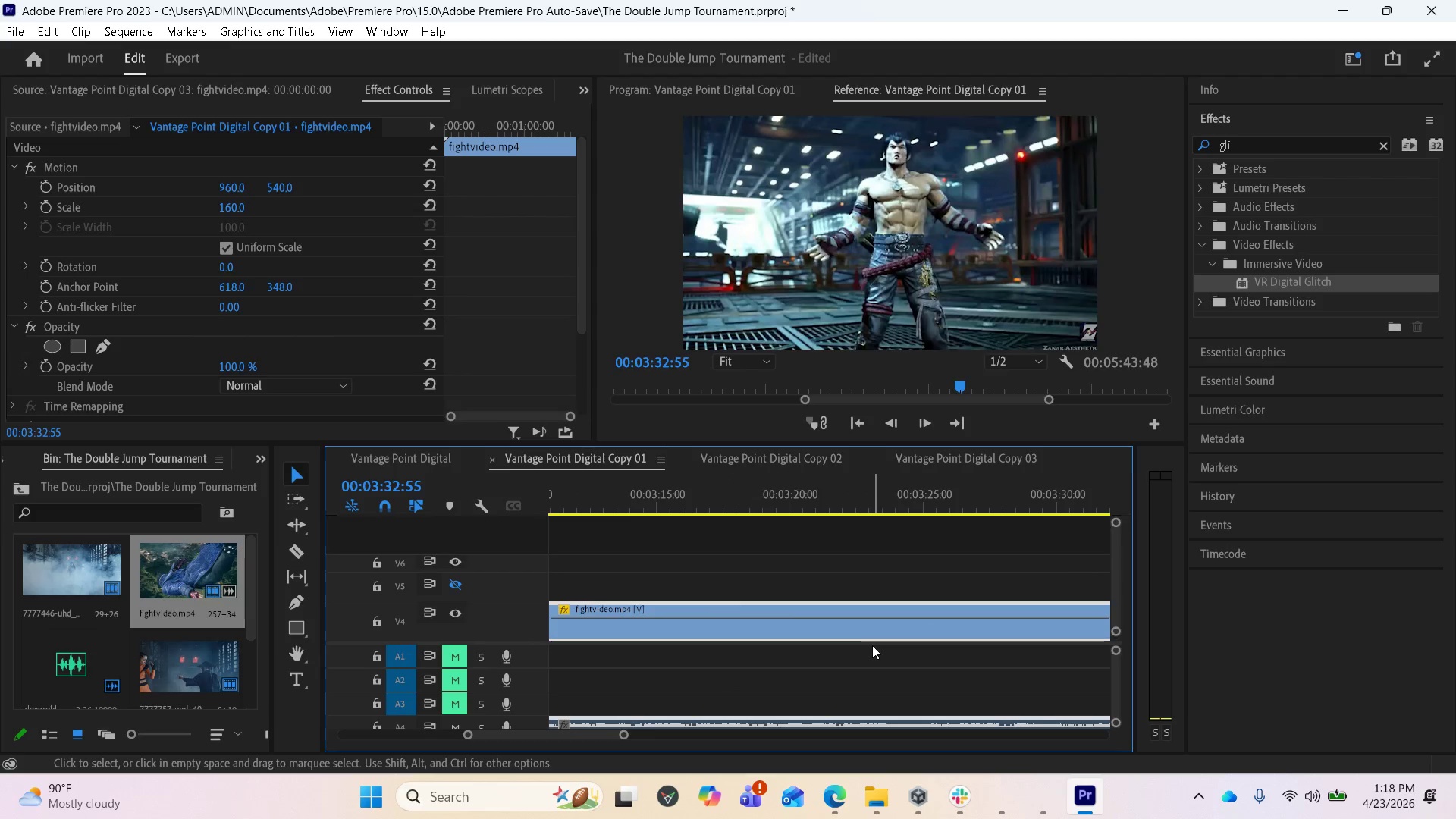 
scroll: coordinate [873, 645], scroll_direction: down, amount: 8.0
 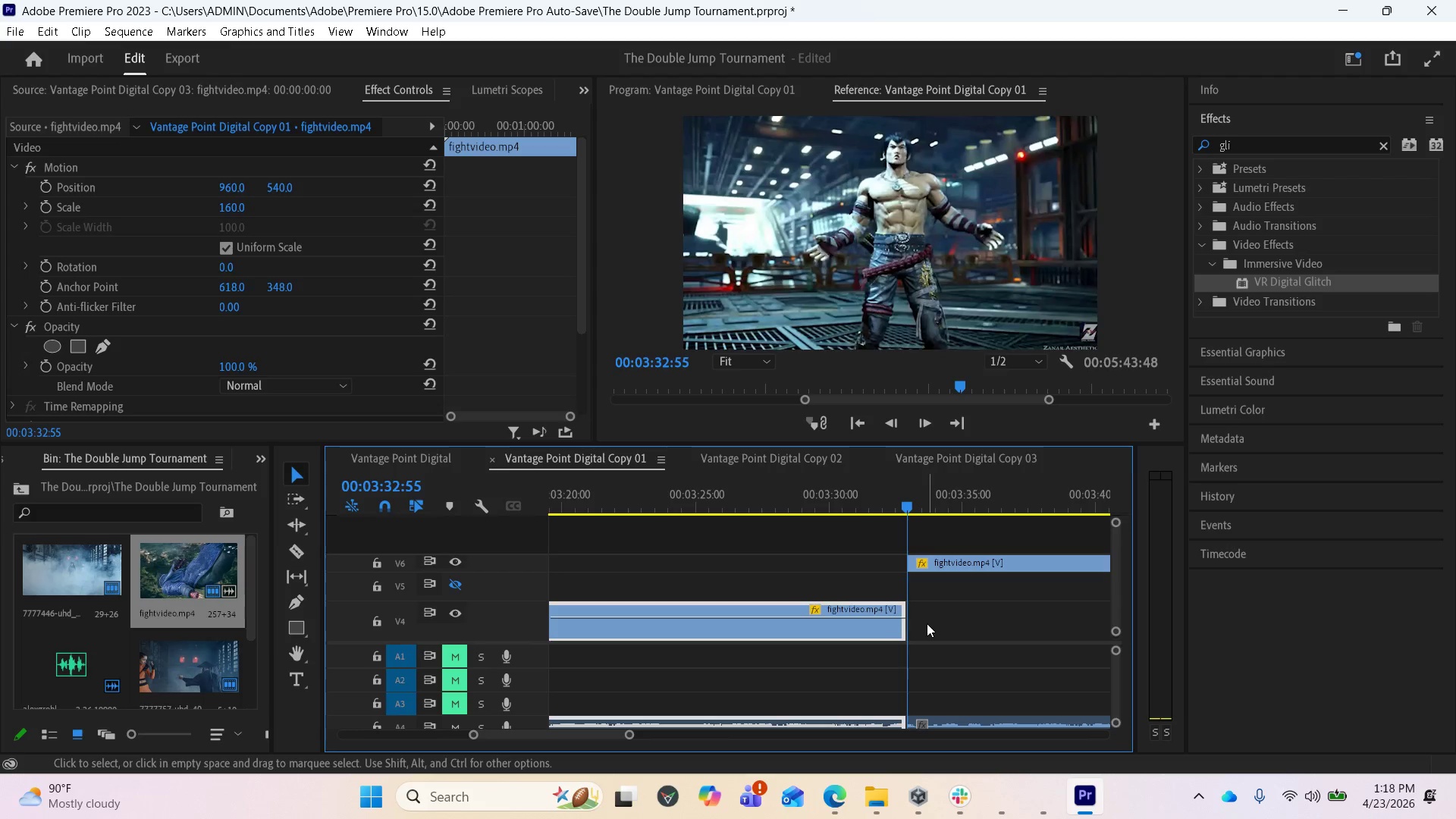 
key(Control+Z)
 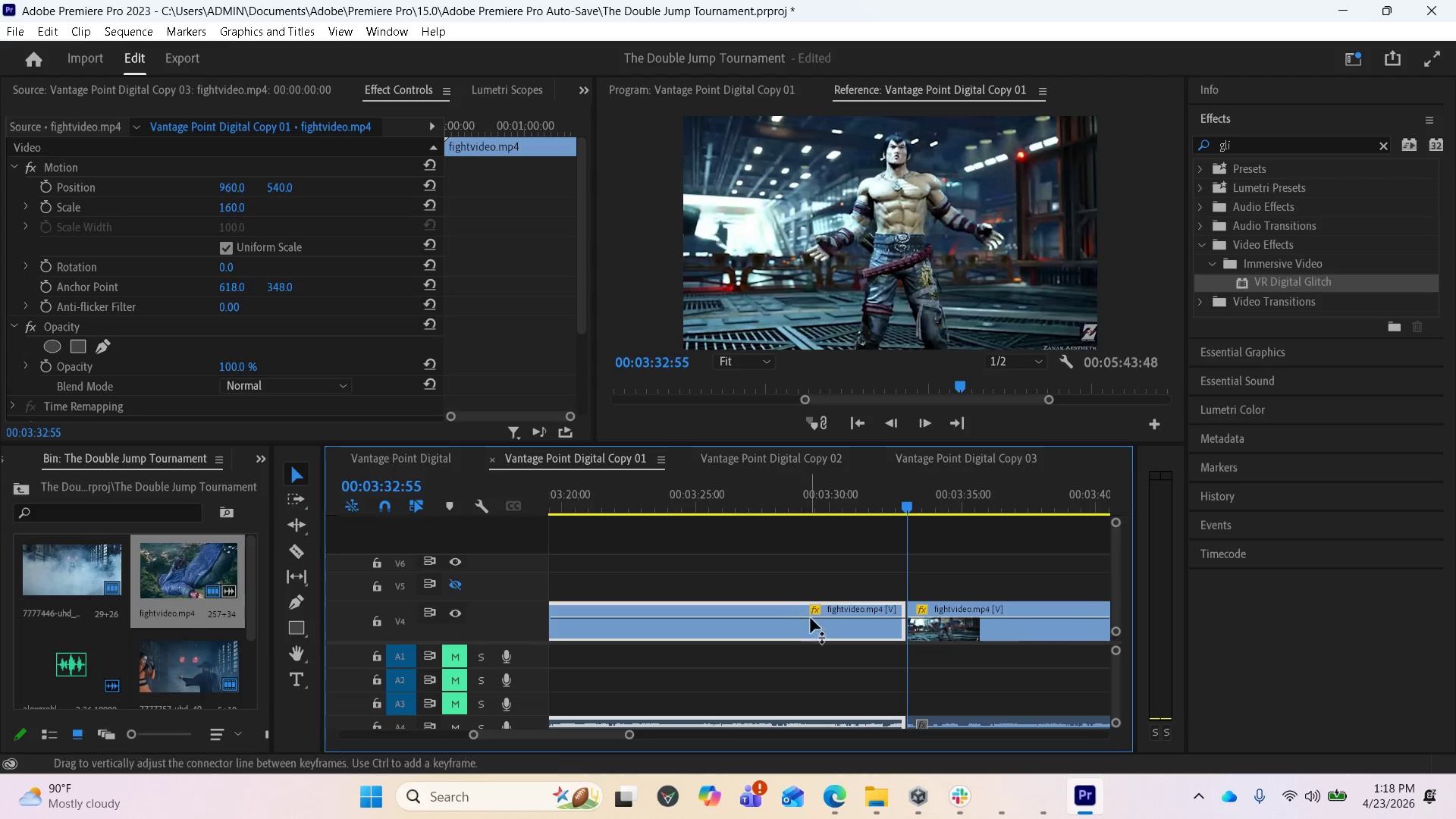 
key(Control+ControlLeft)
 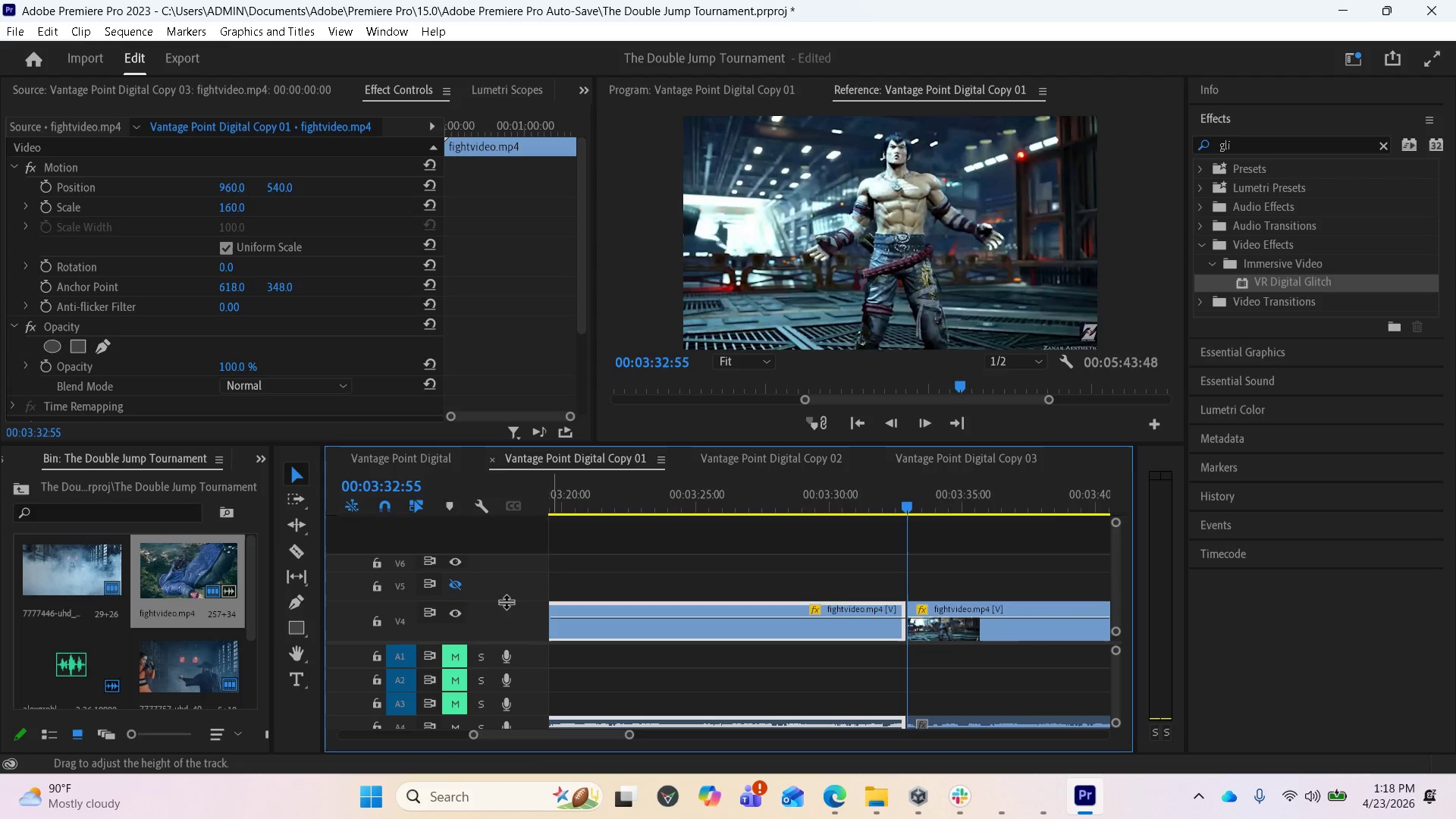 
left_click_drag(start_coordinate=[507, 602], to_coordinate=[509, 620])
 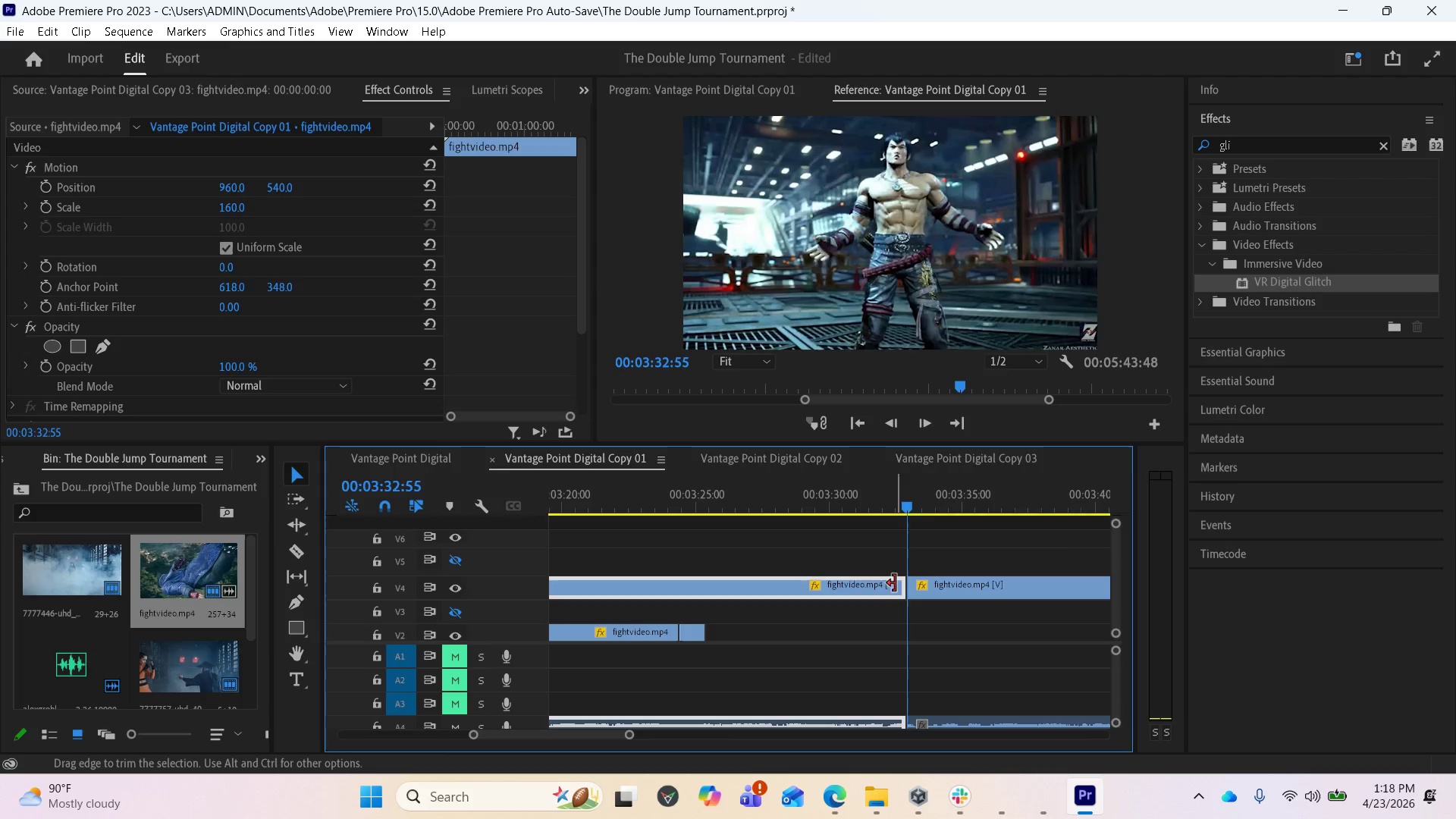 
left_click_drag(start_coordinate=[899, 585], to_coordinate=[608, 573])
 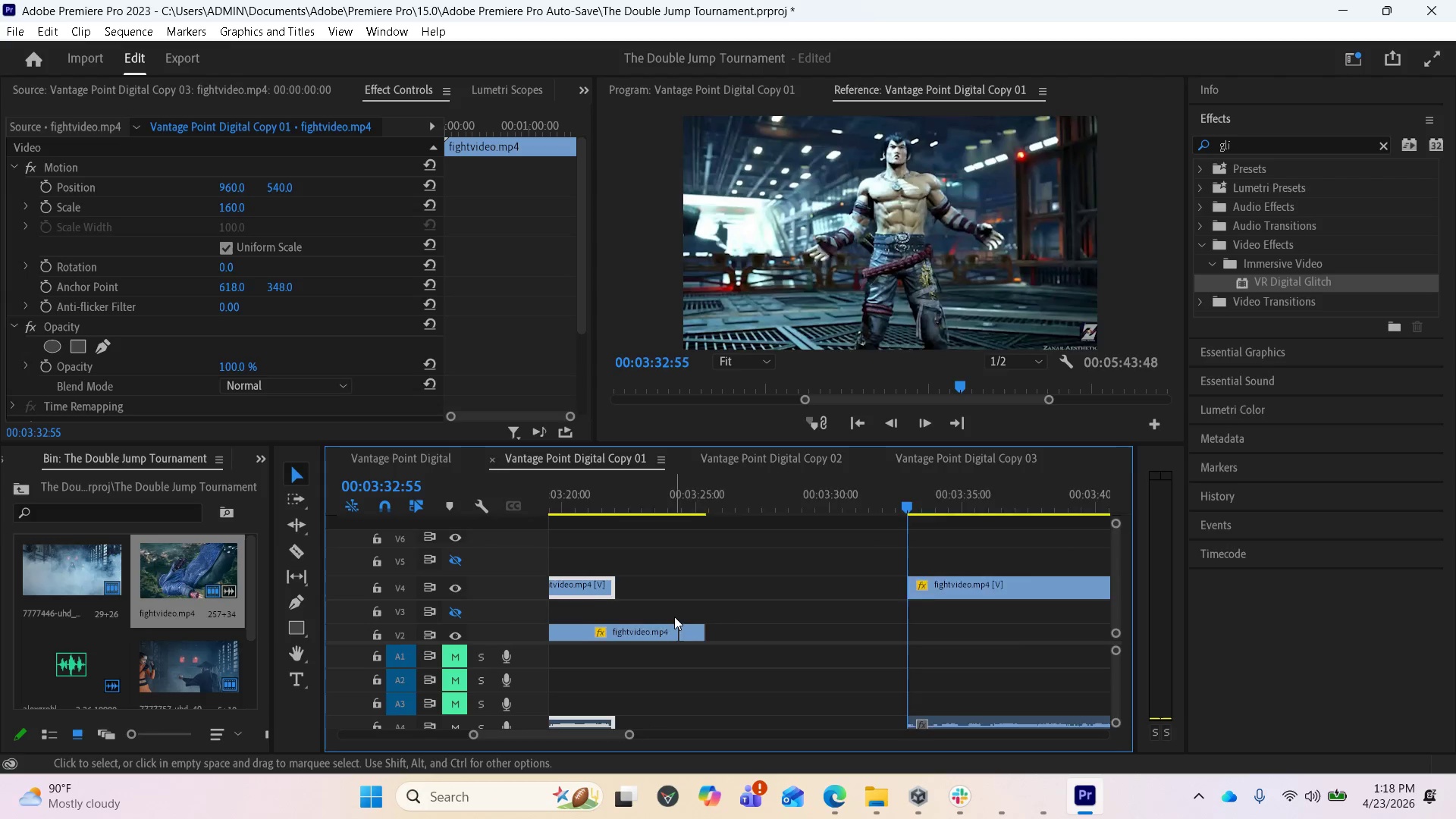 
scroll: coordinate [801, 619], scroll_direction: up, amount: 9.0
 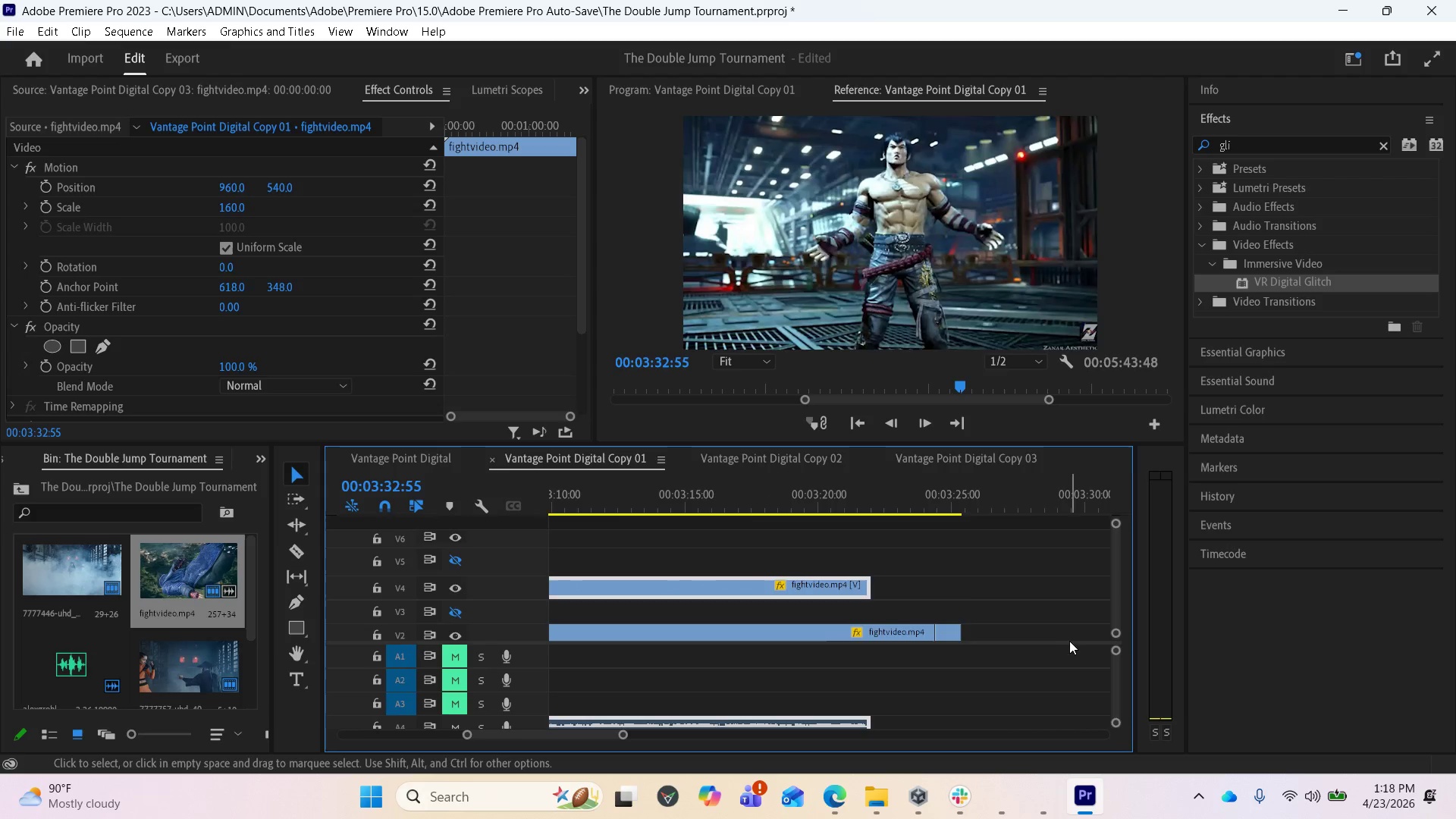 
scroll: coordinate [1043, 626], scroll_direction: down, amount: 7.0
 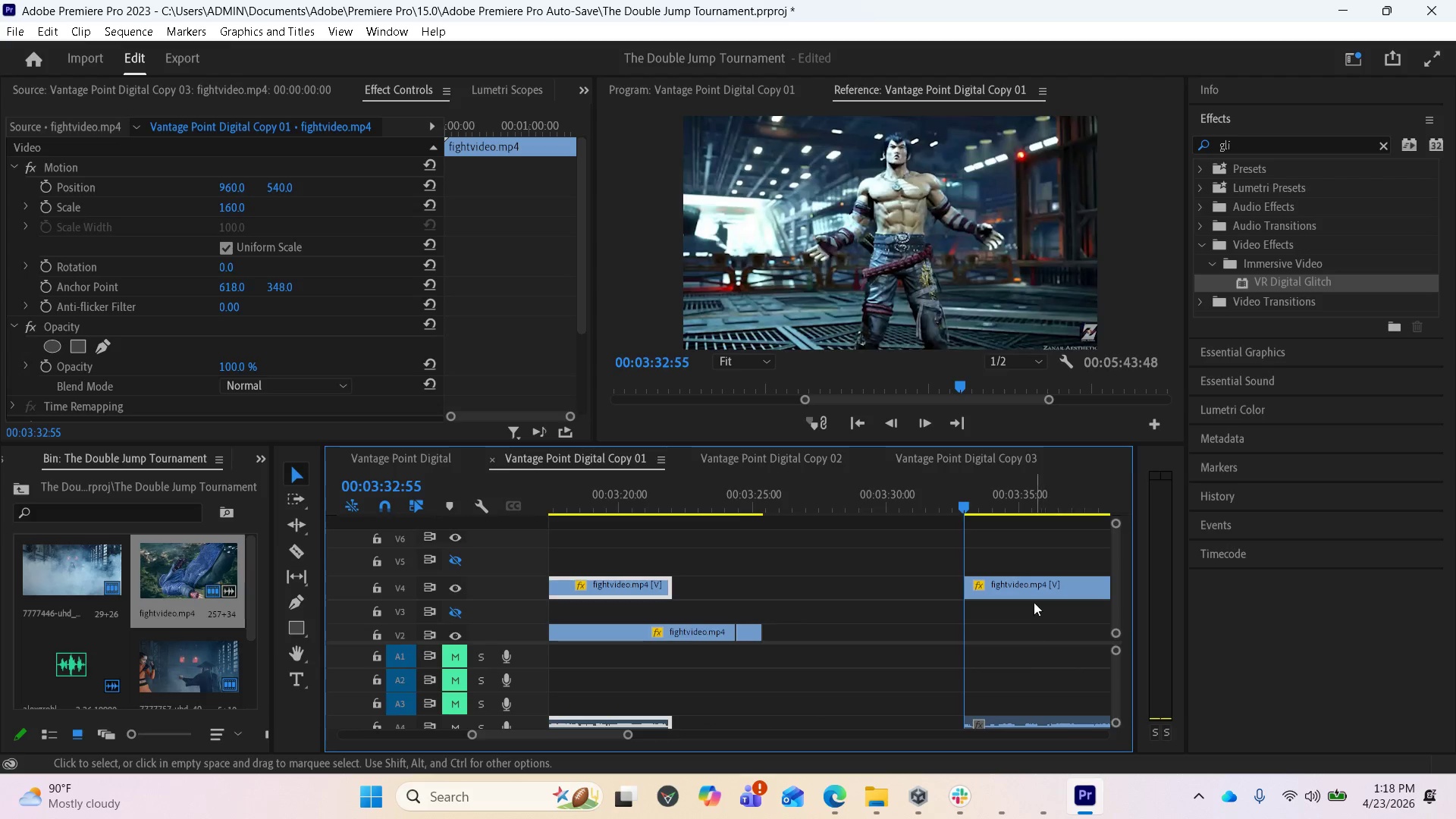 
left_click_drag(start_coordinate=[1030, 599], to_coordinate=[882, 603])
 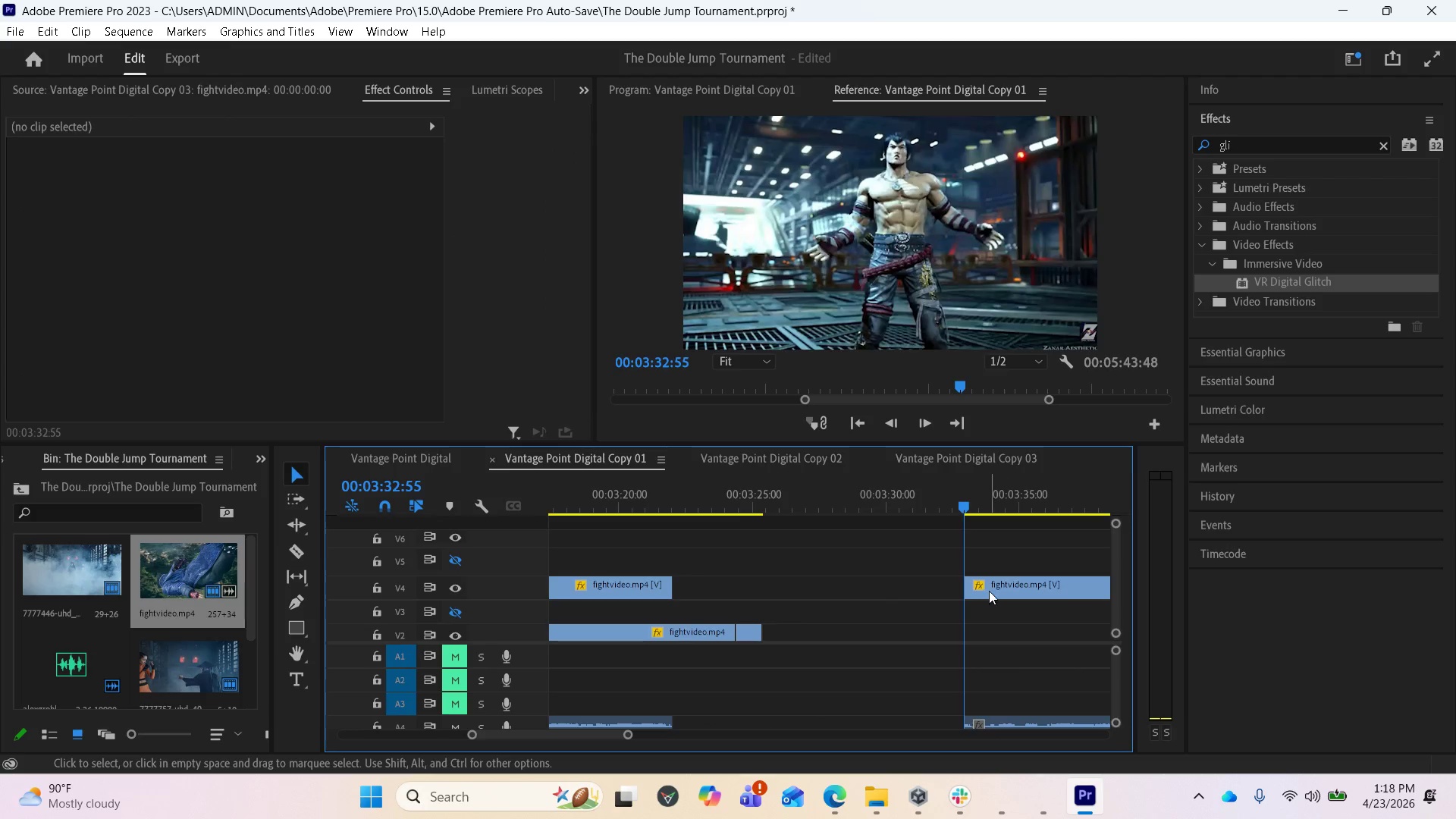 
left_click_drag(start_coordinate=[989, 589], to_coordinate=[716, 588])
 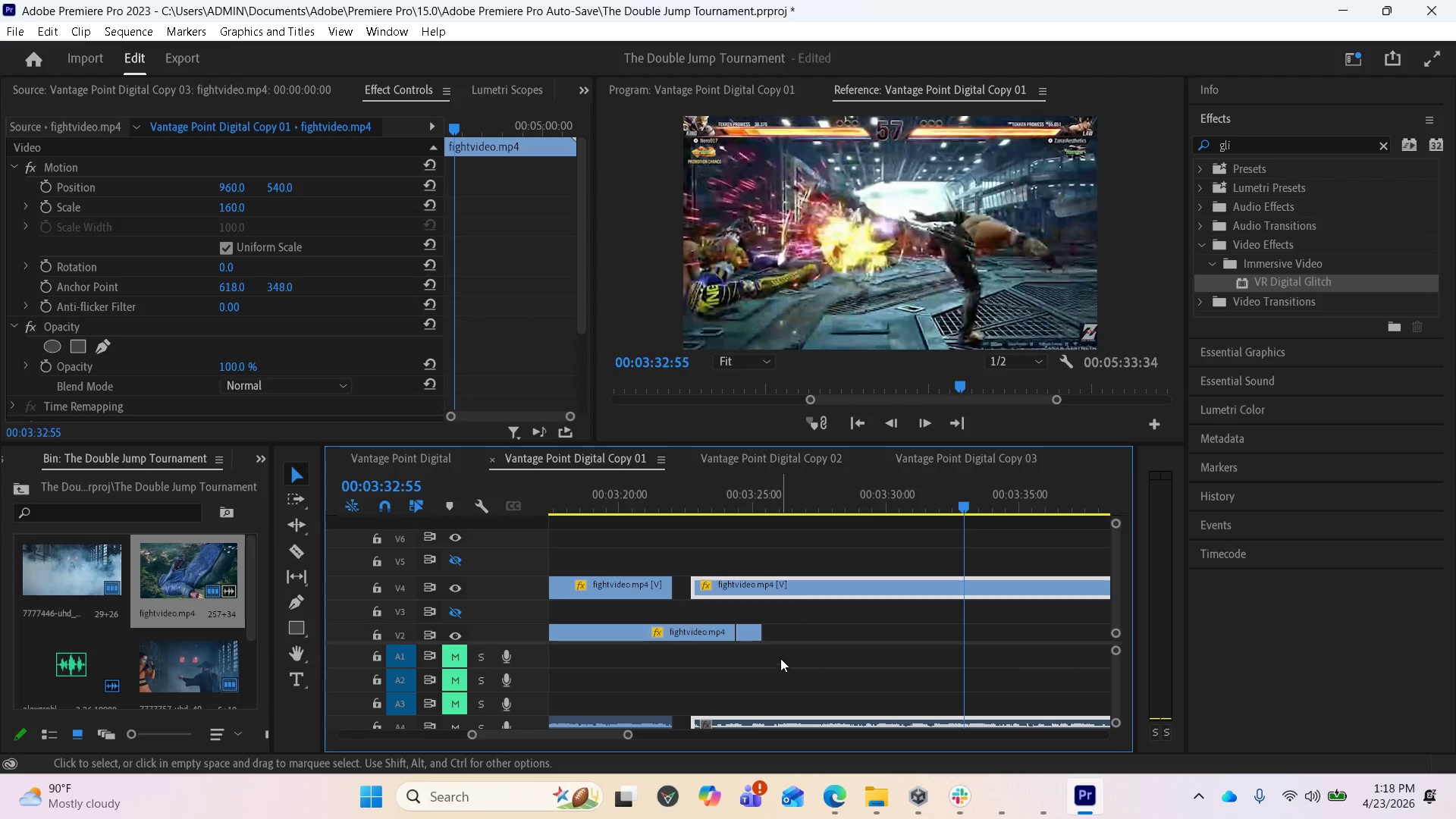 
key(Minus)
 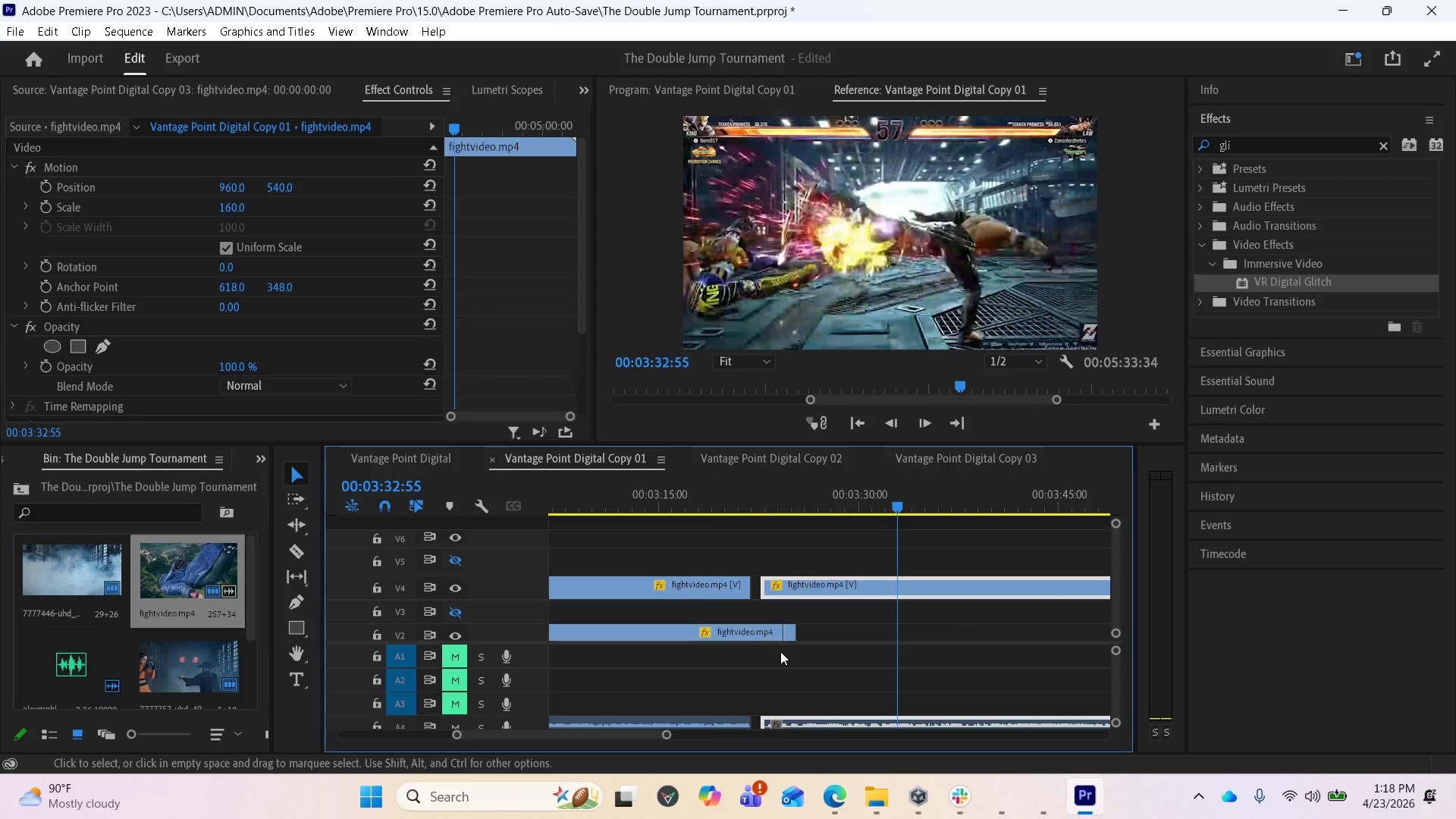 
key(Minus)
 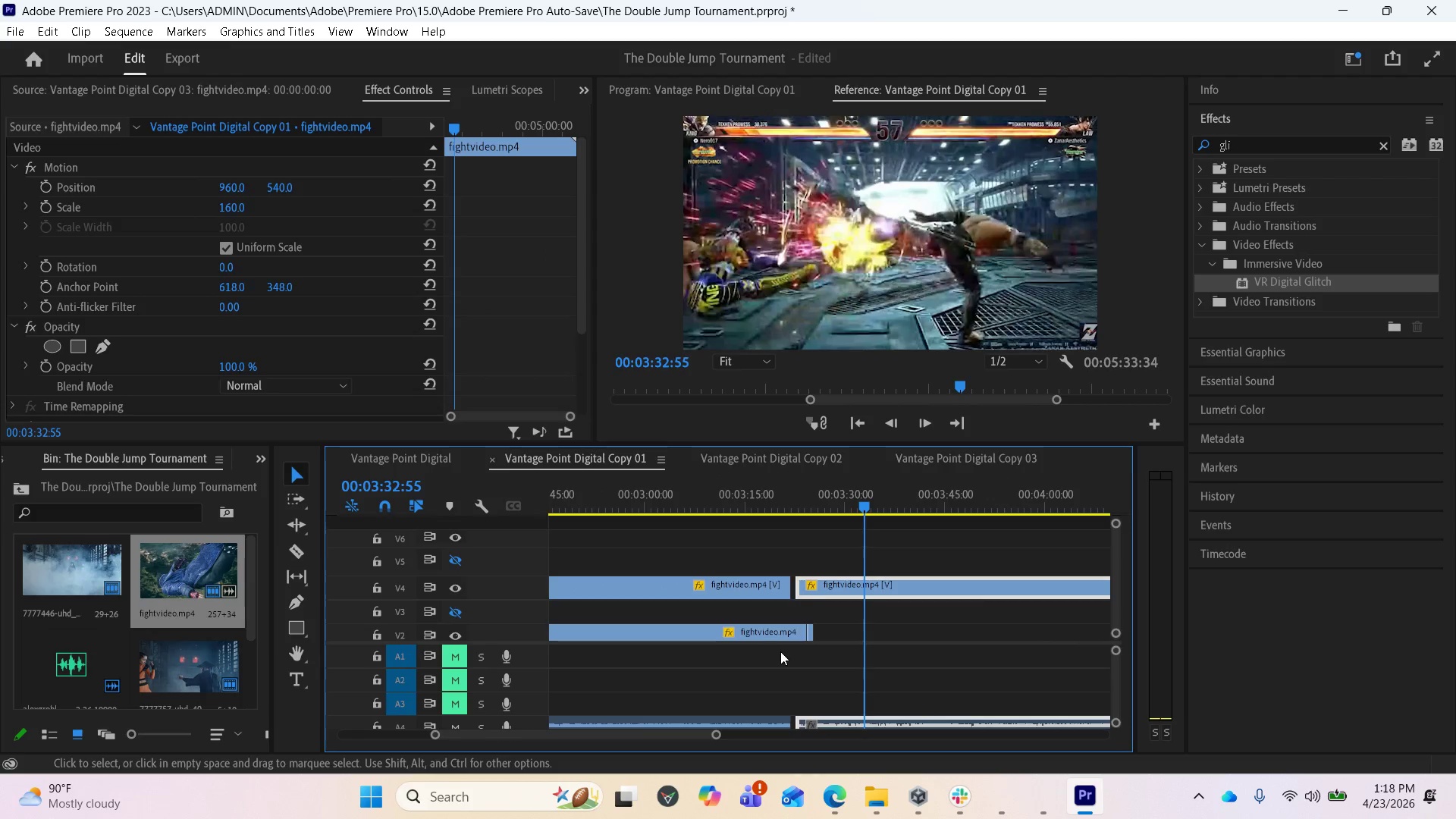 
key(Minus)
 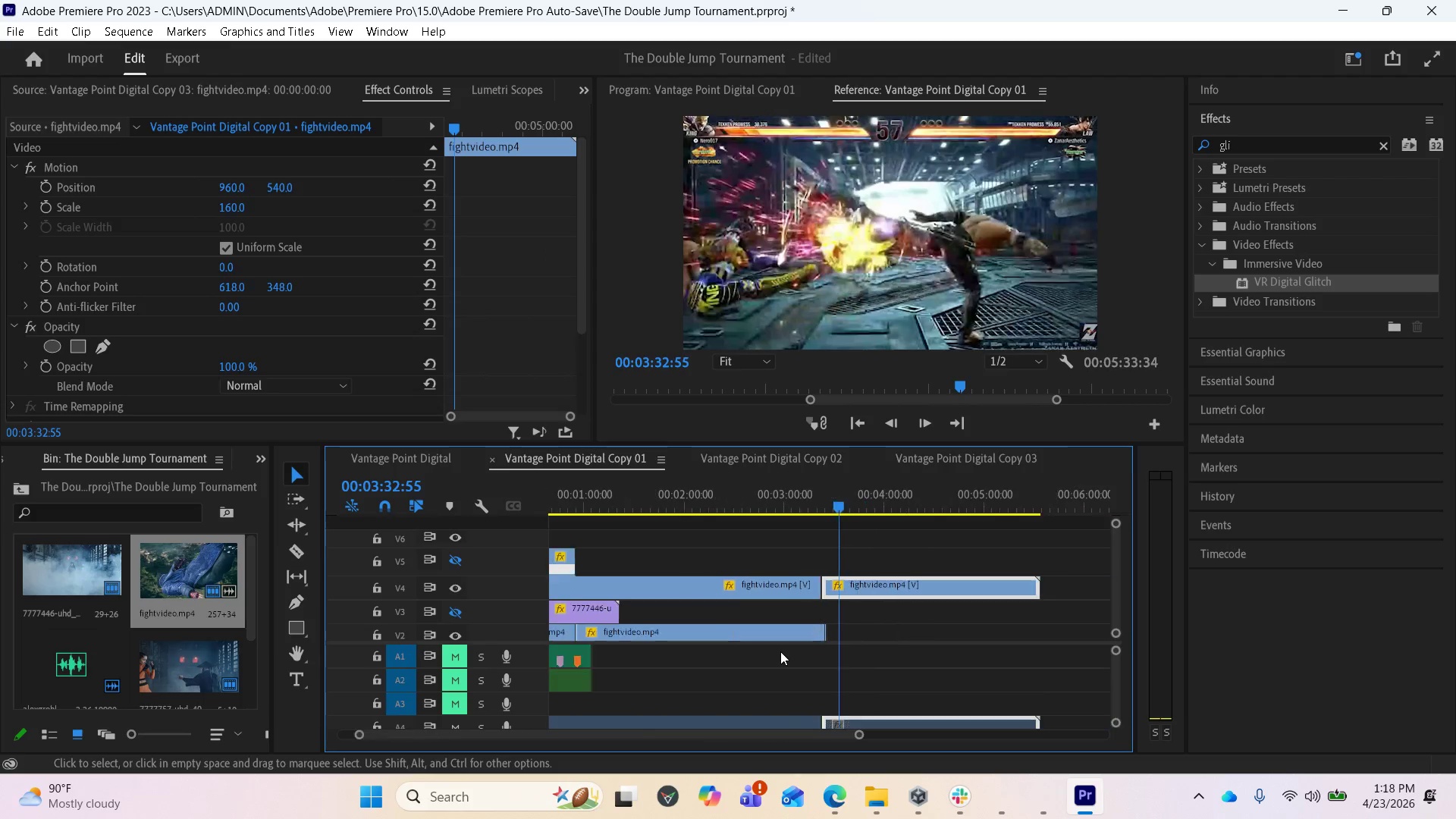 
key(Minus)
 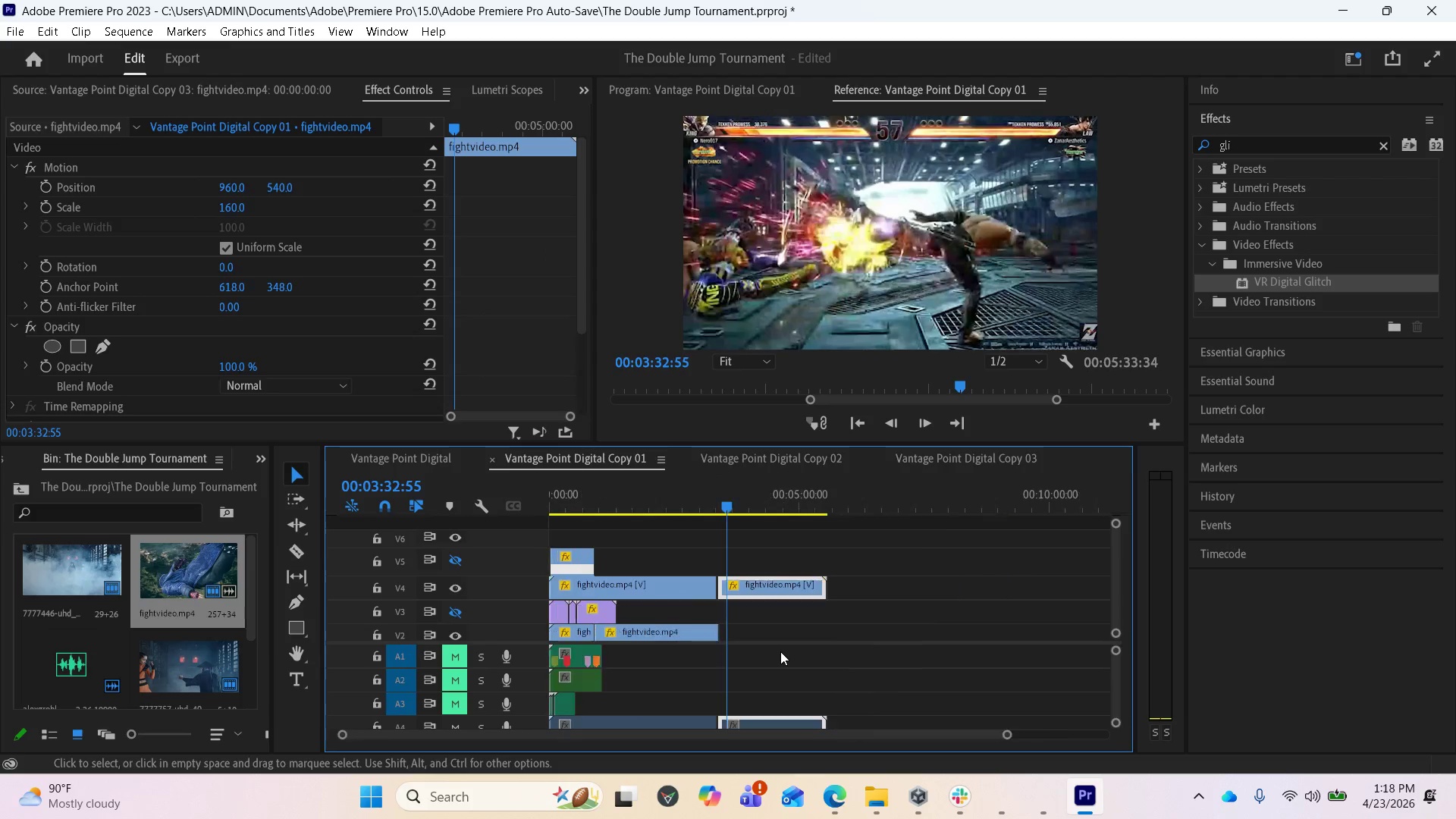 
key(Minus)
 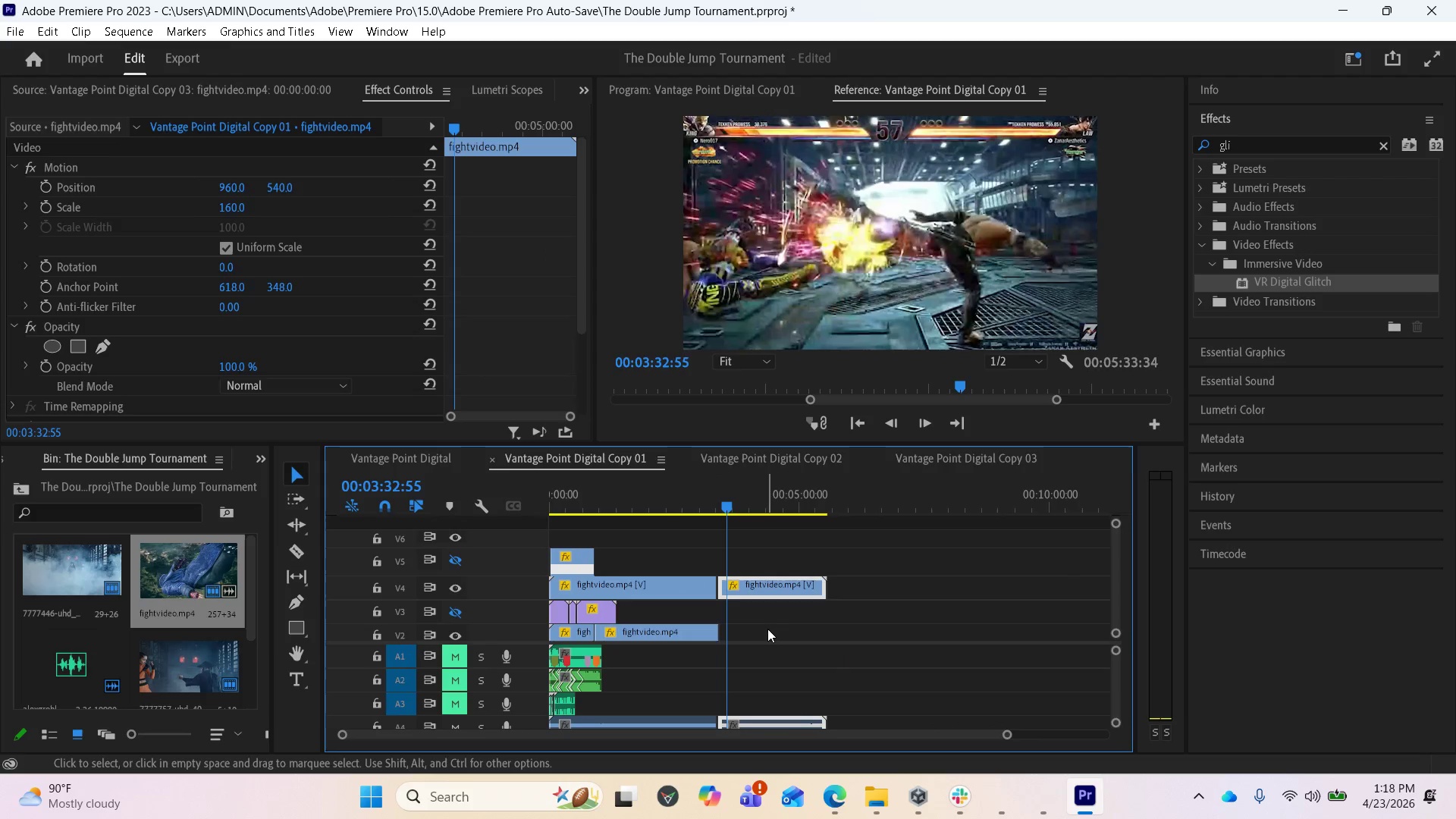 
scroll: coordinate [767, 630], scroll_direction: up, amount: 4.0
 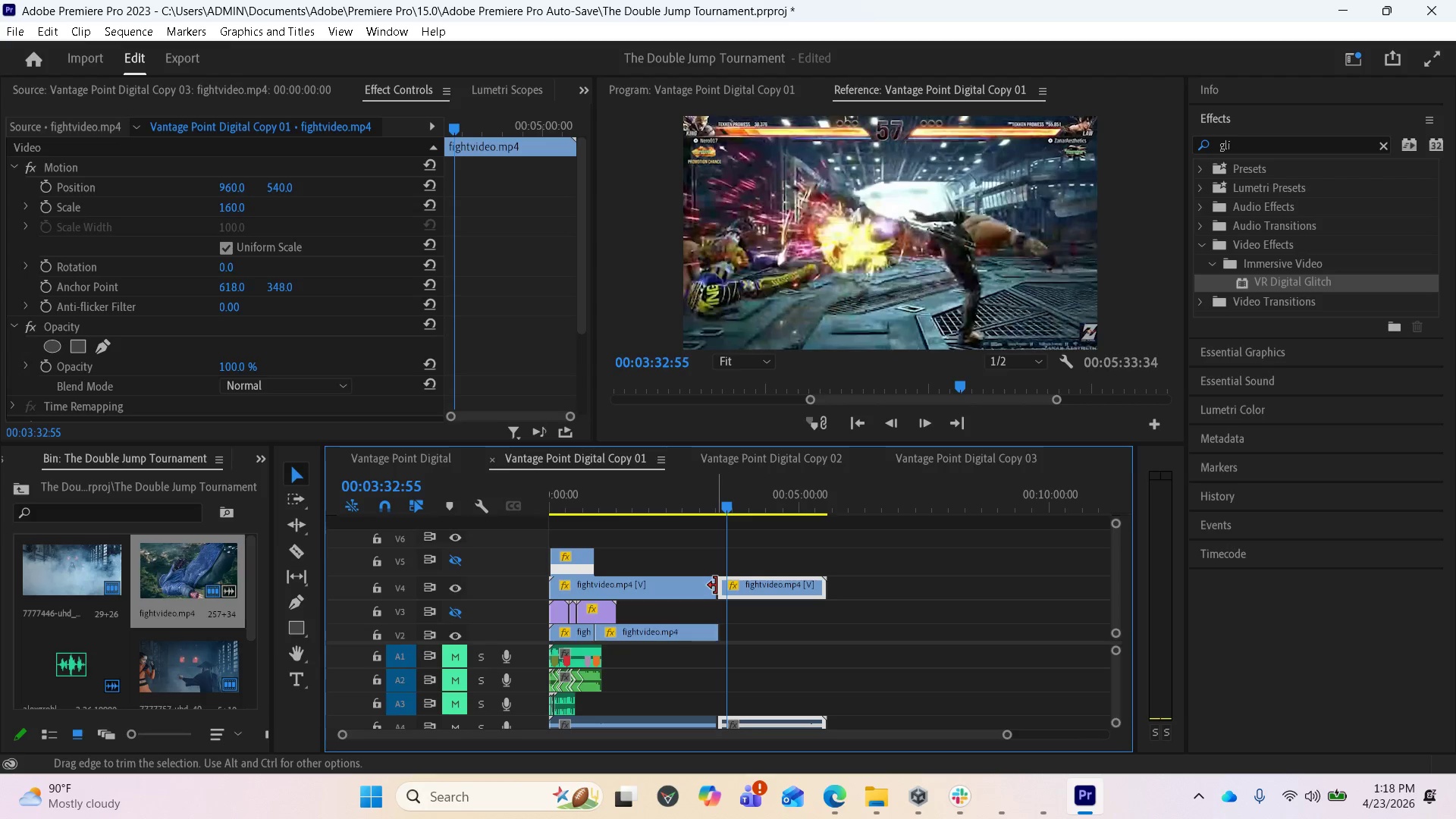 
left_click_drag(start_coordinate=[716, 585], to_coordinate=[568, 590])
 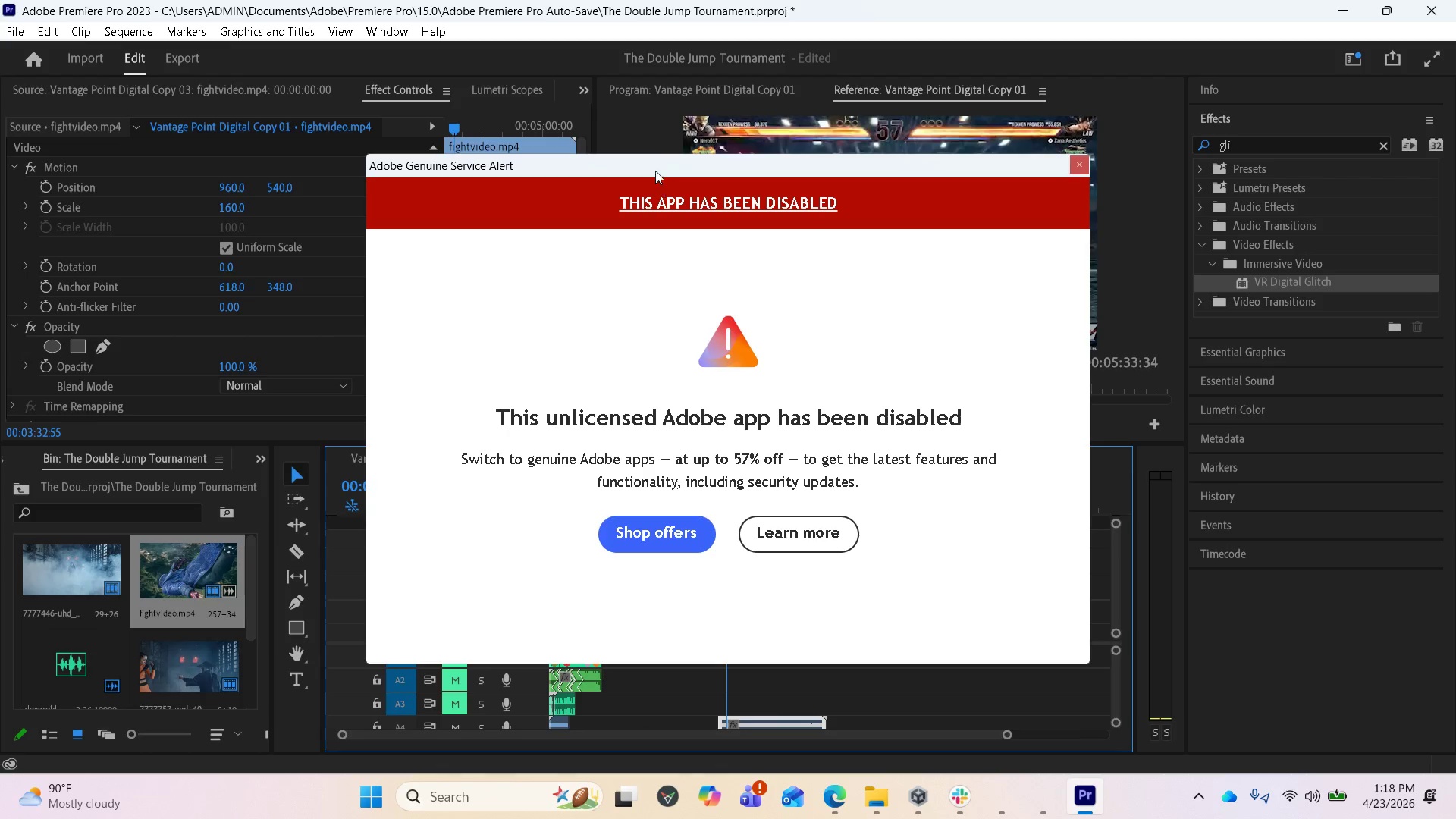 
left_click_drag(start_coordinate=[654, 168], to_coordinate=[342, 818])
 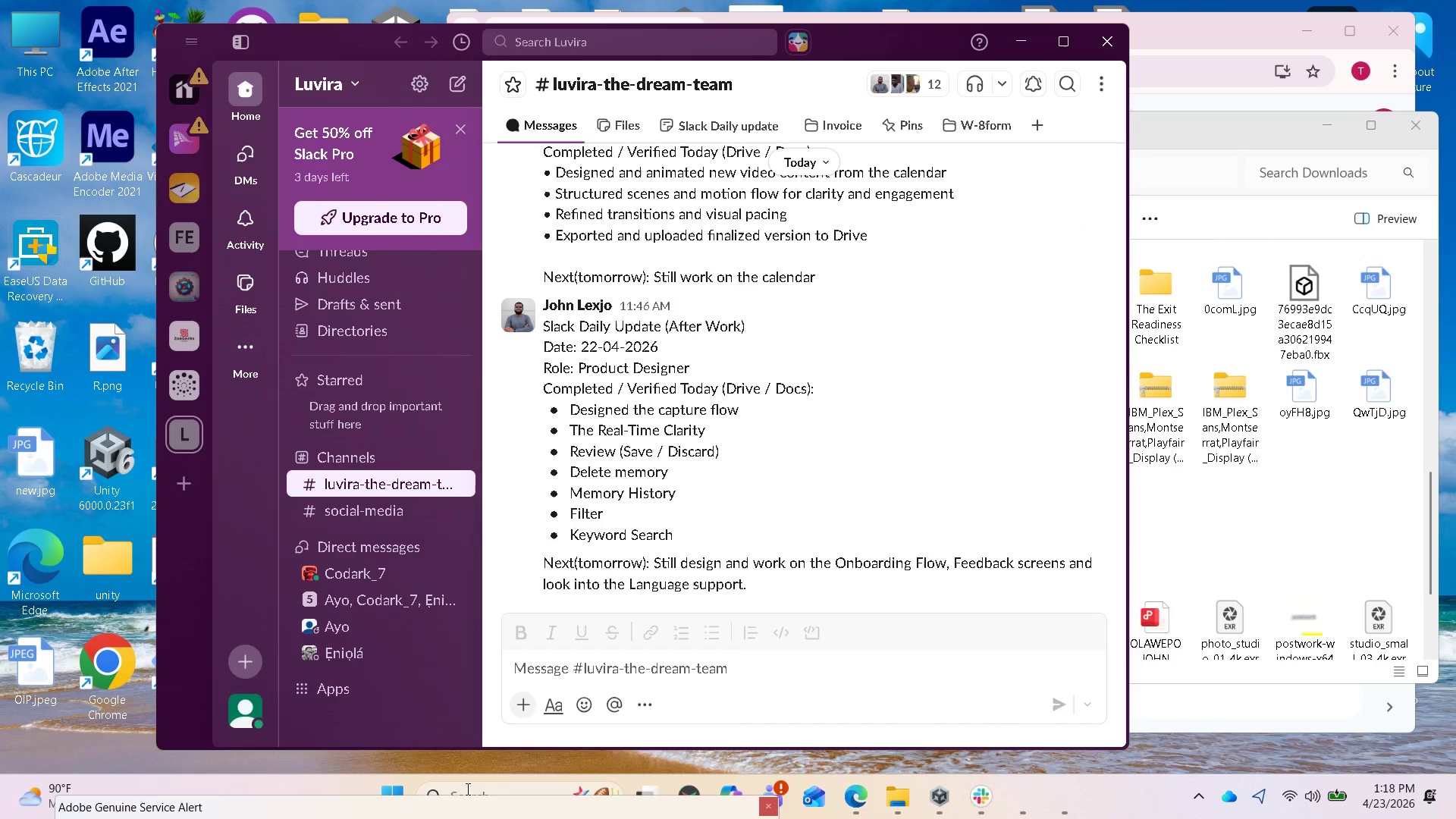 
left_click([466, 789])
 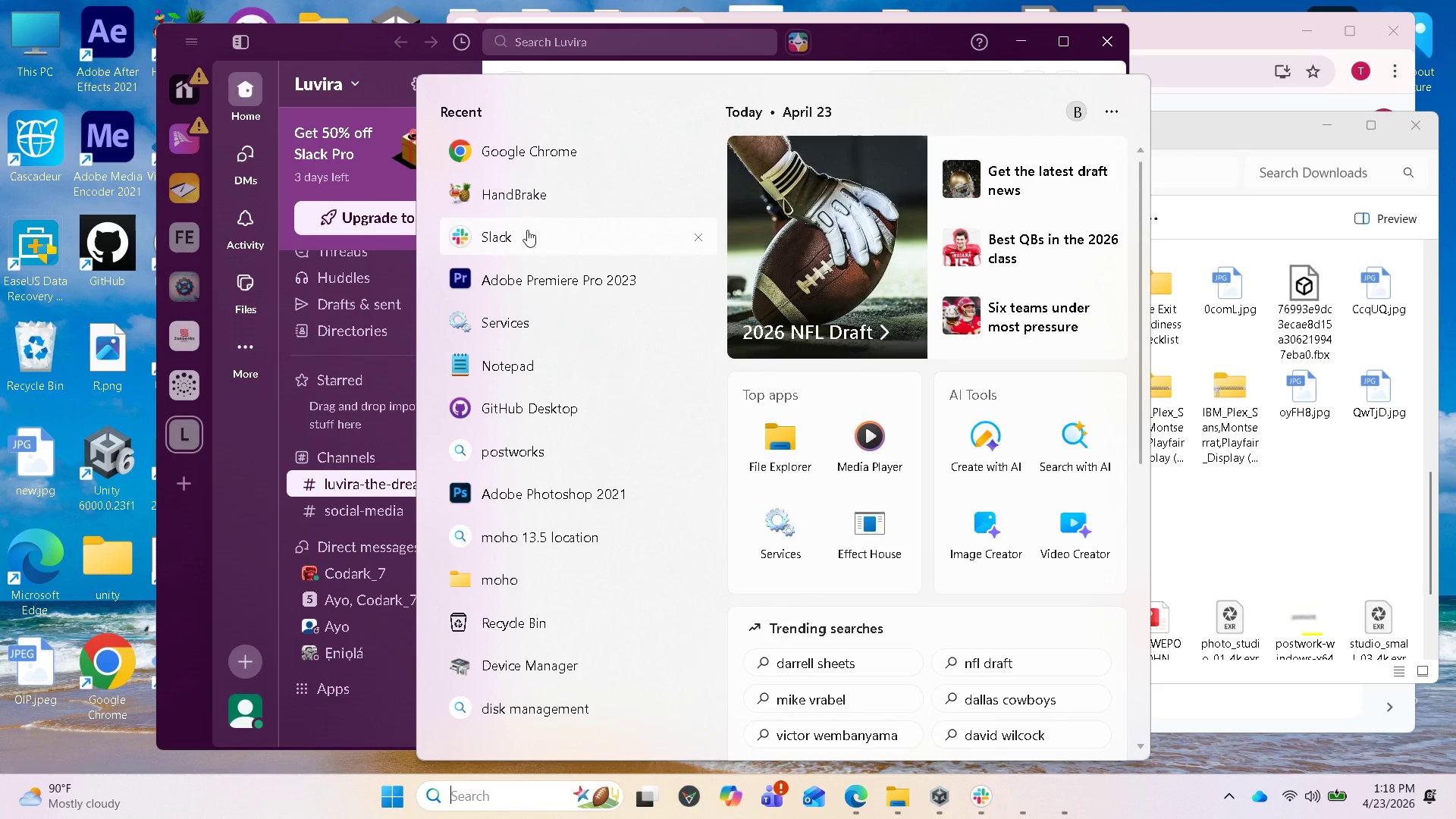 
mouse_move([521, 275])
 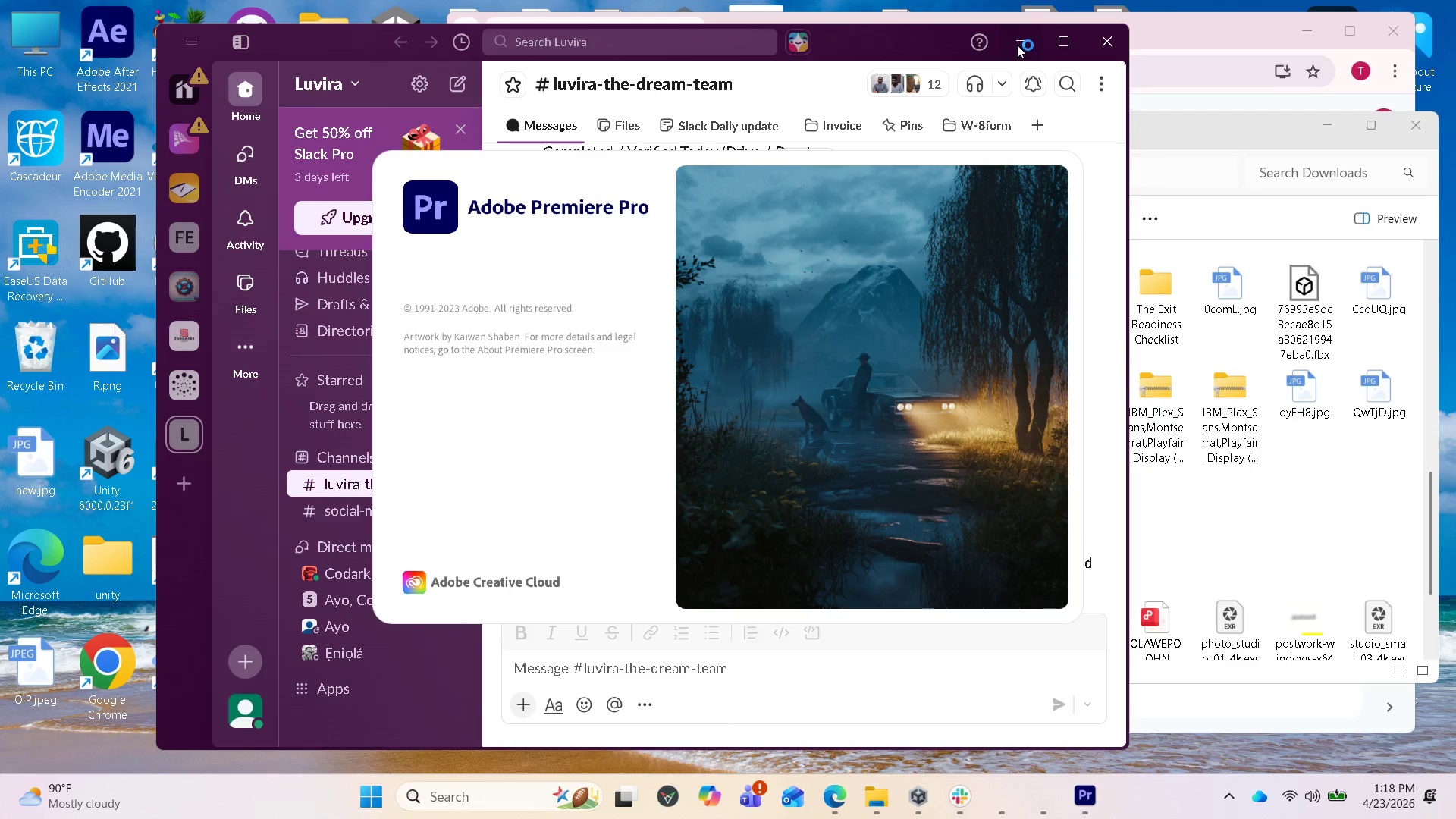 
left_click([1017, 45])
 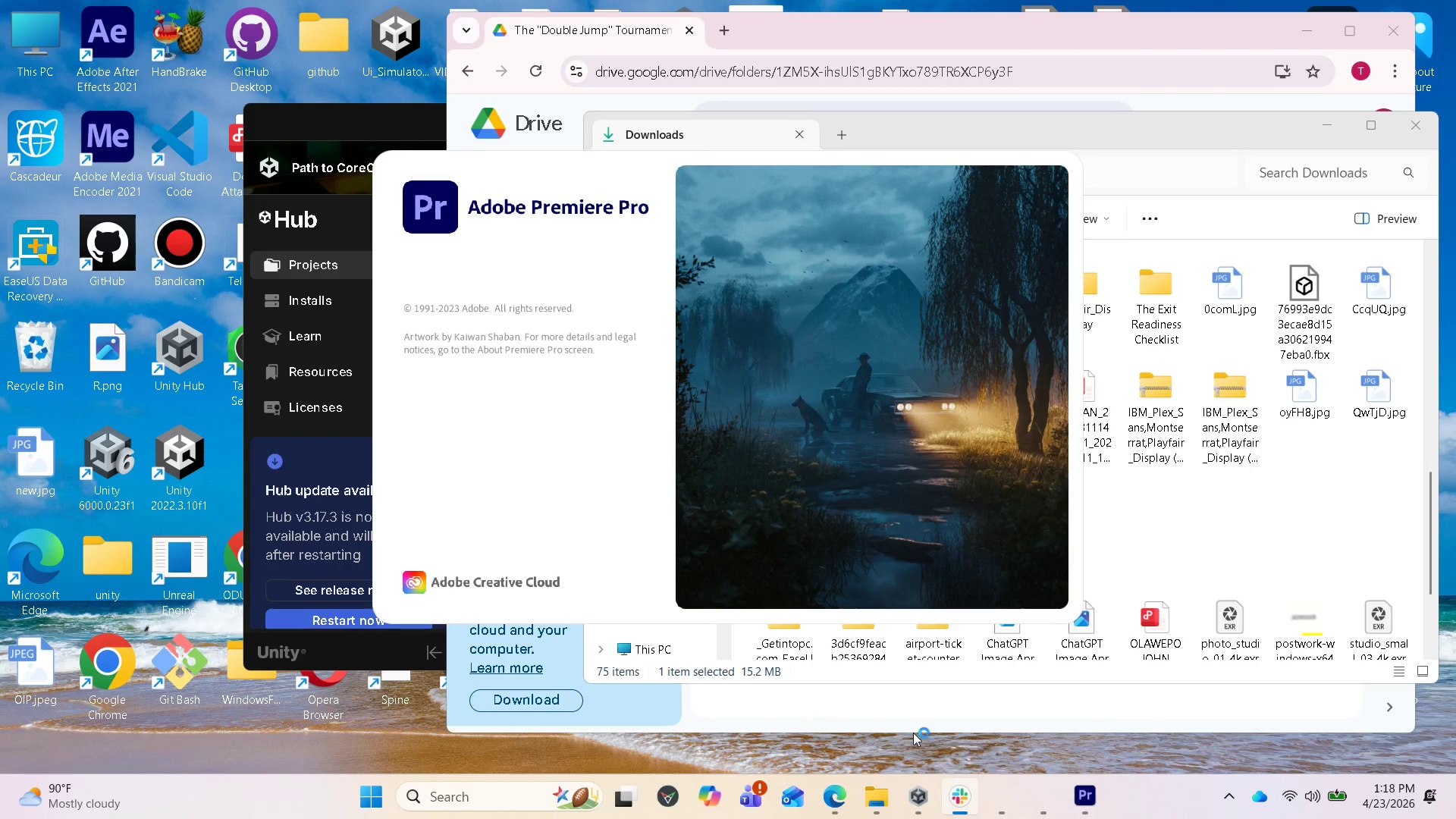 
left_click([990, 803])
 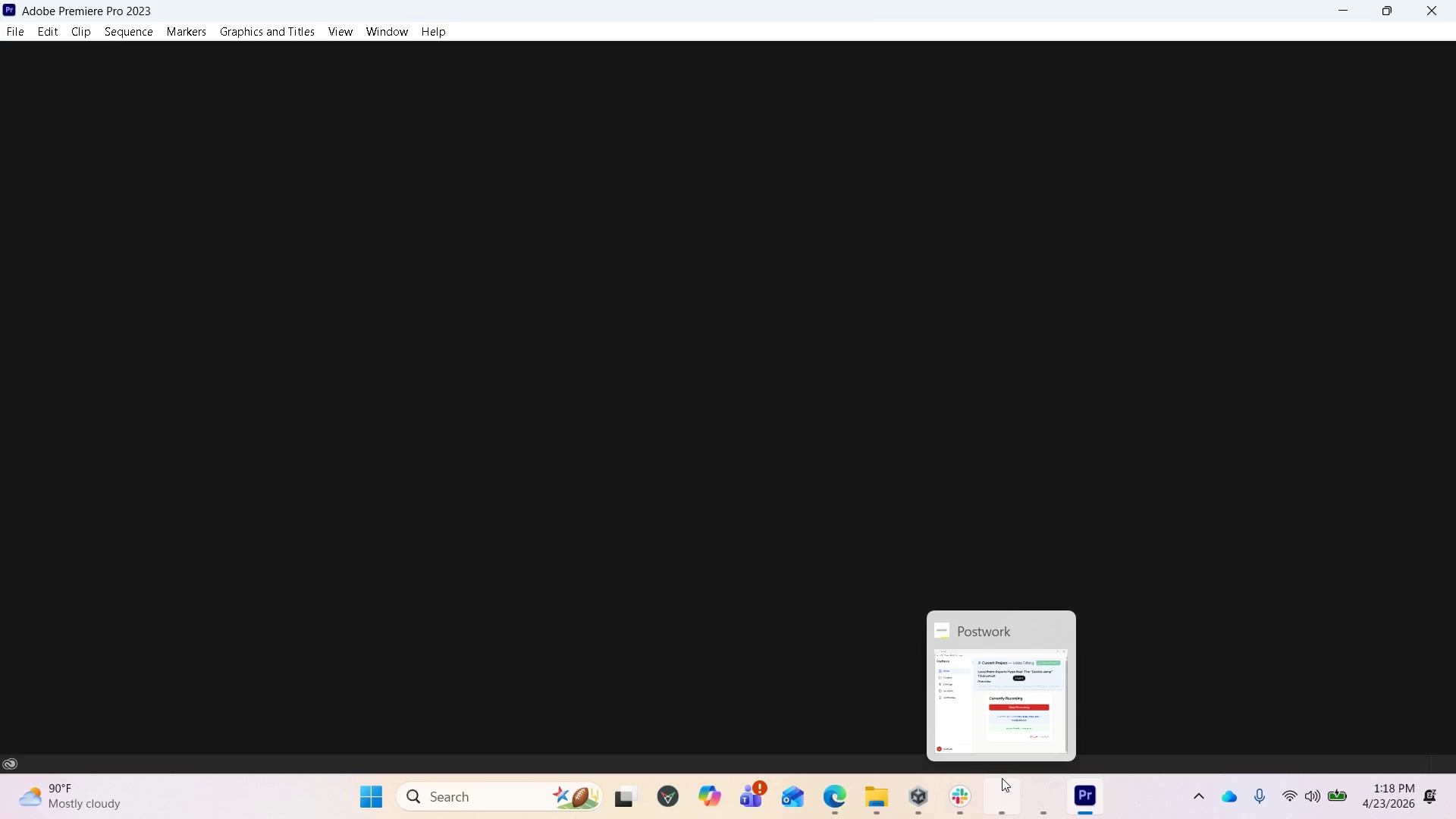 
wait(14.21)
 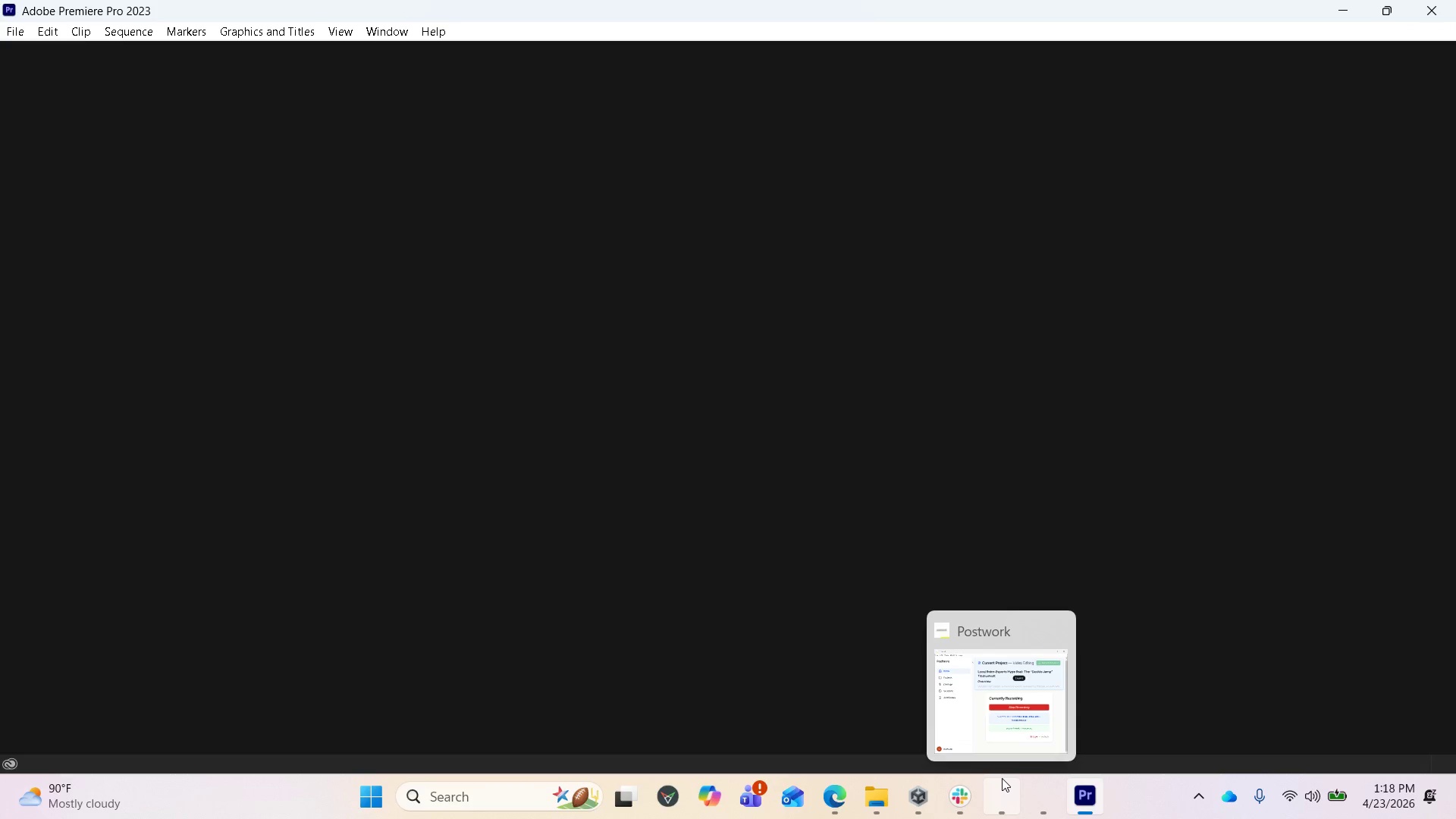 
mouse_move([917, 673])
 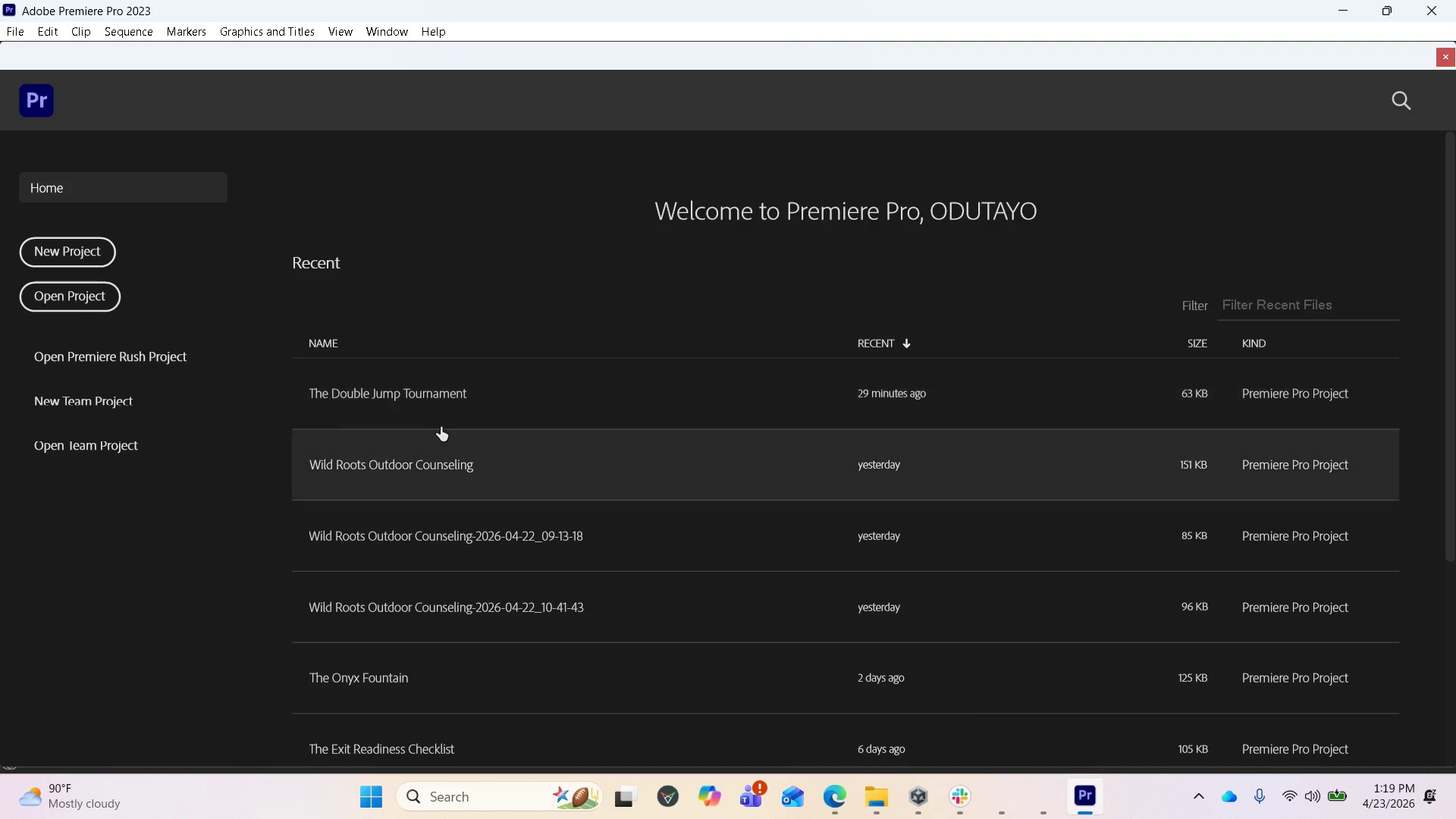 
mouse_move([453, 402])
 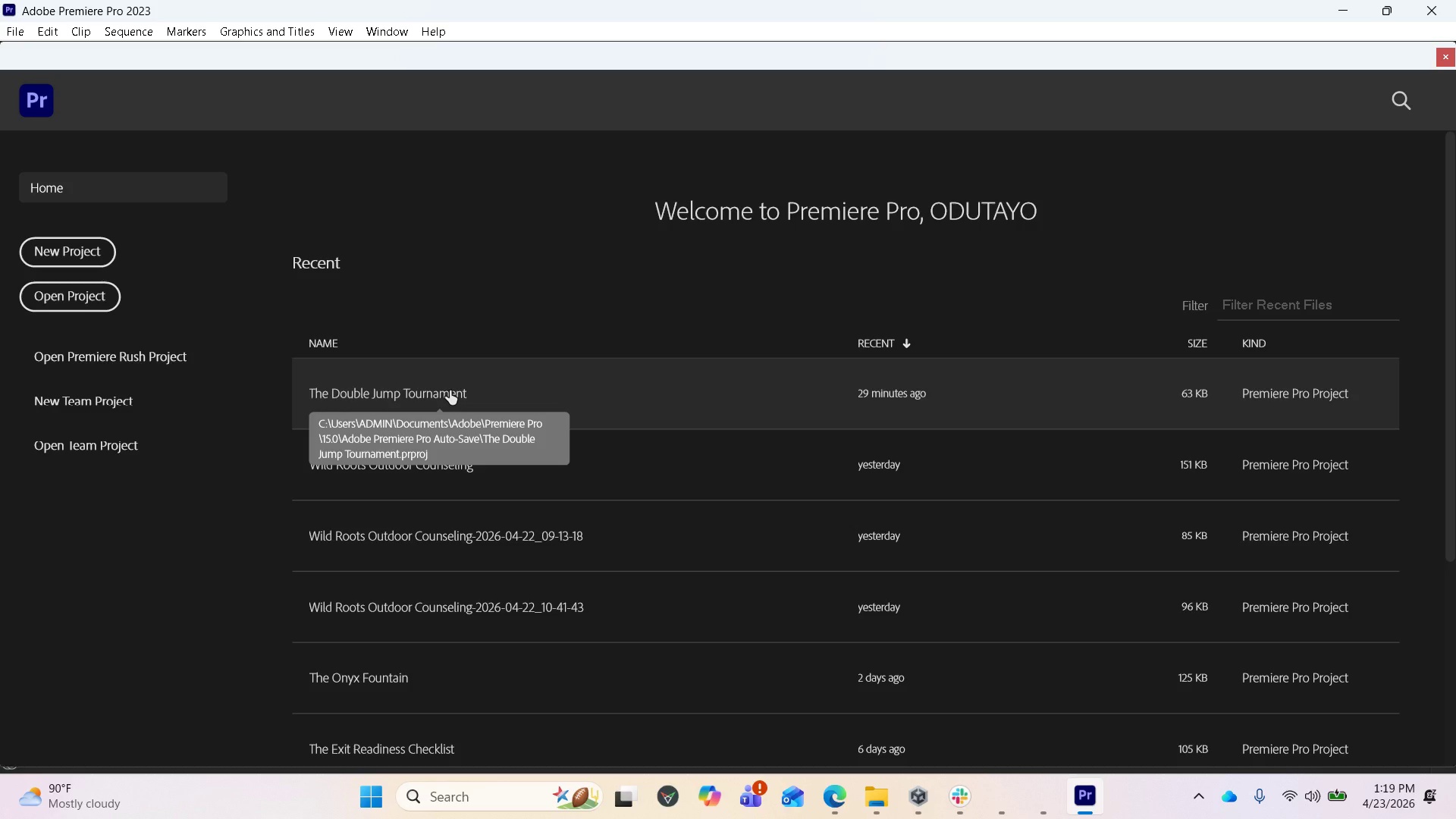 
left_click([450, 391])
 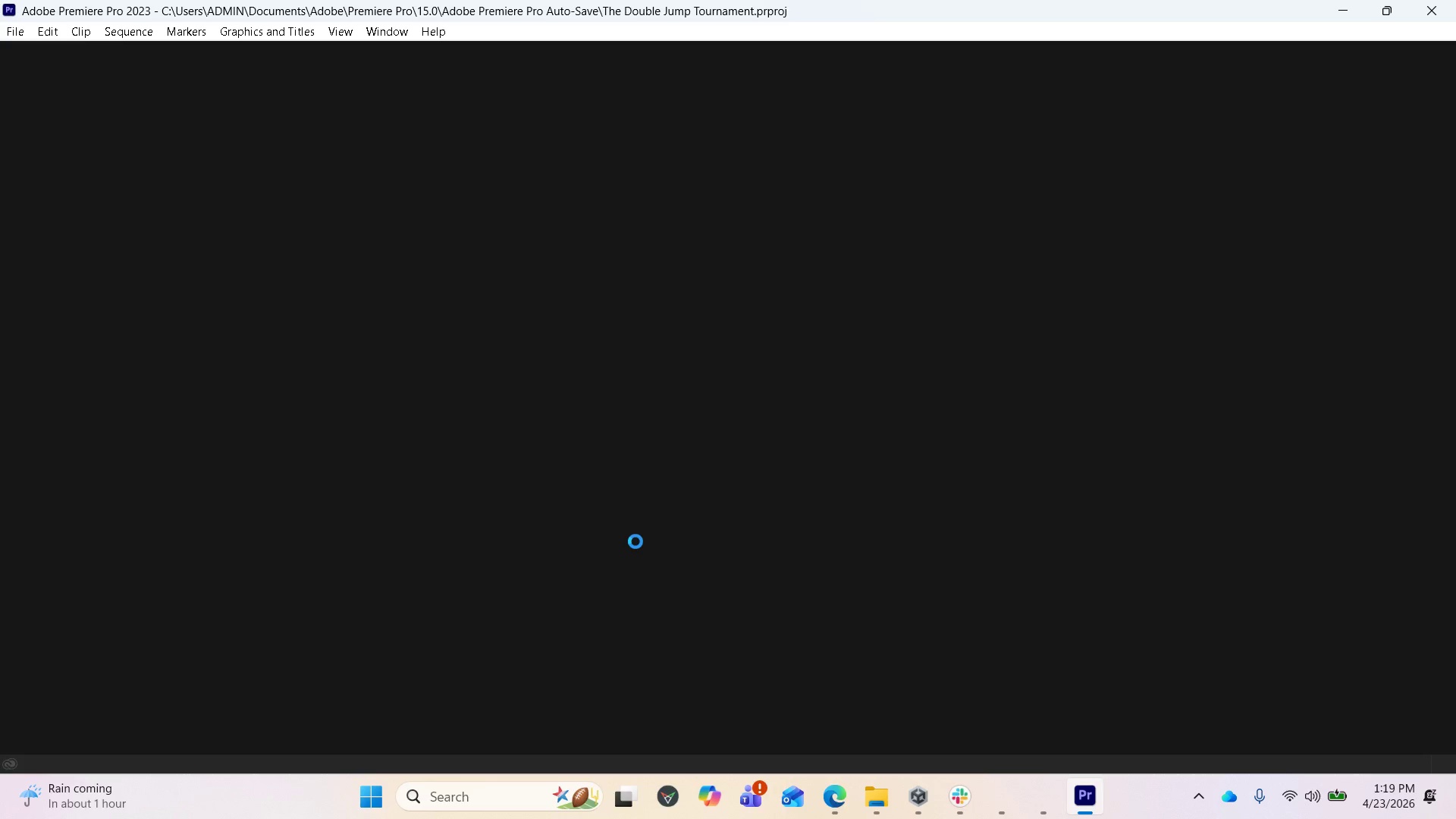 
wait(11.88)
 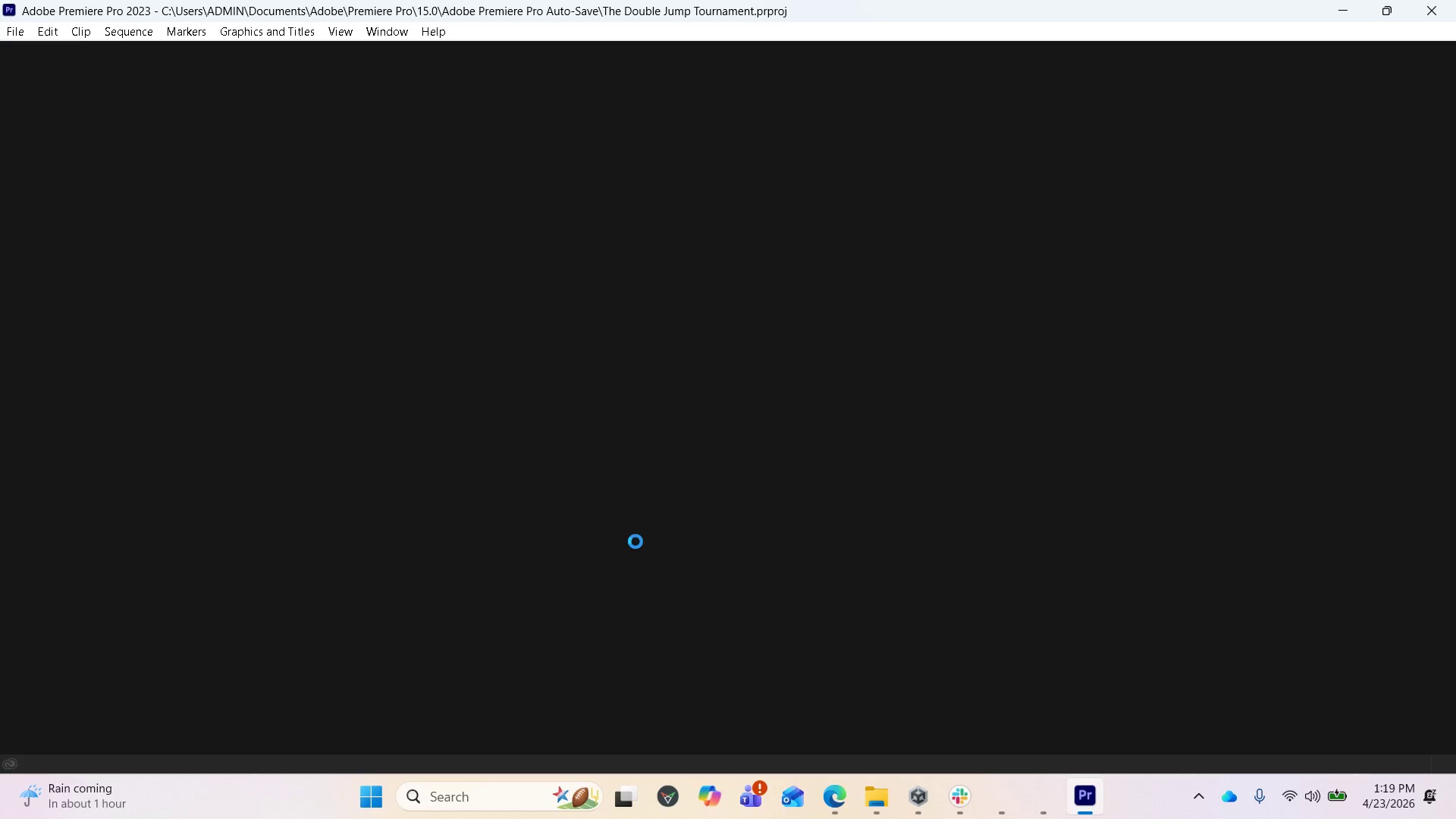 
scroll: coordinate [819, 612], scroll_direction: up, amount: 9.0
 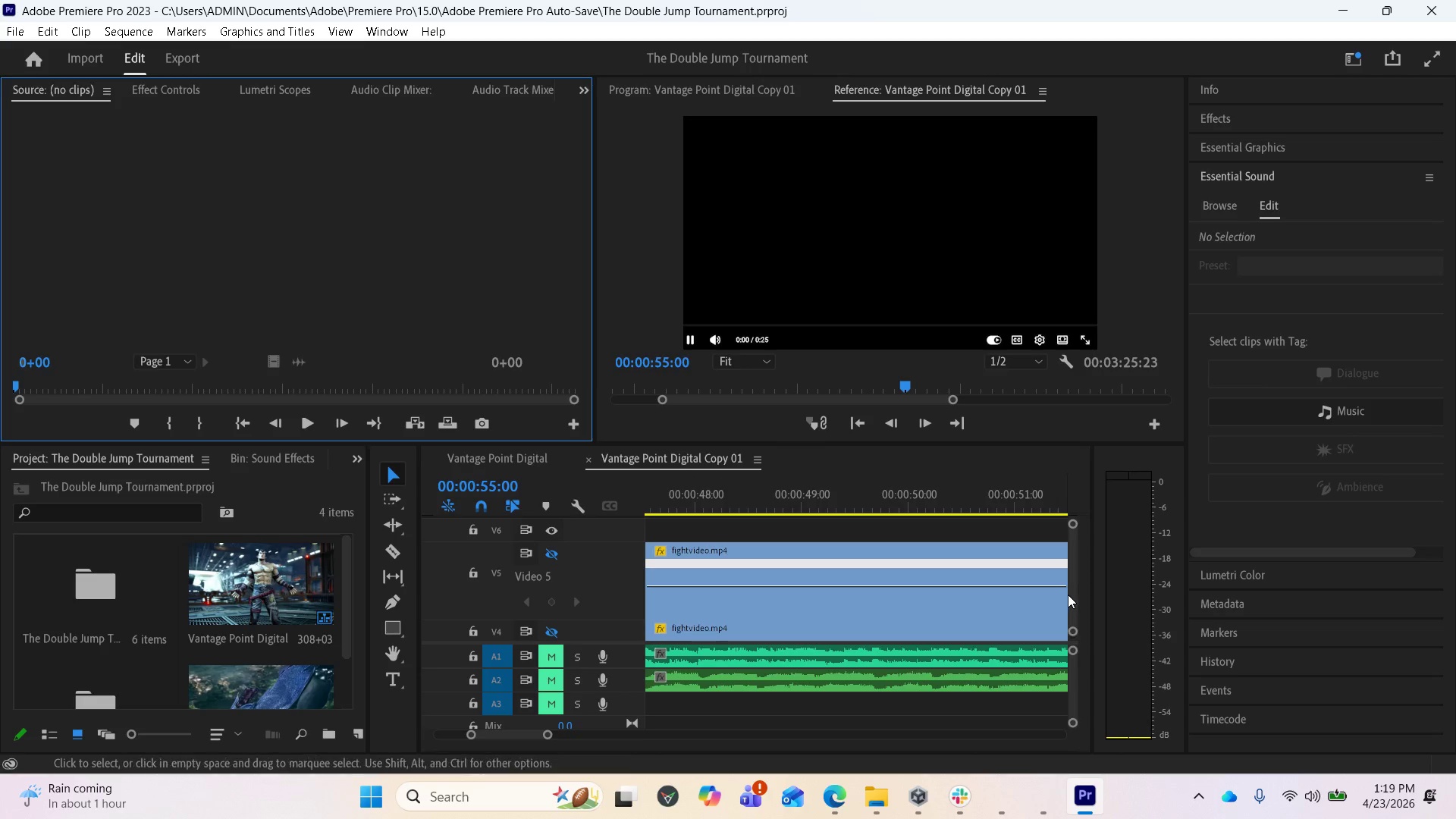 
left_click_drag(start_coordinate=[1068, 592], to_coordinate=[1078, 548])
 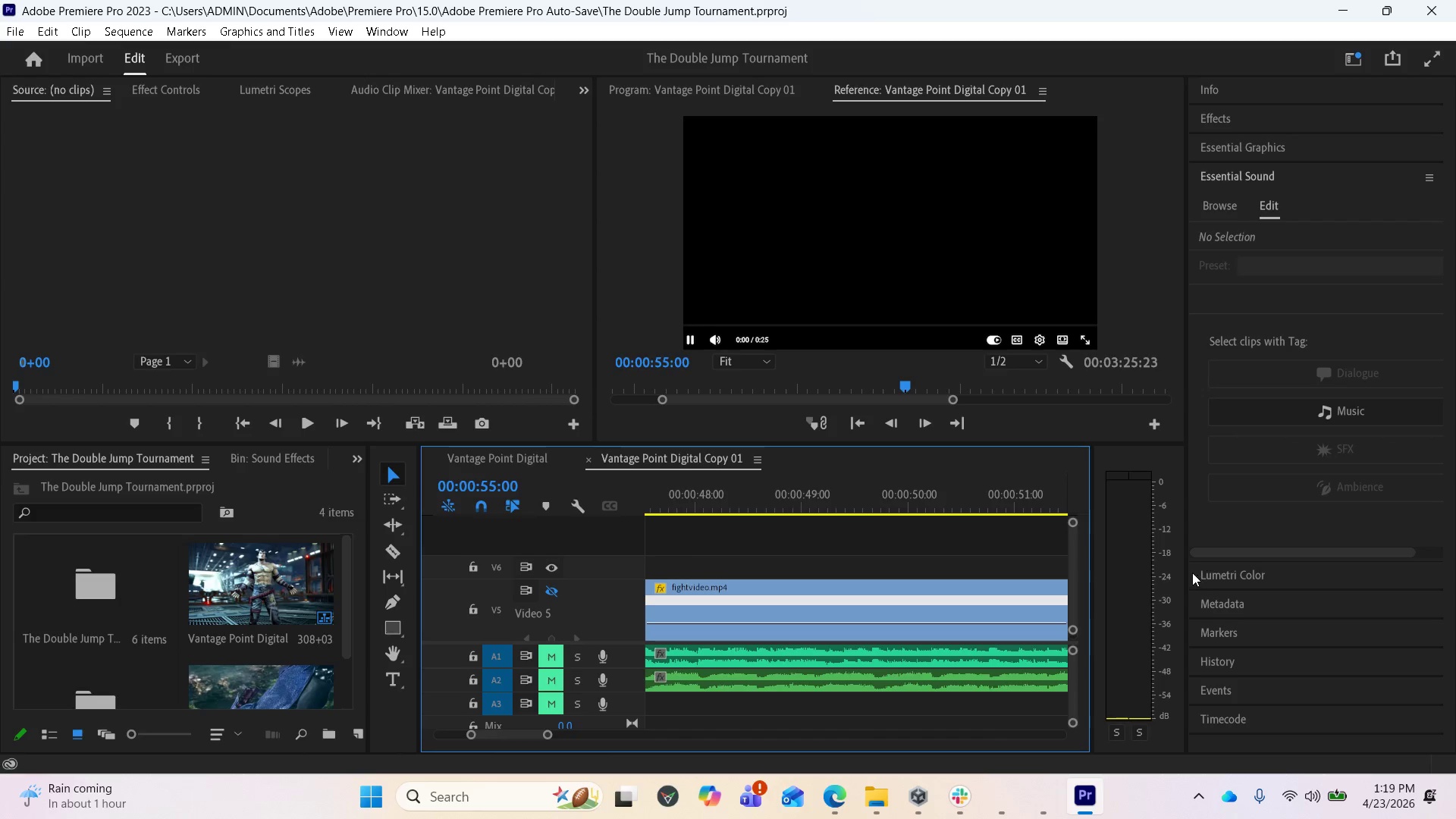 
left_click_drag(start_coordinate=[1187, 571], to_coordinate=[1403, 573])
 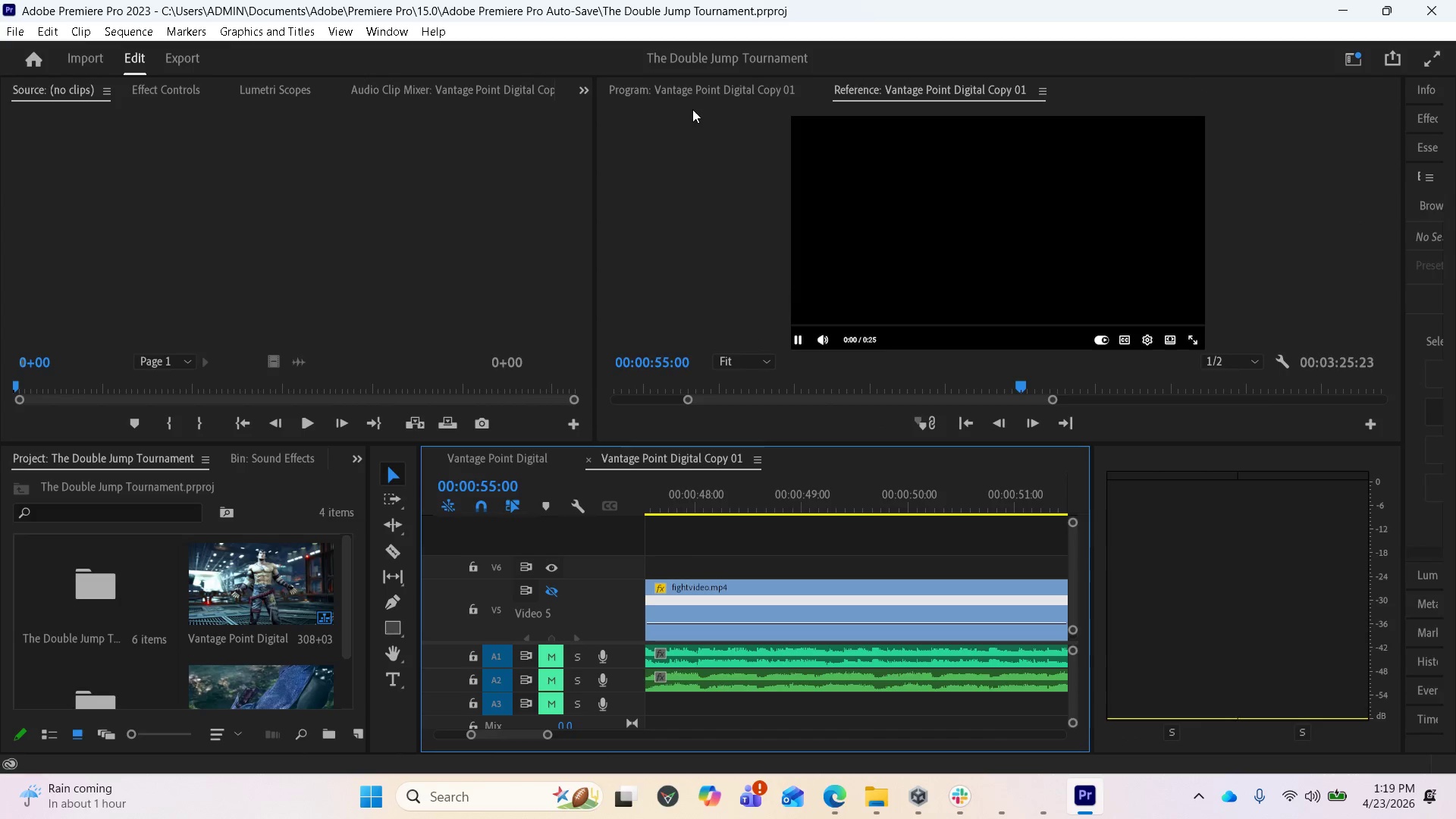 
left_click([689, 91])
 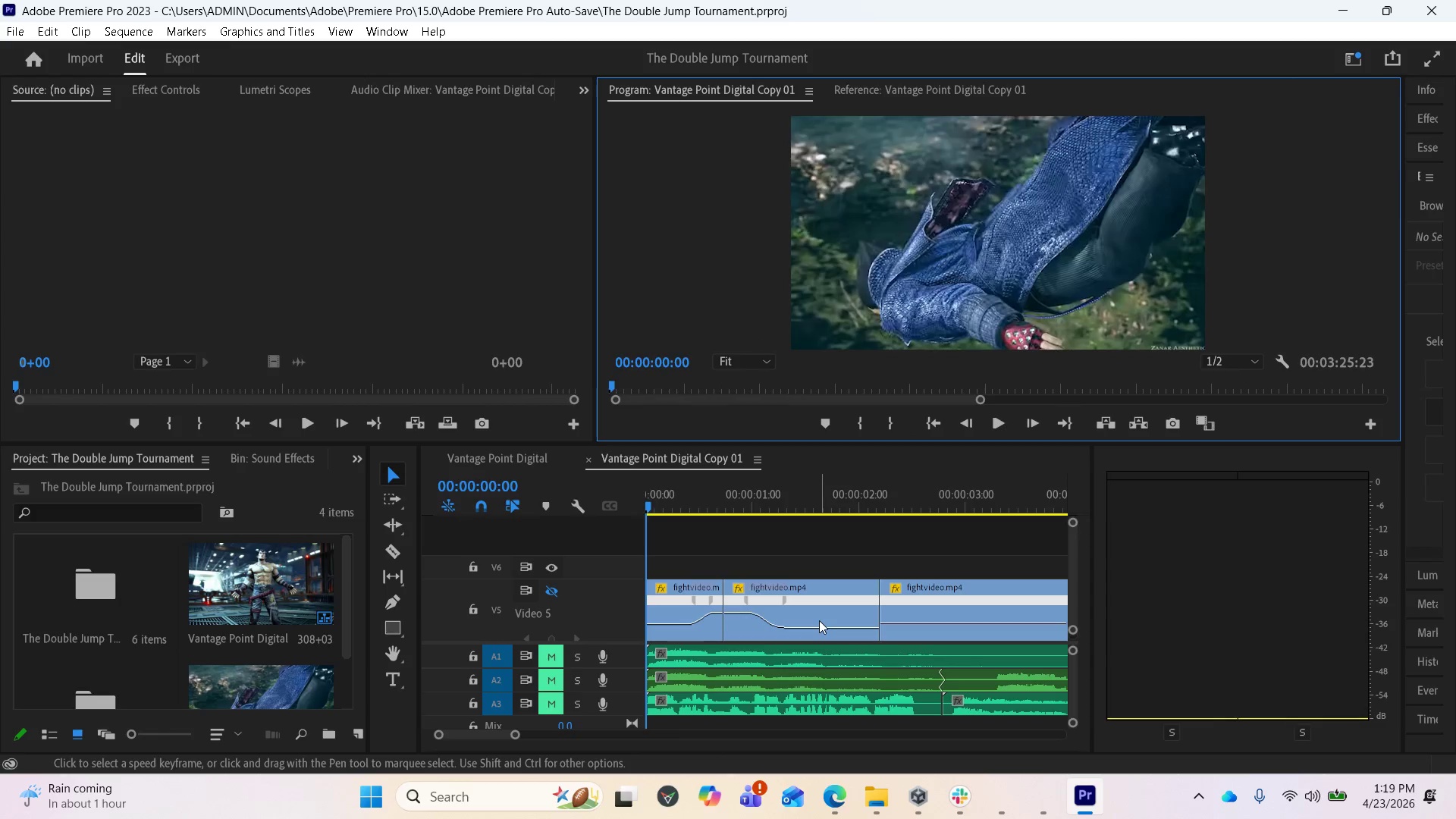 
wait(7.86)
 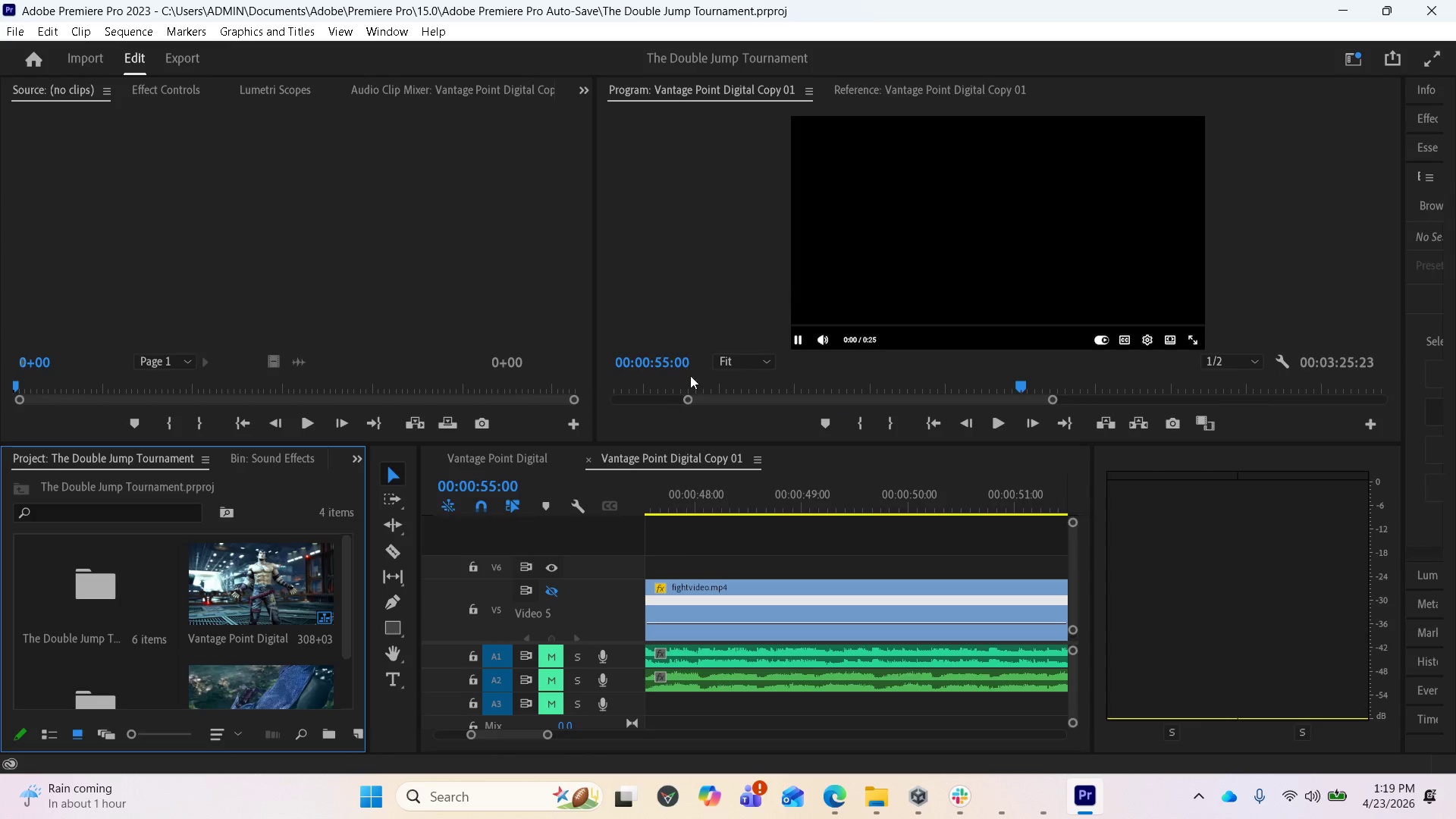 
left_click_drag(start_coordinate=[1074, 608], to_coordinate=[1073, 639])
 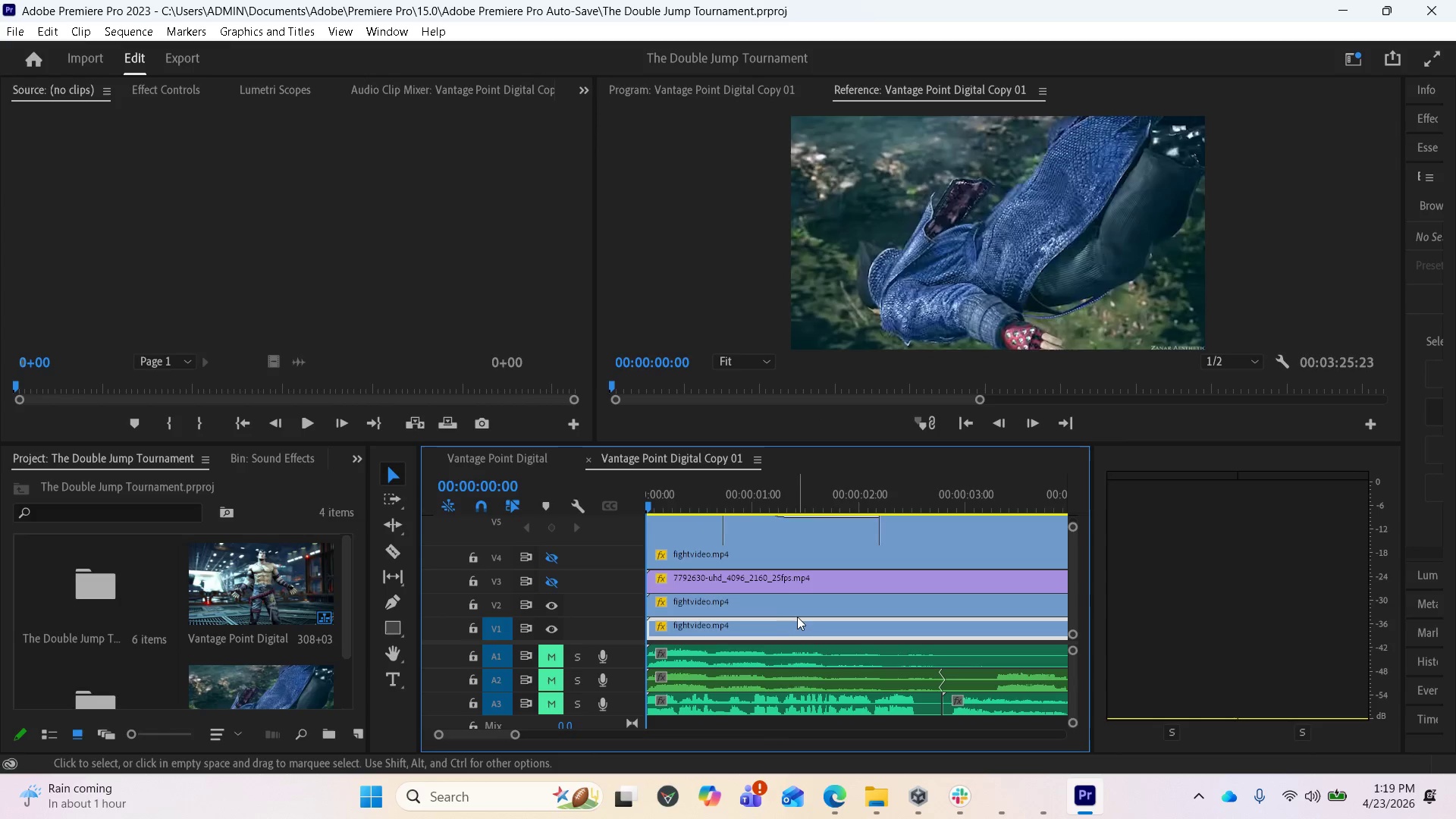 
key(Space)
 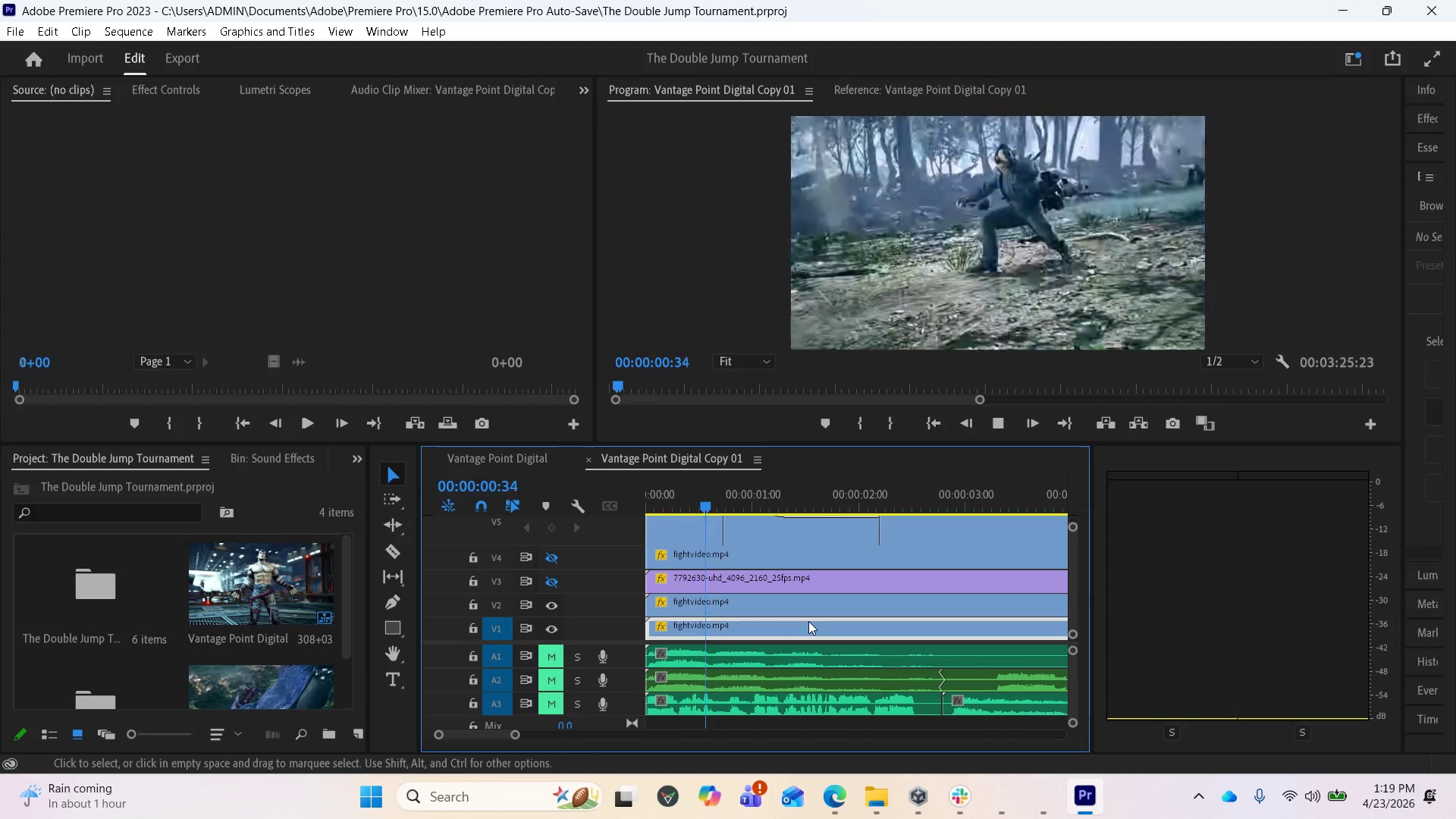 
scroll: coordinate [809, 623], scroll_direction: down, amount: 4.0
 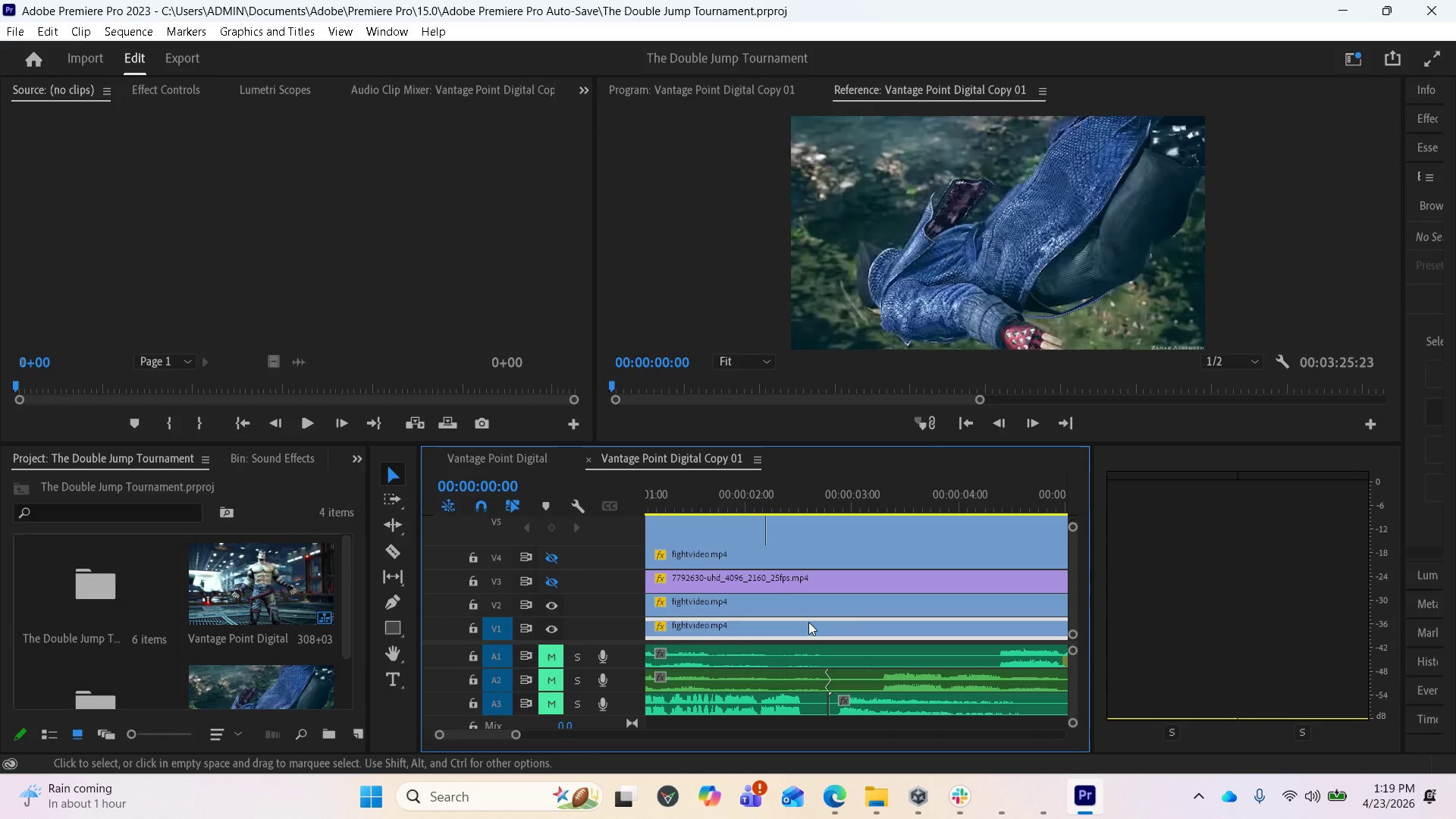 
key(Space)
 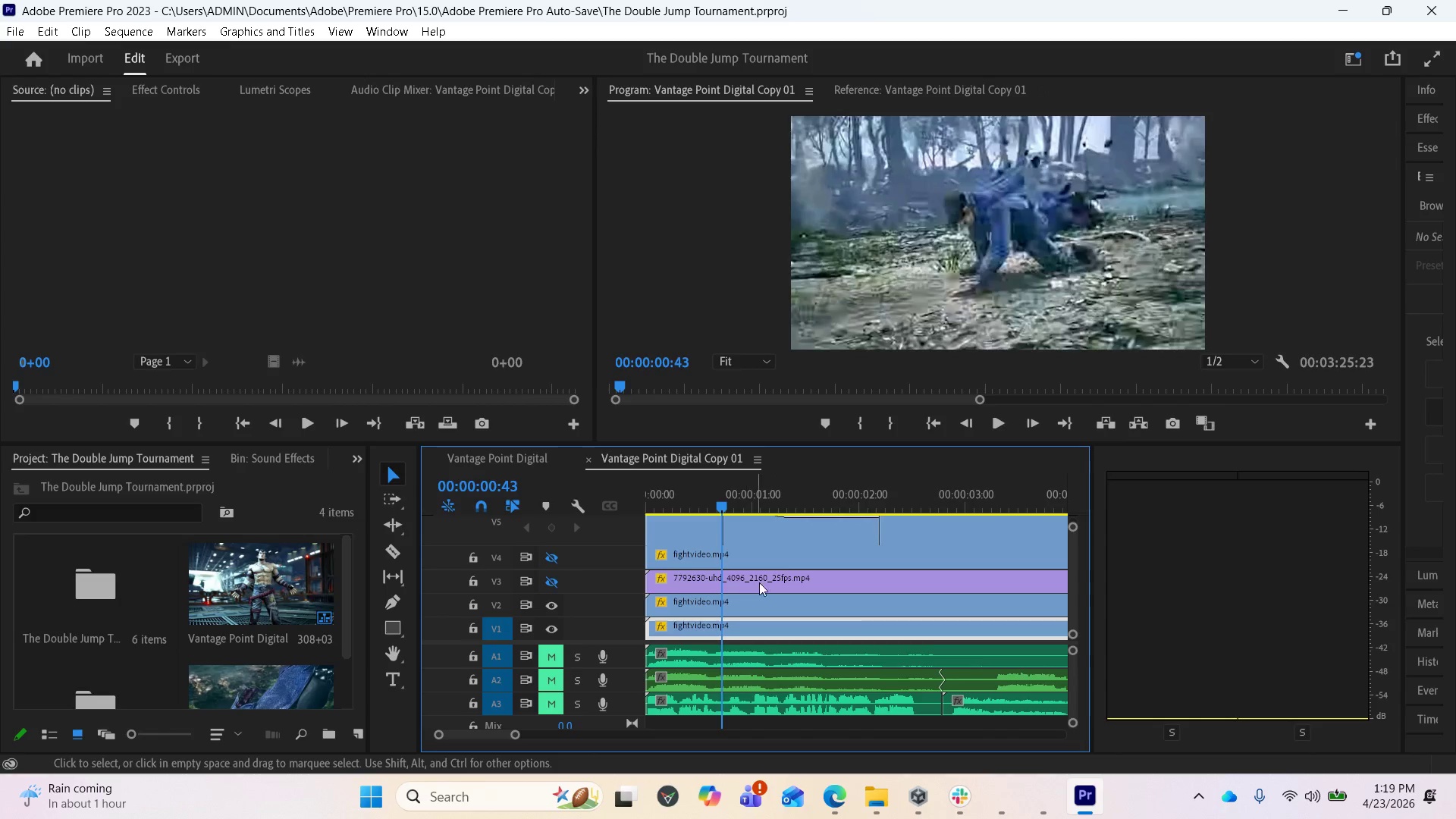 
scroll: coordinate [833, 565], scroll_direction: up, amount: 2.0
 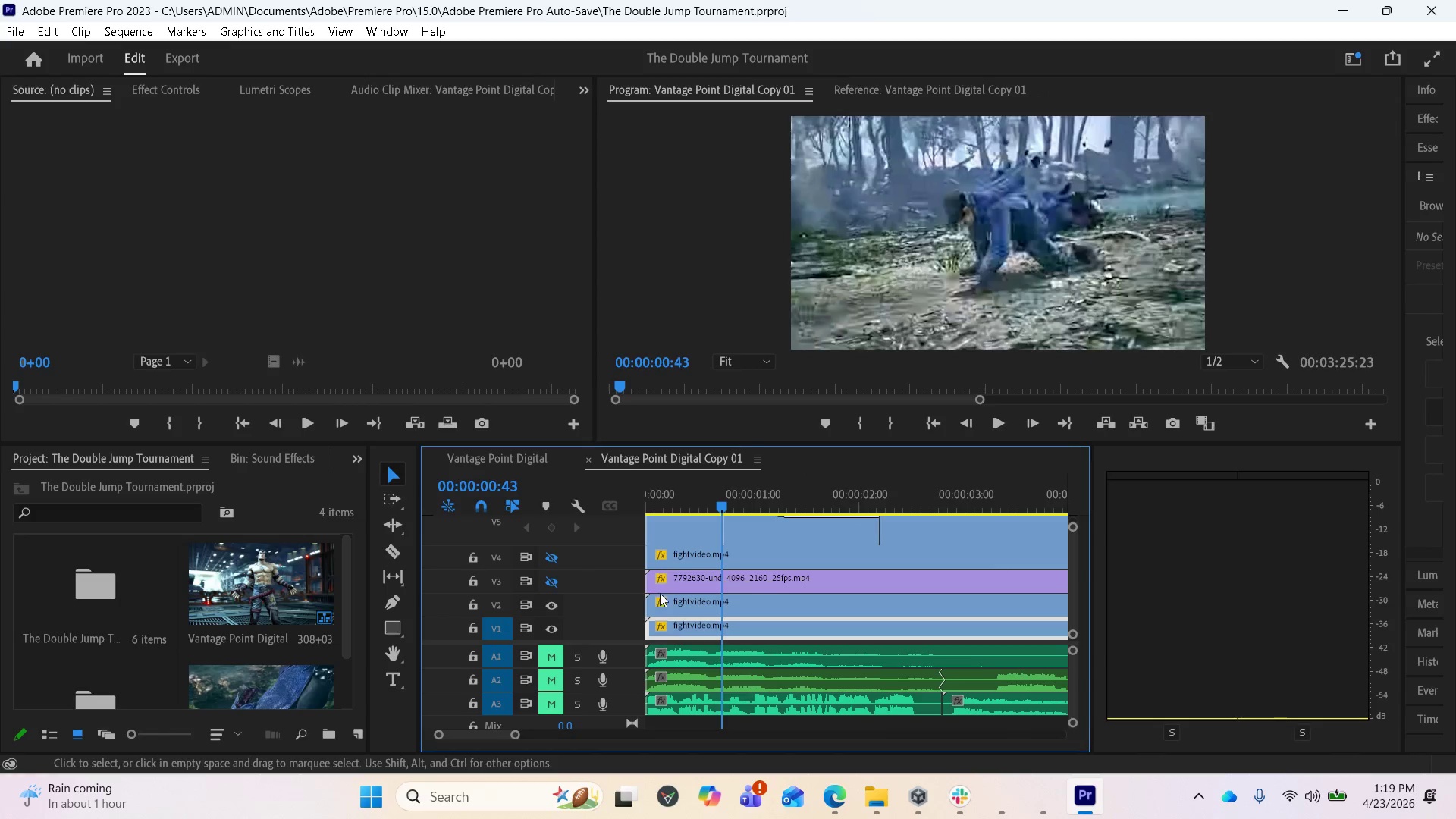 
scroll: coordinate [263, 657], scroll_direction: down, amount: 5.0
 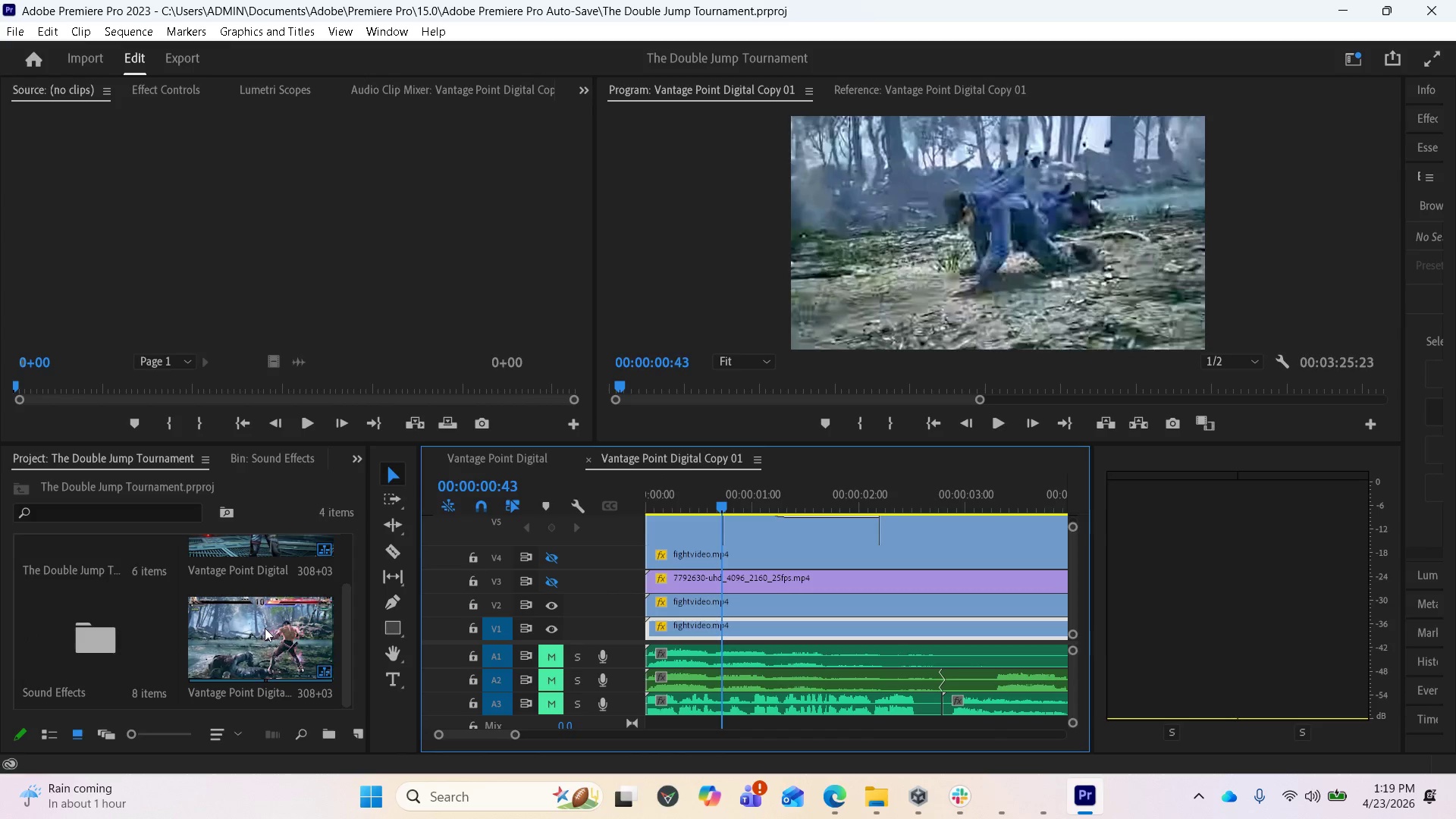 
double_click([265, 628])
 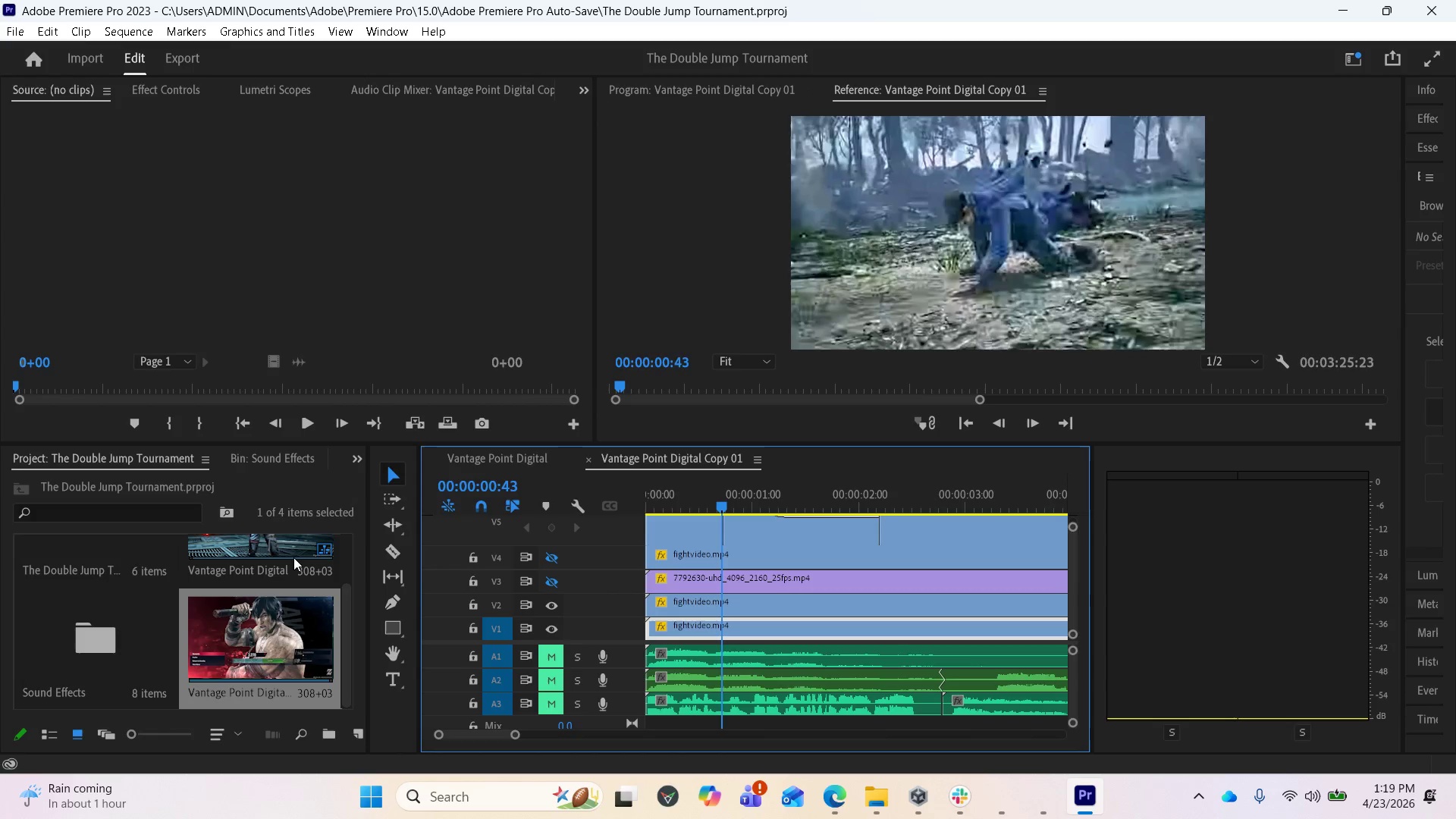 
double_click([292, 556])
 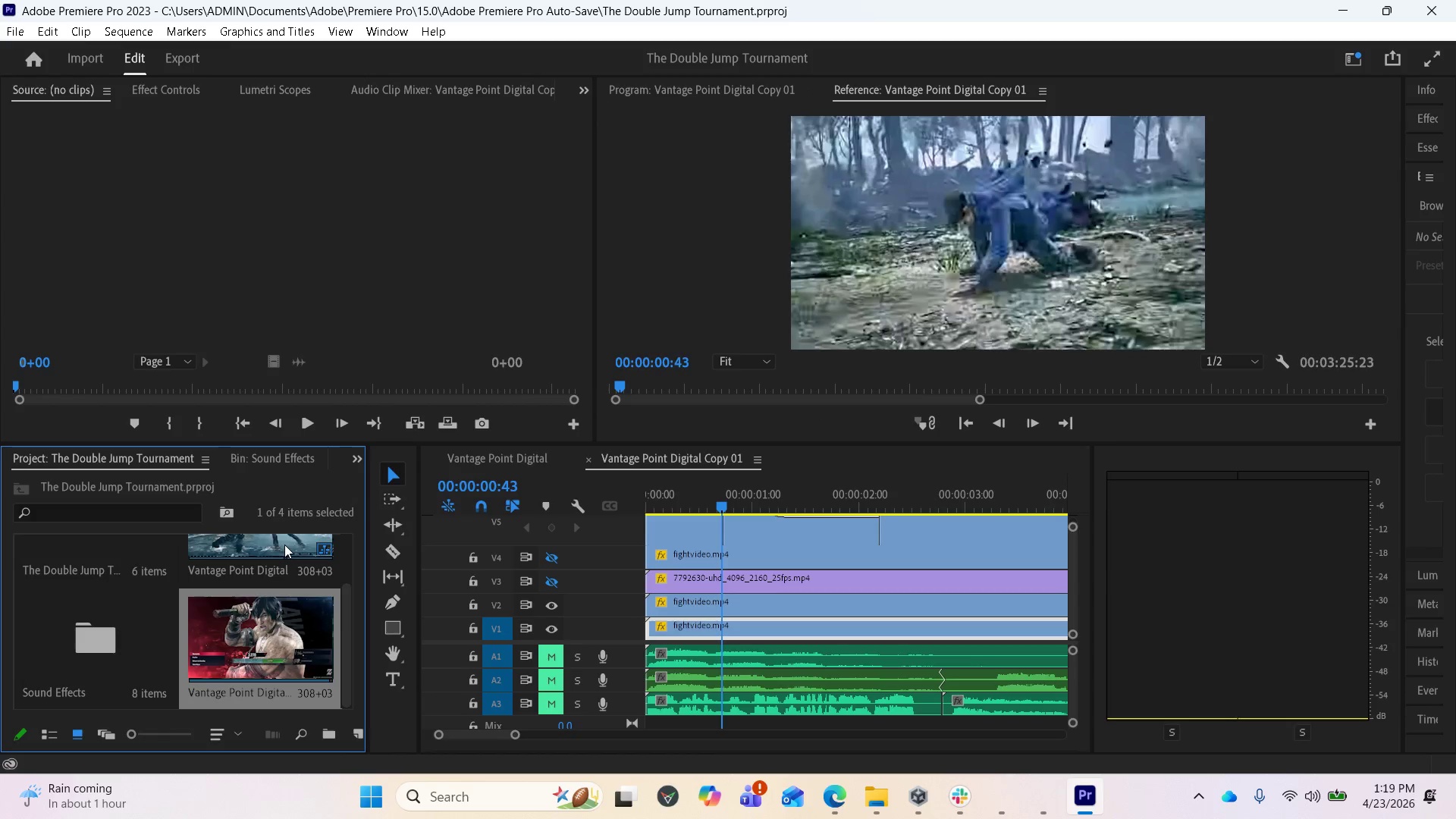 
double_click([284, 544])
 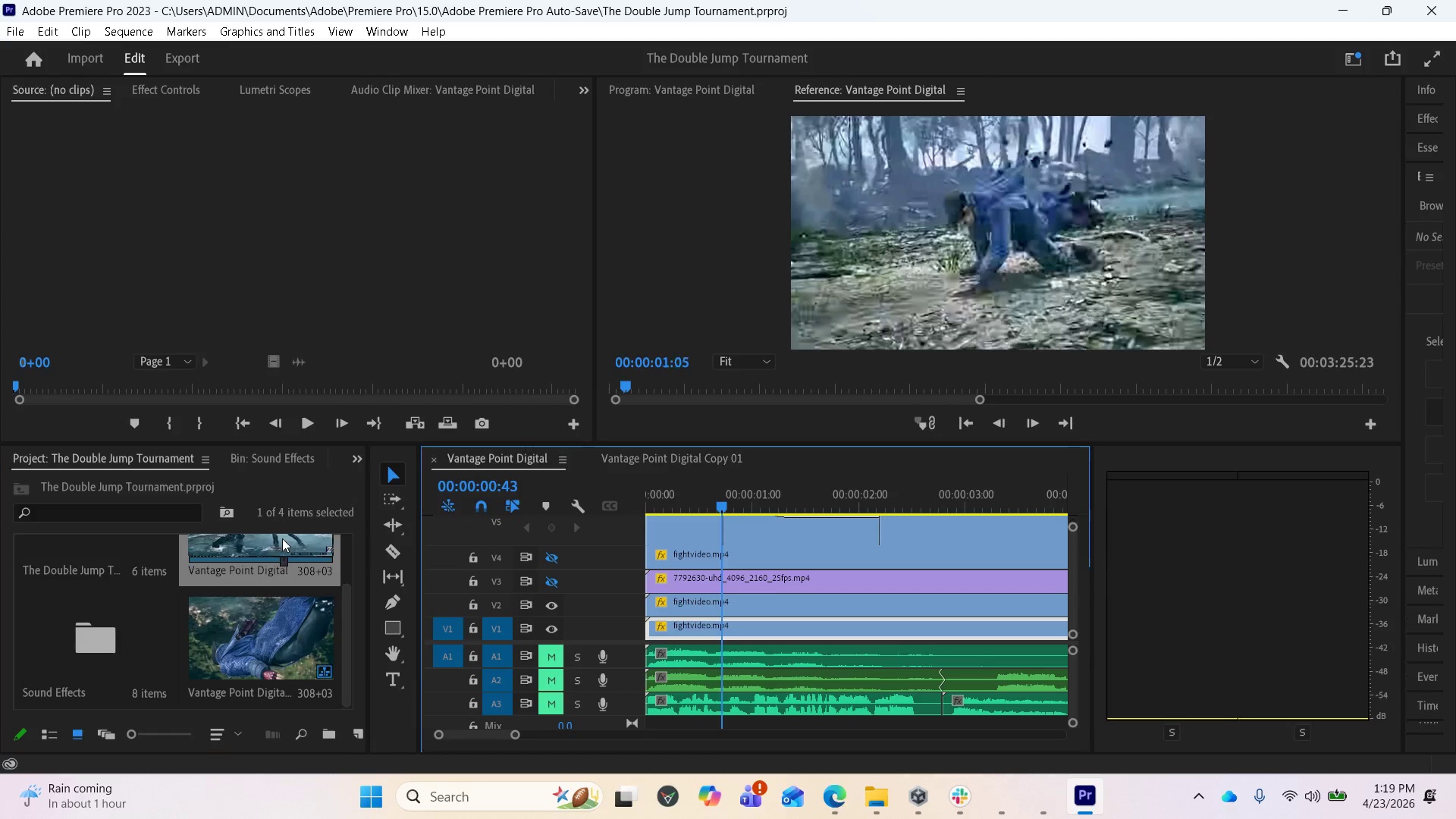 
double_click([282, 538])
 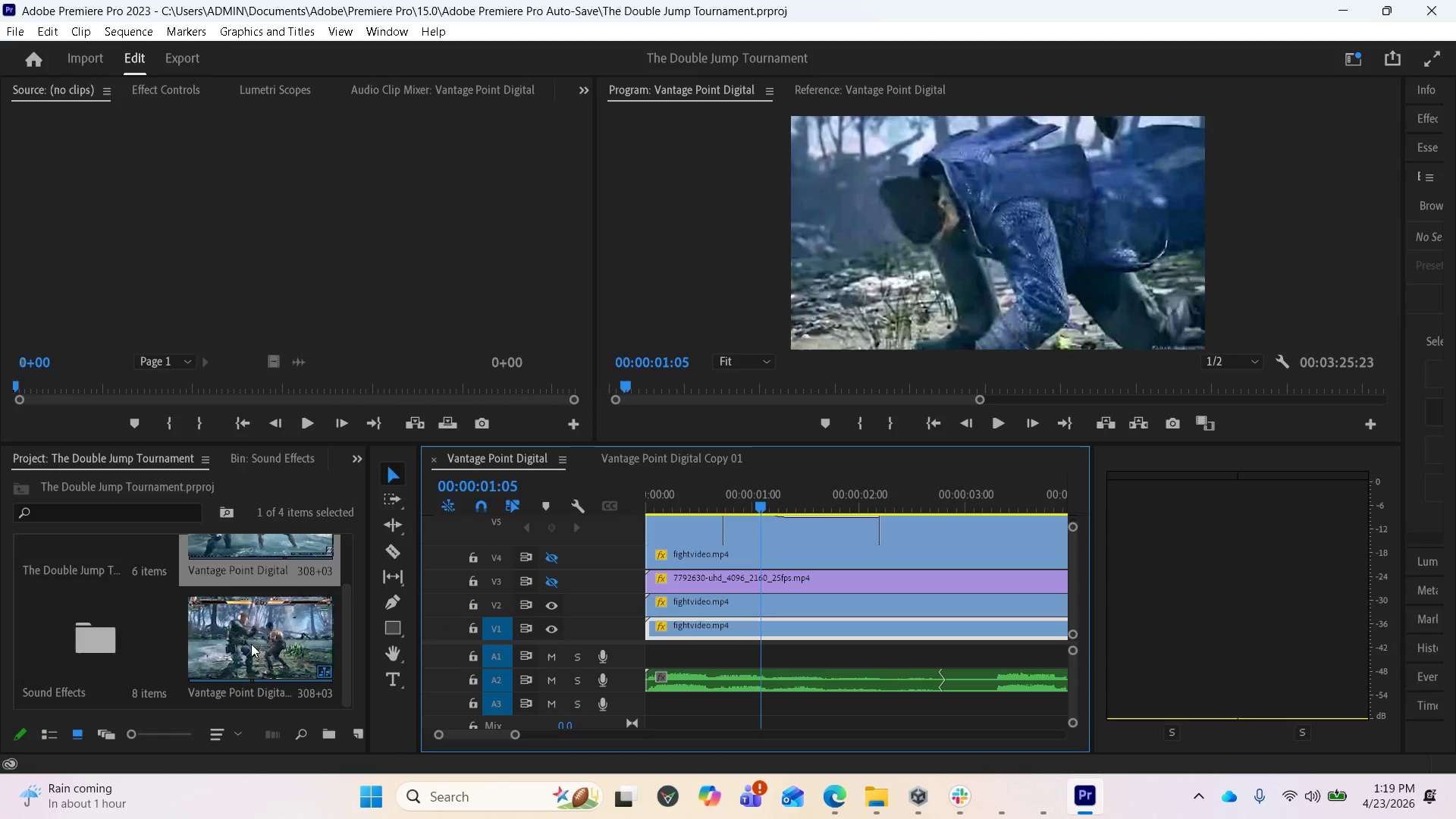 
double_click([251, 644])
 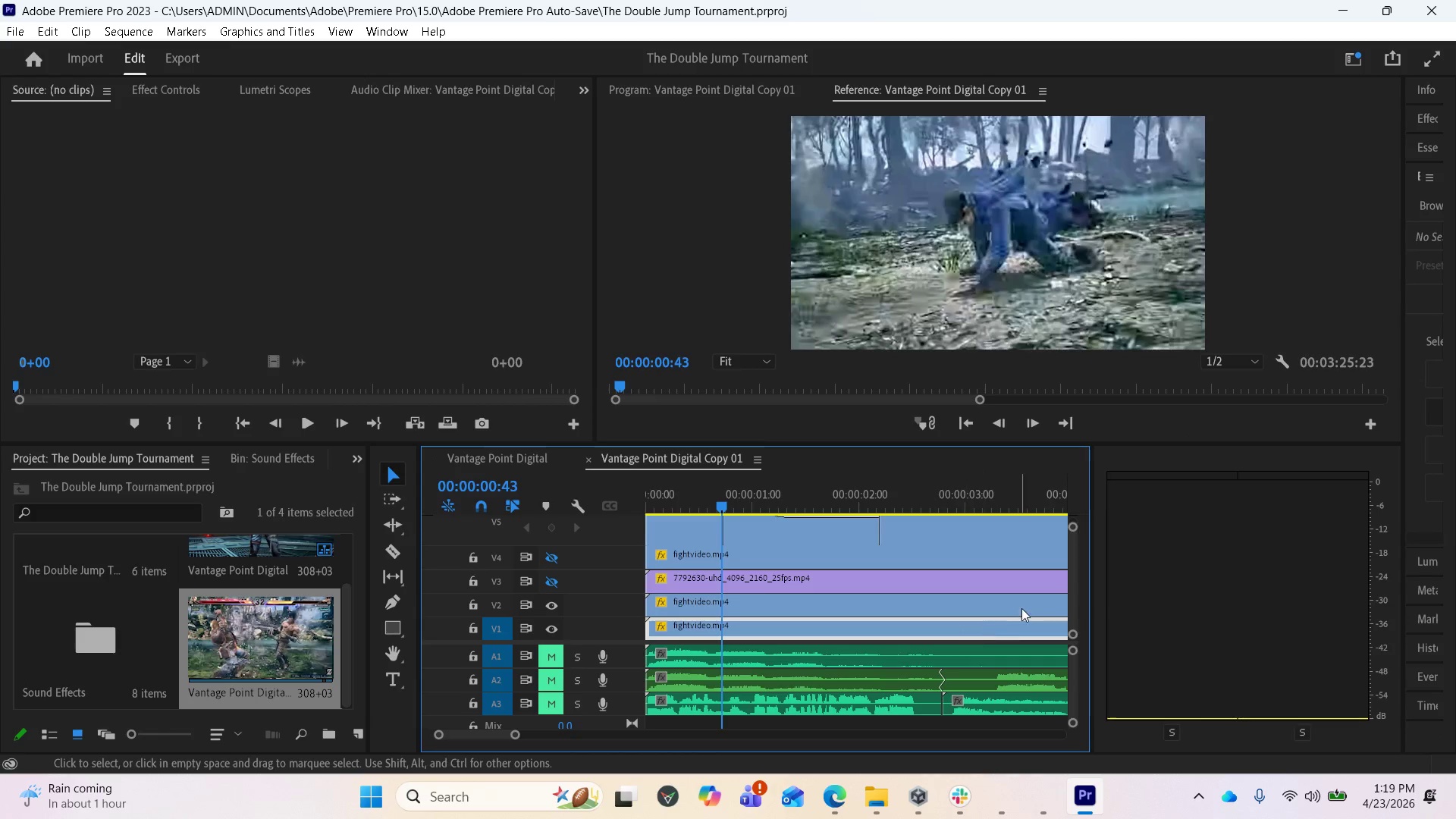 
left_click_drag(start_coordinate=[1073, 592], to_coordinate=[1062, 557])
 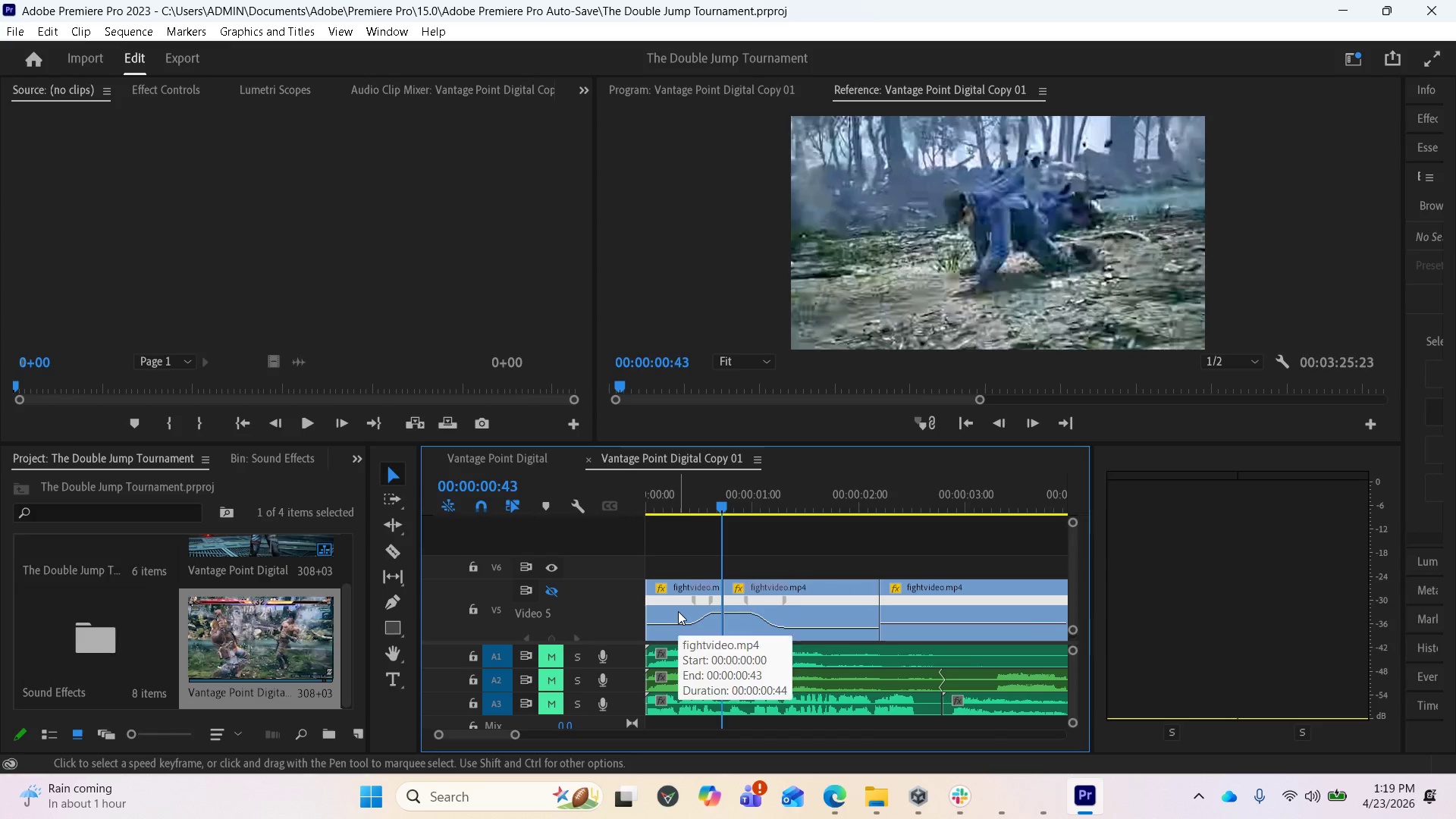 
left_click([678, 611])
 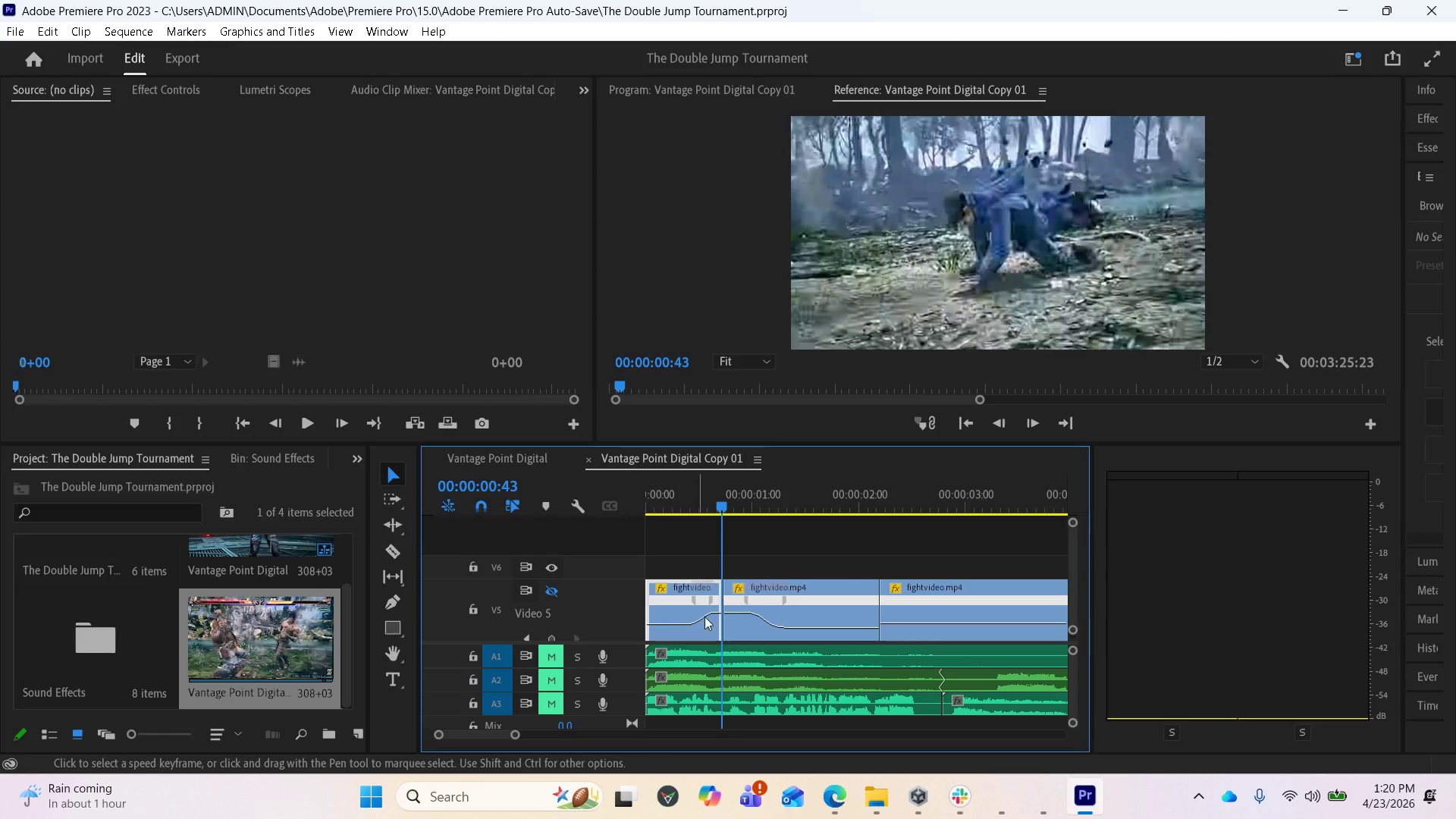 
hold_key(key=ShiftLeft, duration=1.27)
left_click([792, 612])
 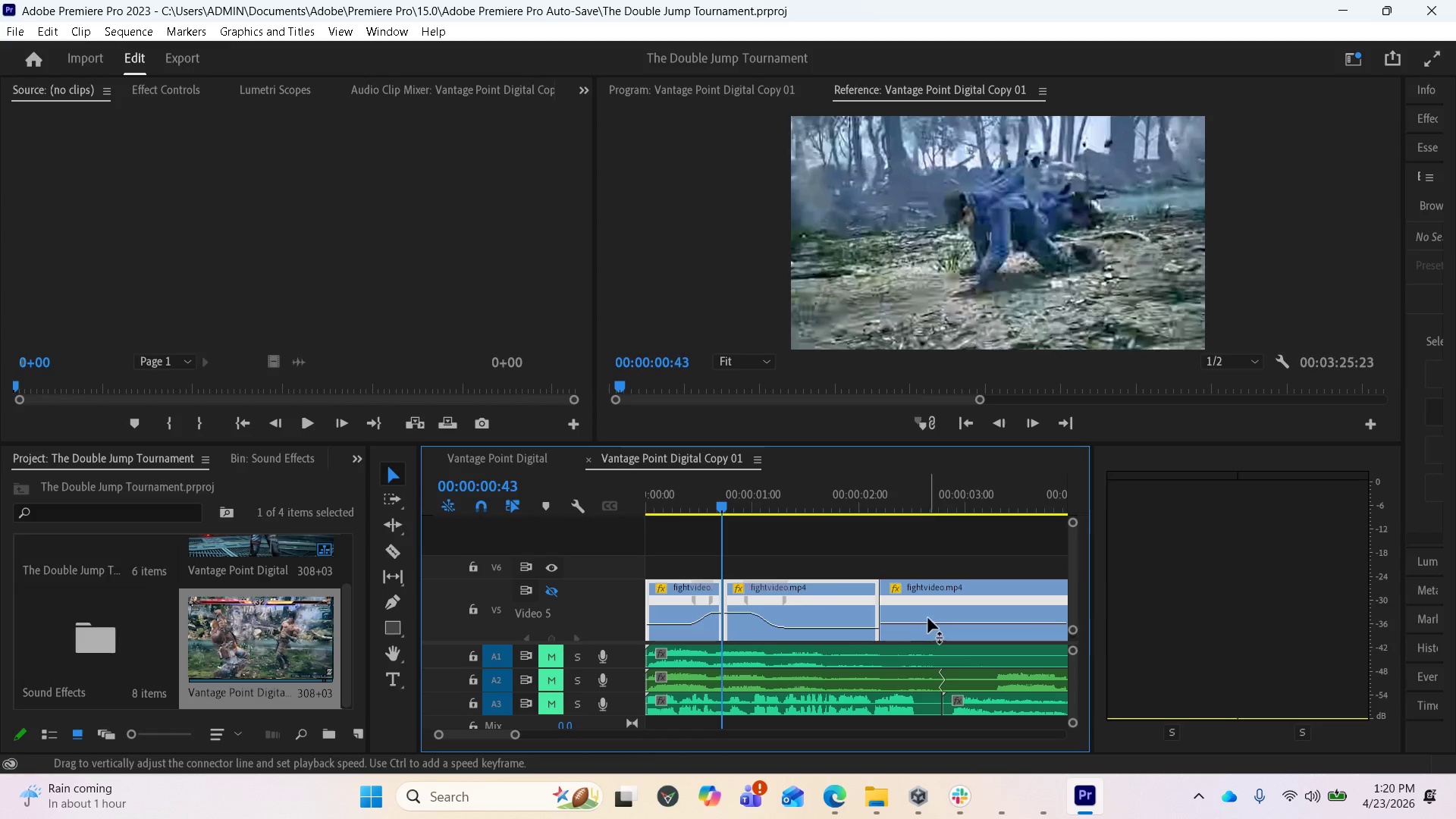 
left_click([931, 616])
 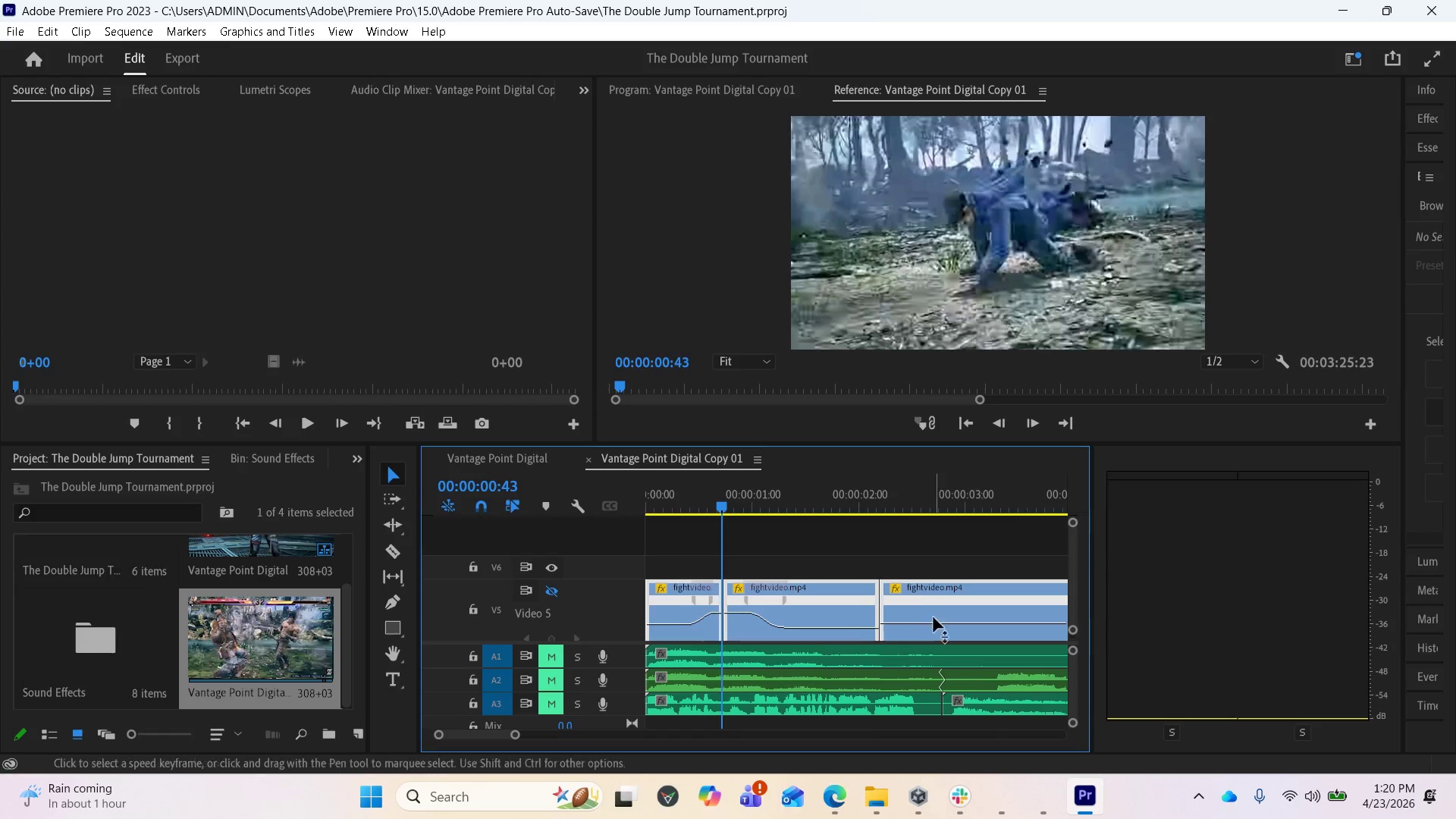 
scroll: coordinate [927, 616], scroll_direction: down, amount: 33.0
 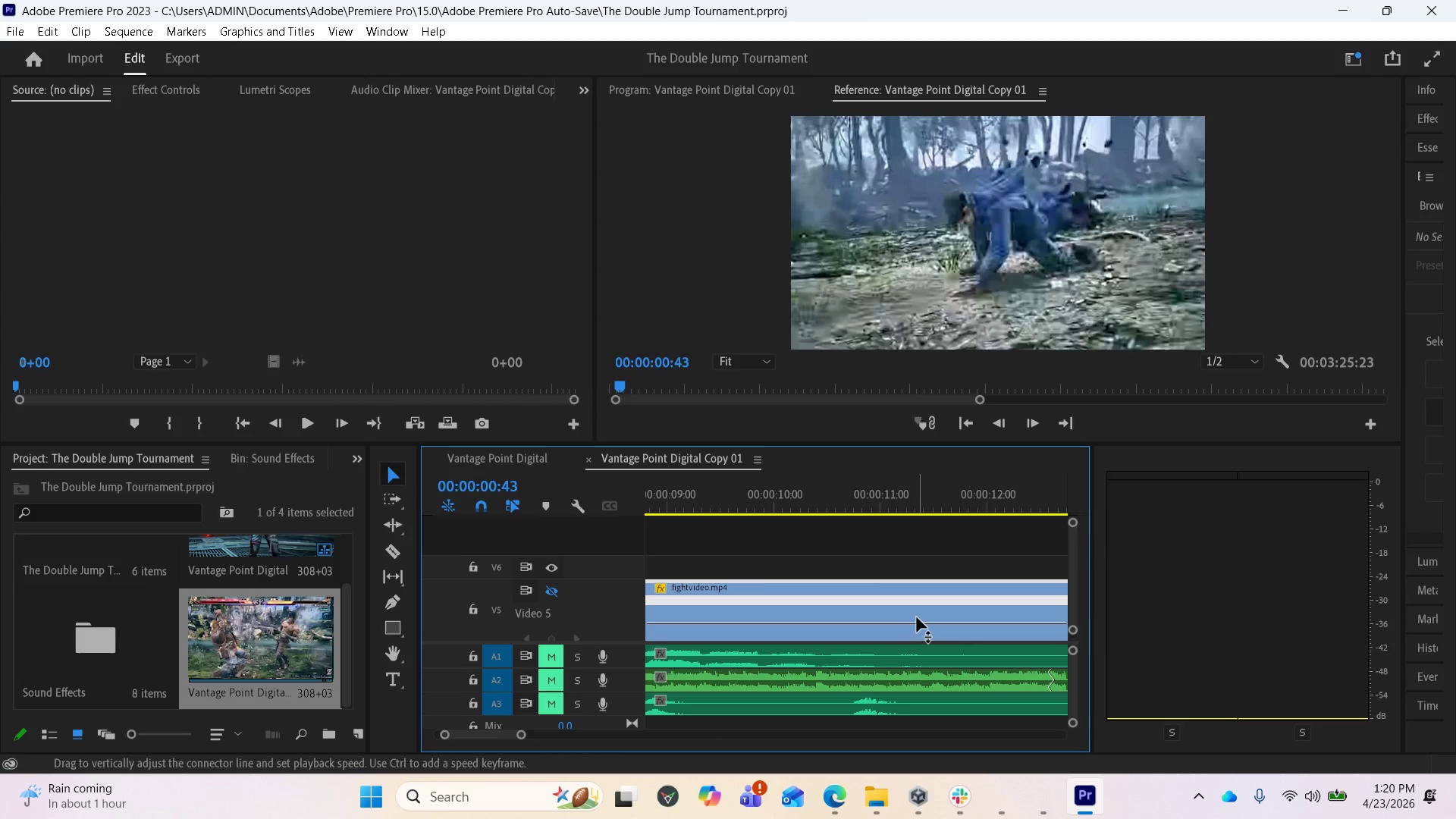 
key(Delete)
 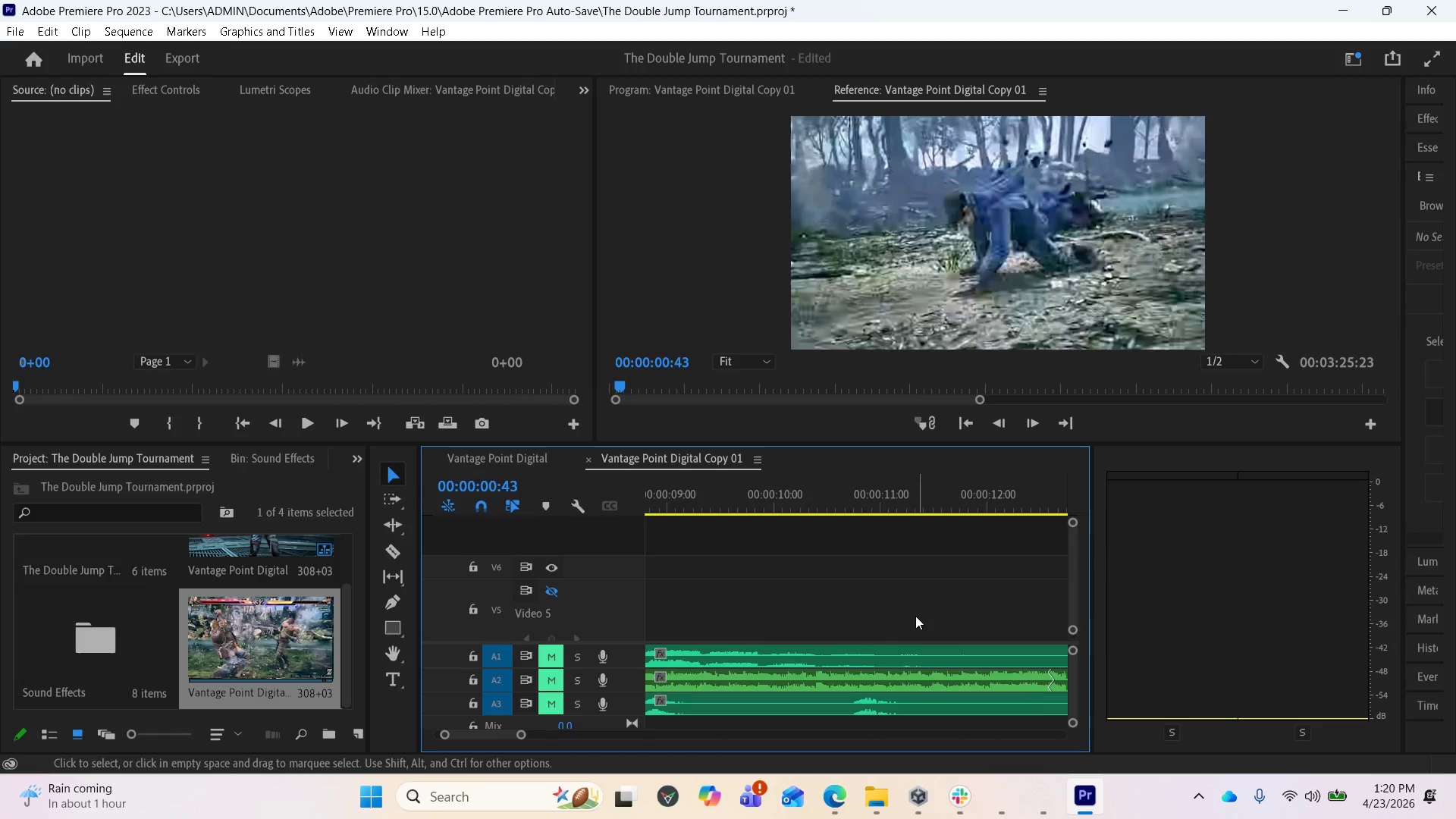 
scroll: coordinate [861, 604], scroll_direction: up, amount: 4.0
 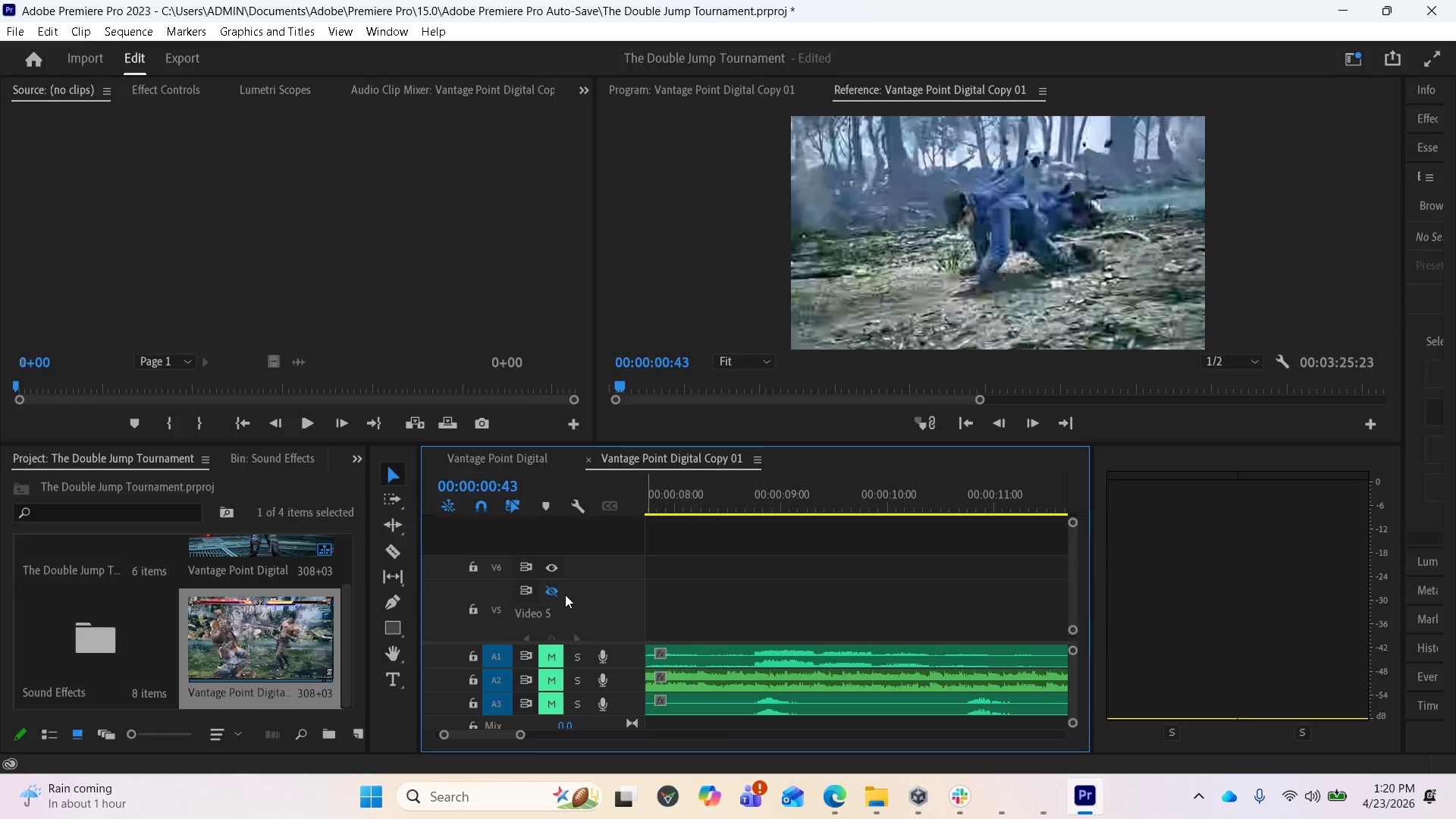 
left_click([549, 592])
 